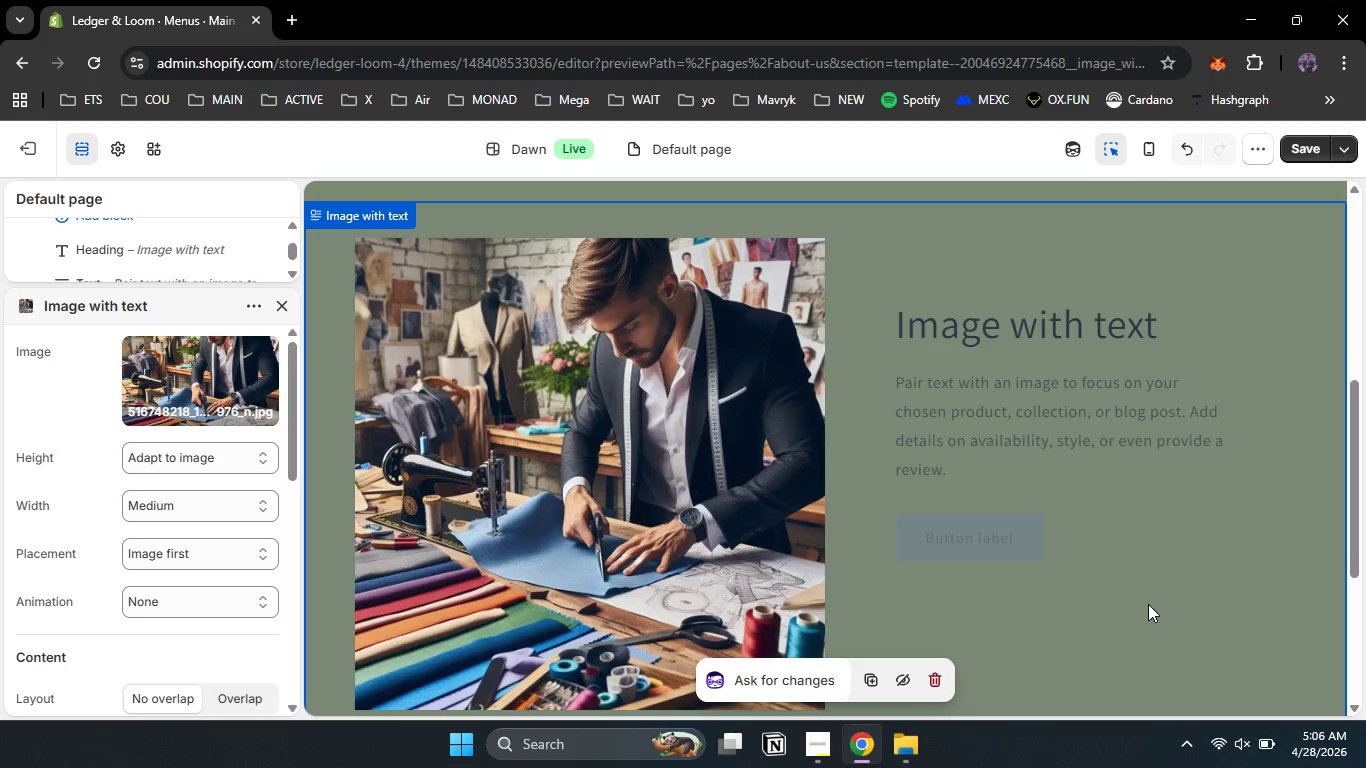 
wait(7.17)
 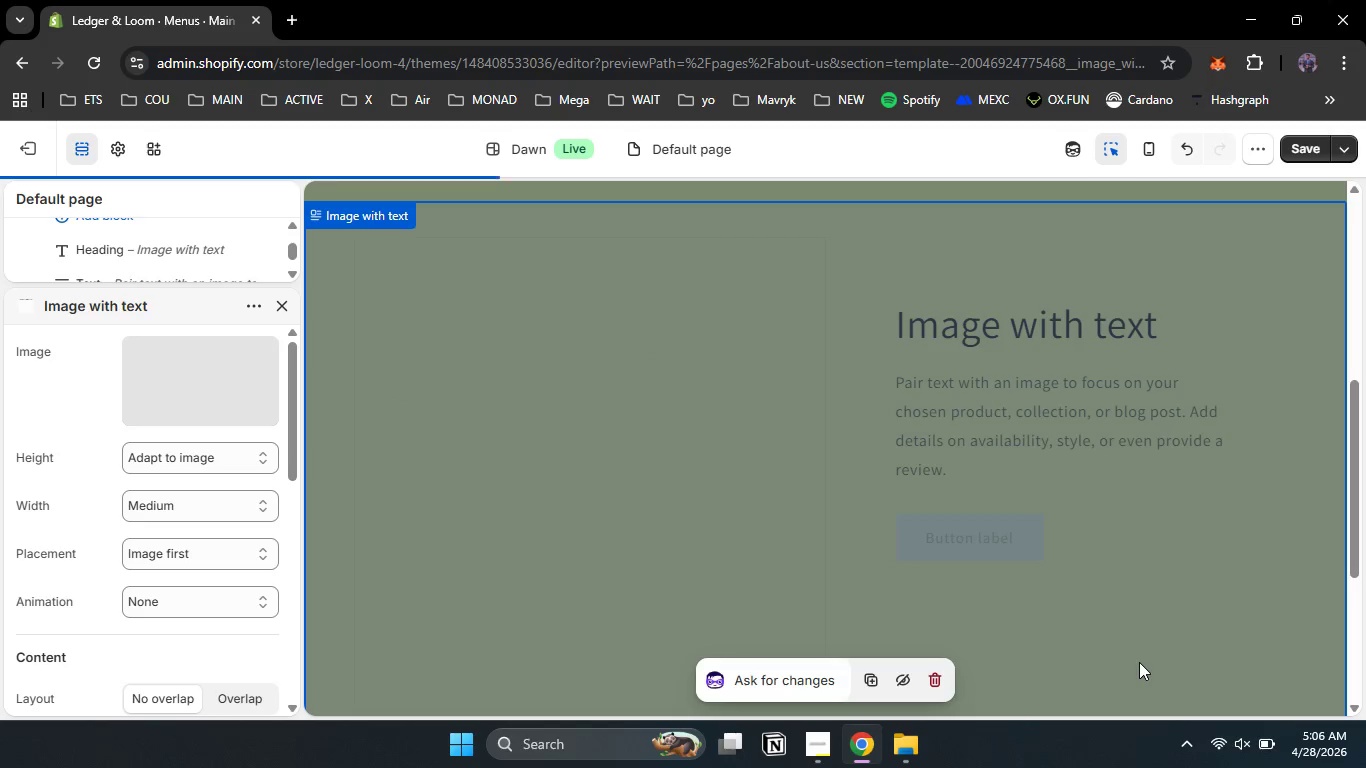 
left_click([209, 454])
 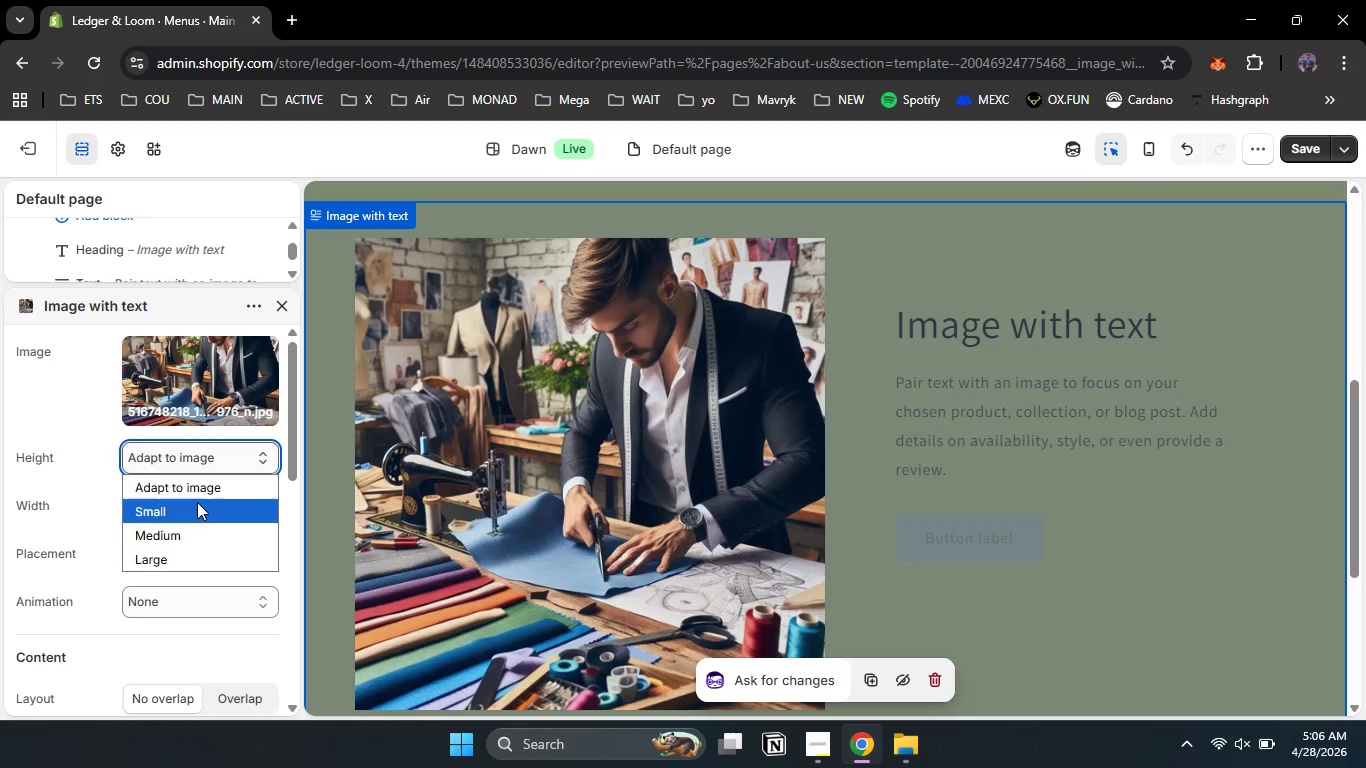 
left_click([196, 502])
 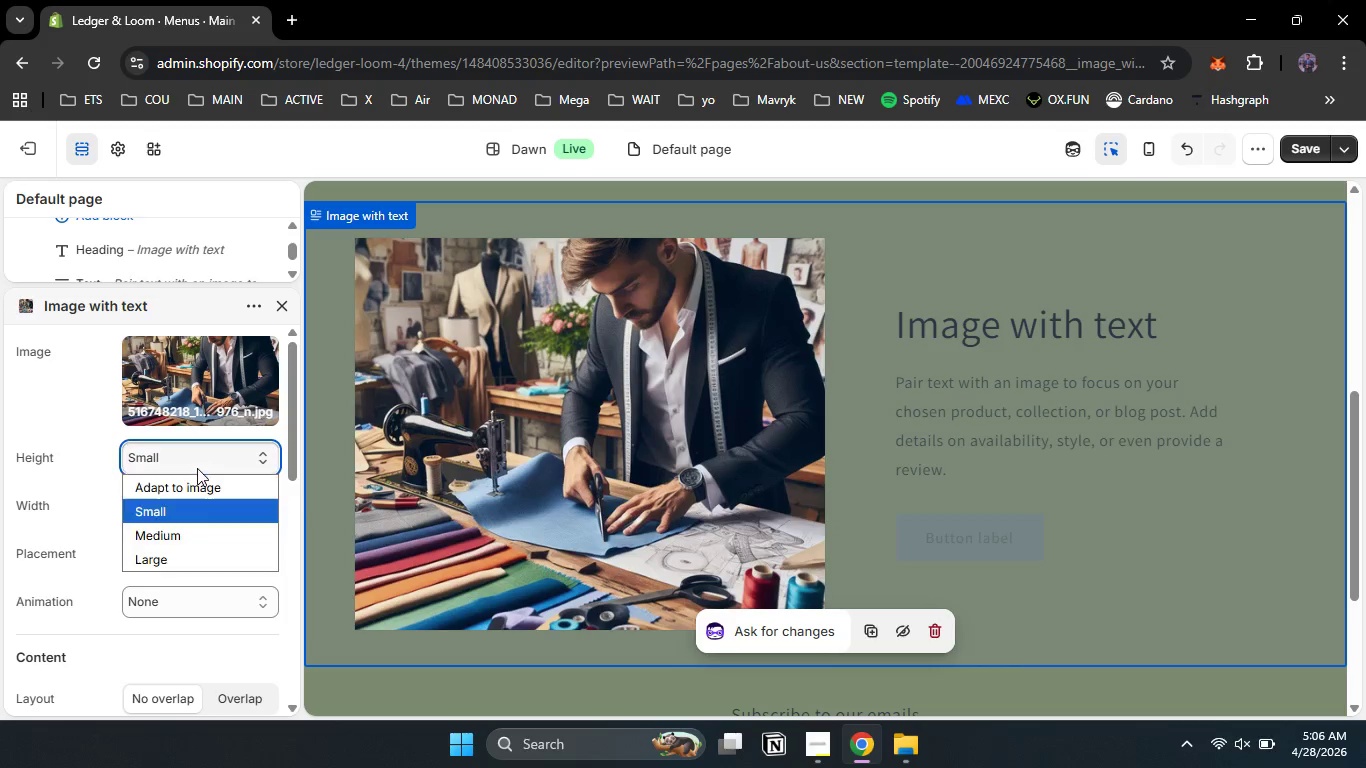 
left_click([190, 526])
 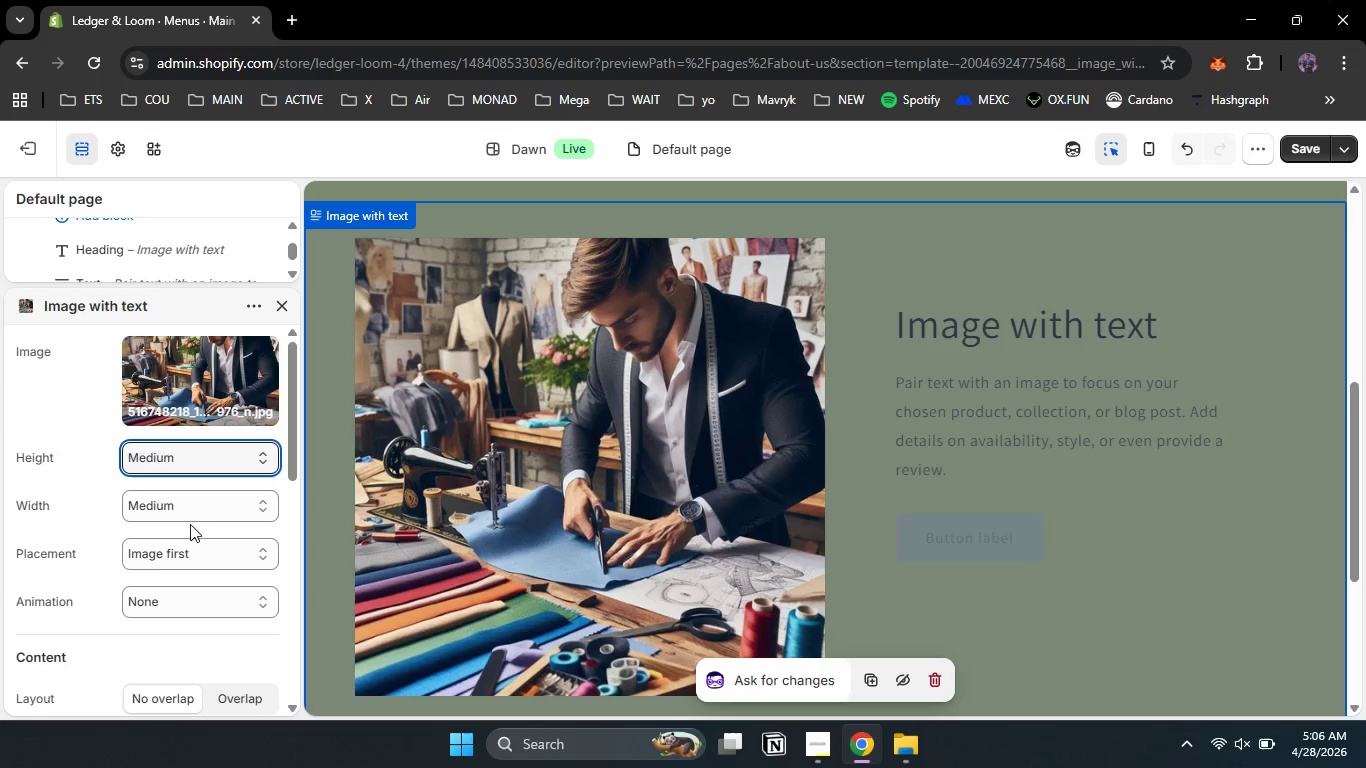 
left_click([185, 466])
 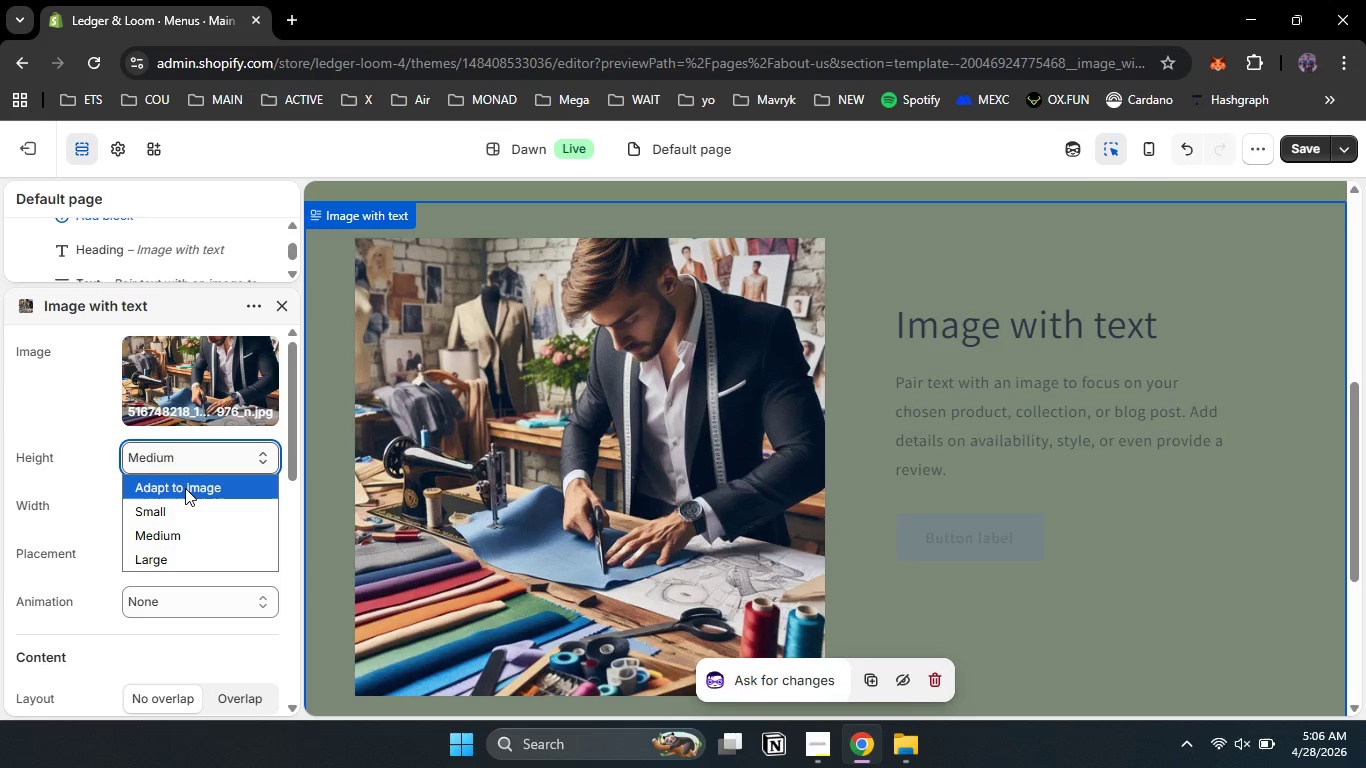 
left_click([185, 488])
 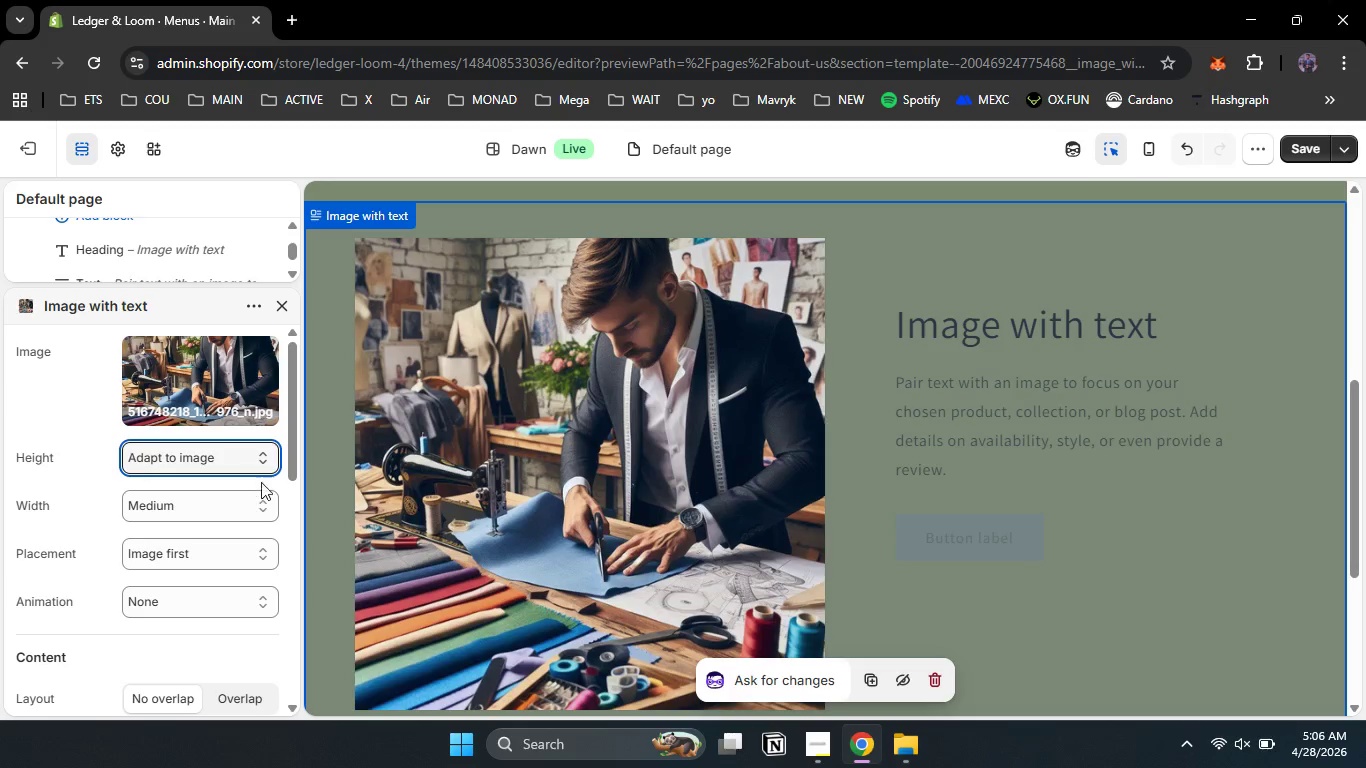 
left_click_drag(start_coordinate=[290, 454], to_coordinate=[291, 466])
 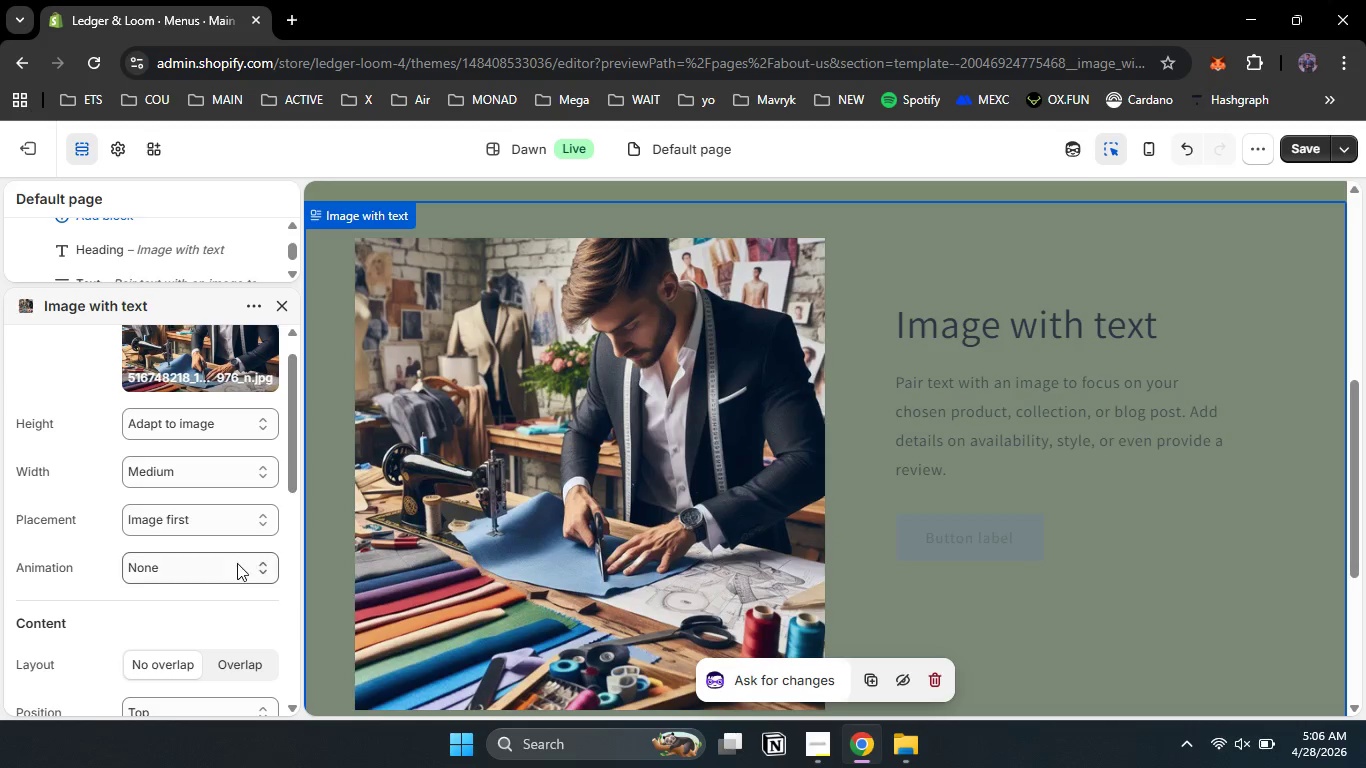 
double_click([237, 563])
 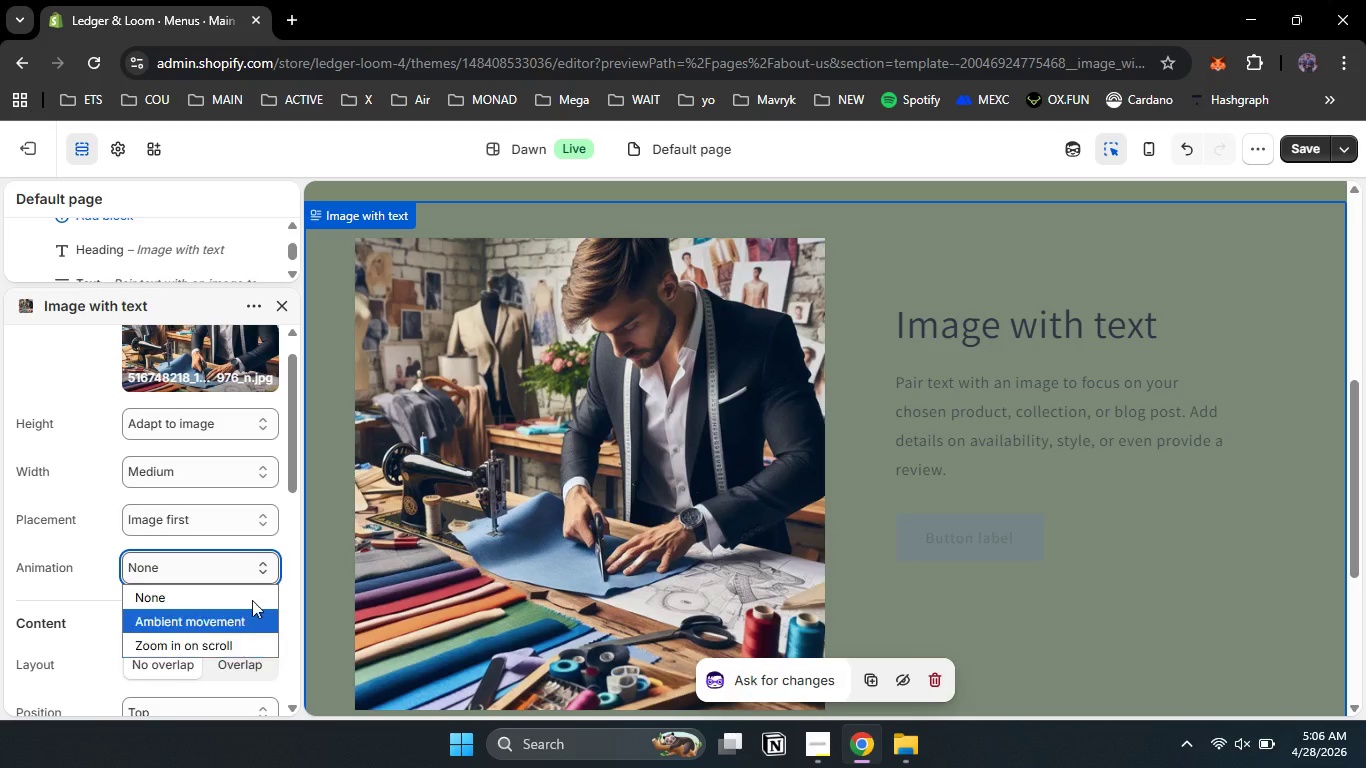 
left_click([297, 464])
 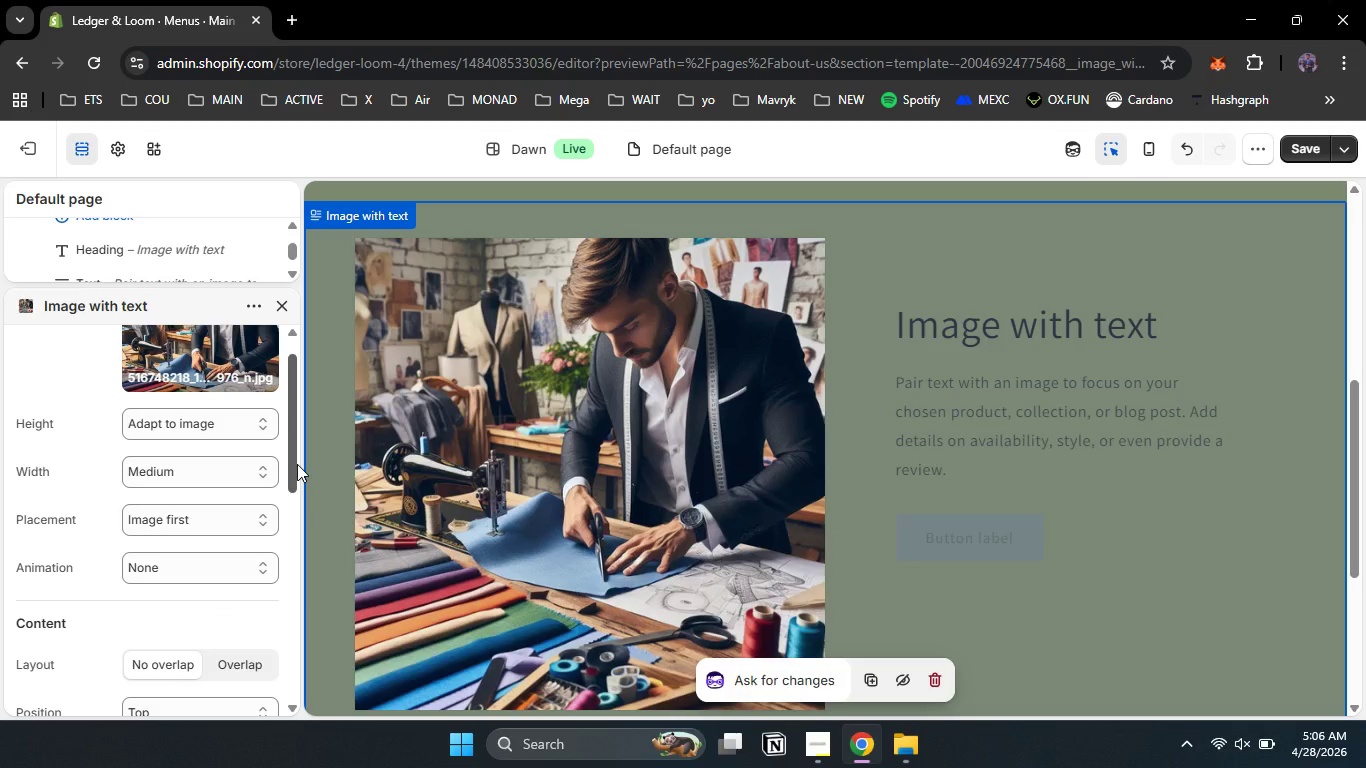 
left_click_drag(start_coordinate=[297, 464], to_coordinate=[294, 642])
 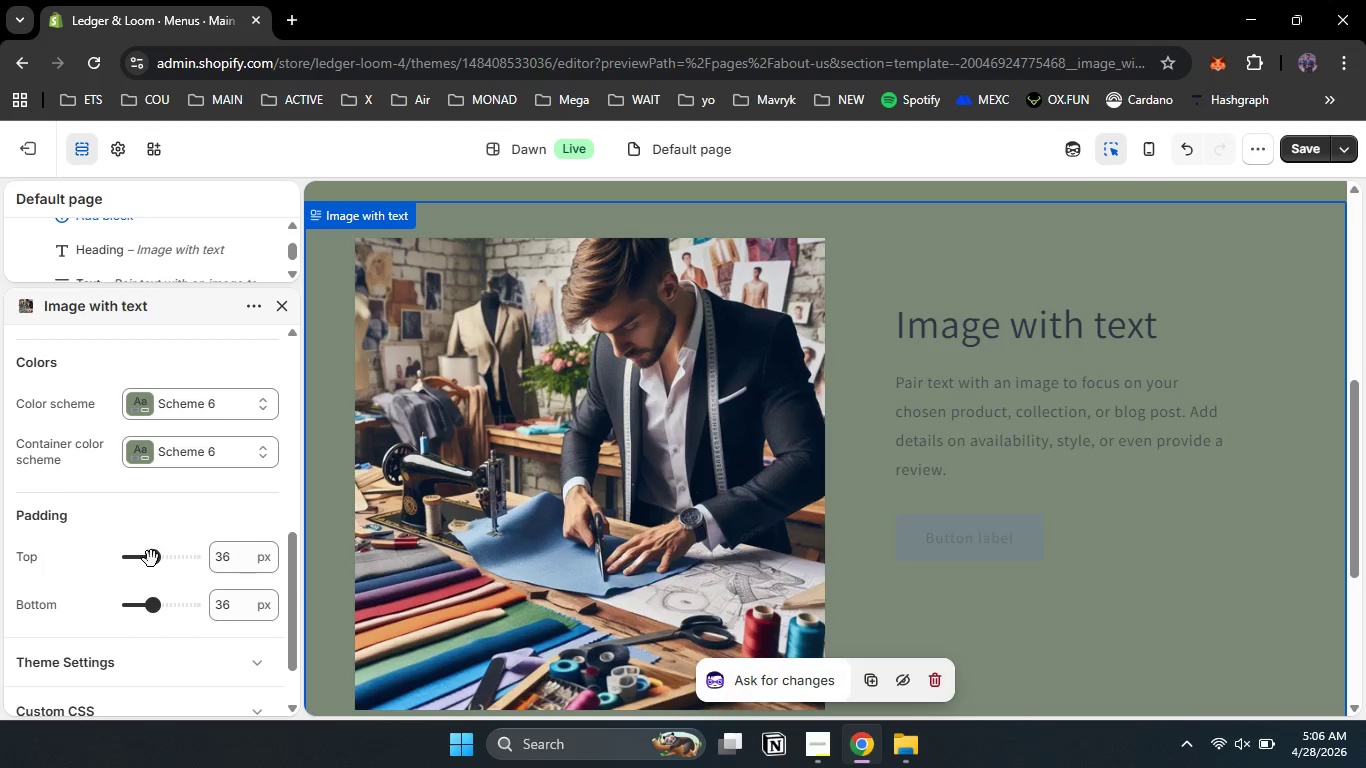 
left_click_drag(start_coordinate=[151, 559], to_coordinate=[145, 558])
 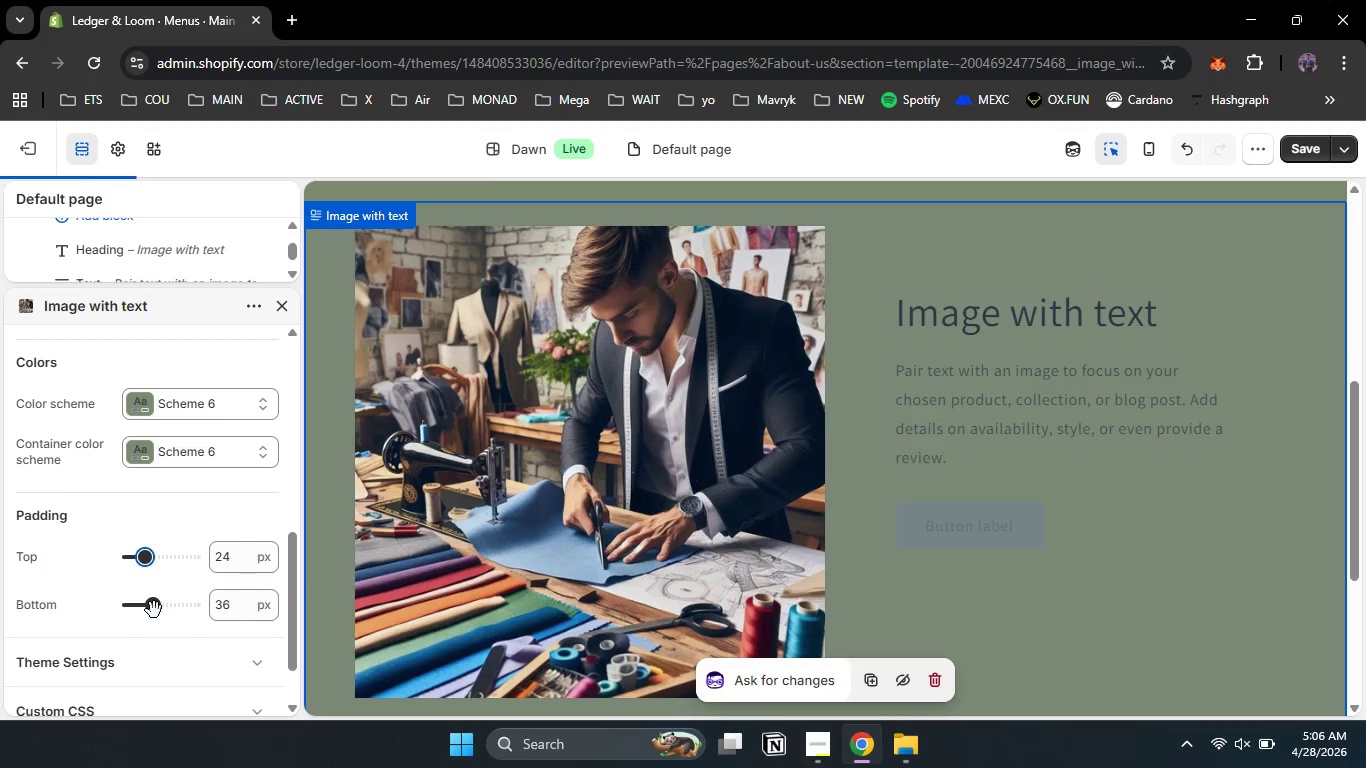 
left_click_drag(start_coordinate=[154, 610], to_coordinate=[139, 610])
 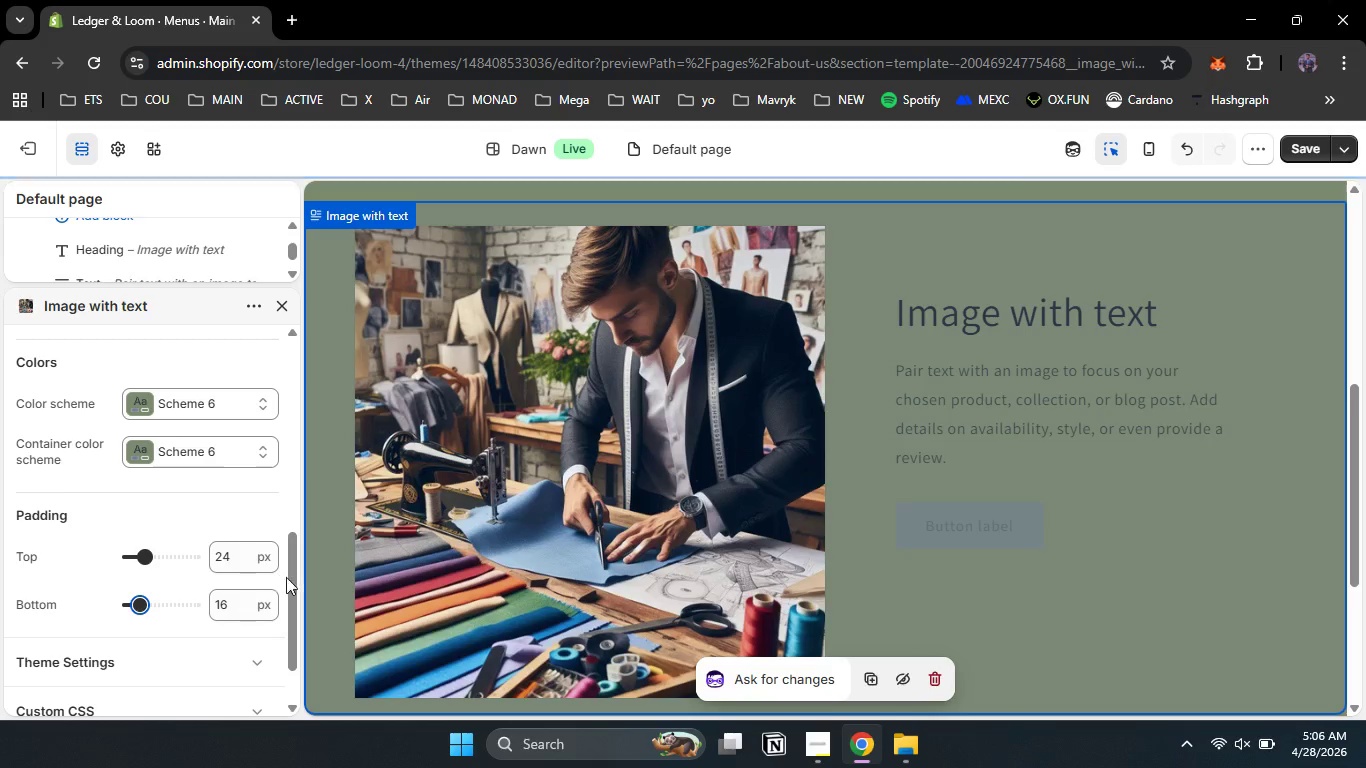 
left_click_drag(start_coordinate=[293, 588], to_coordinate=[281, 591])
 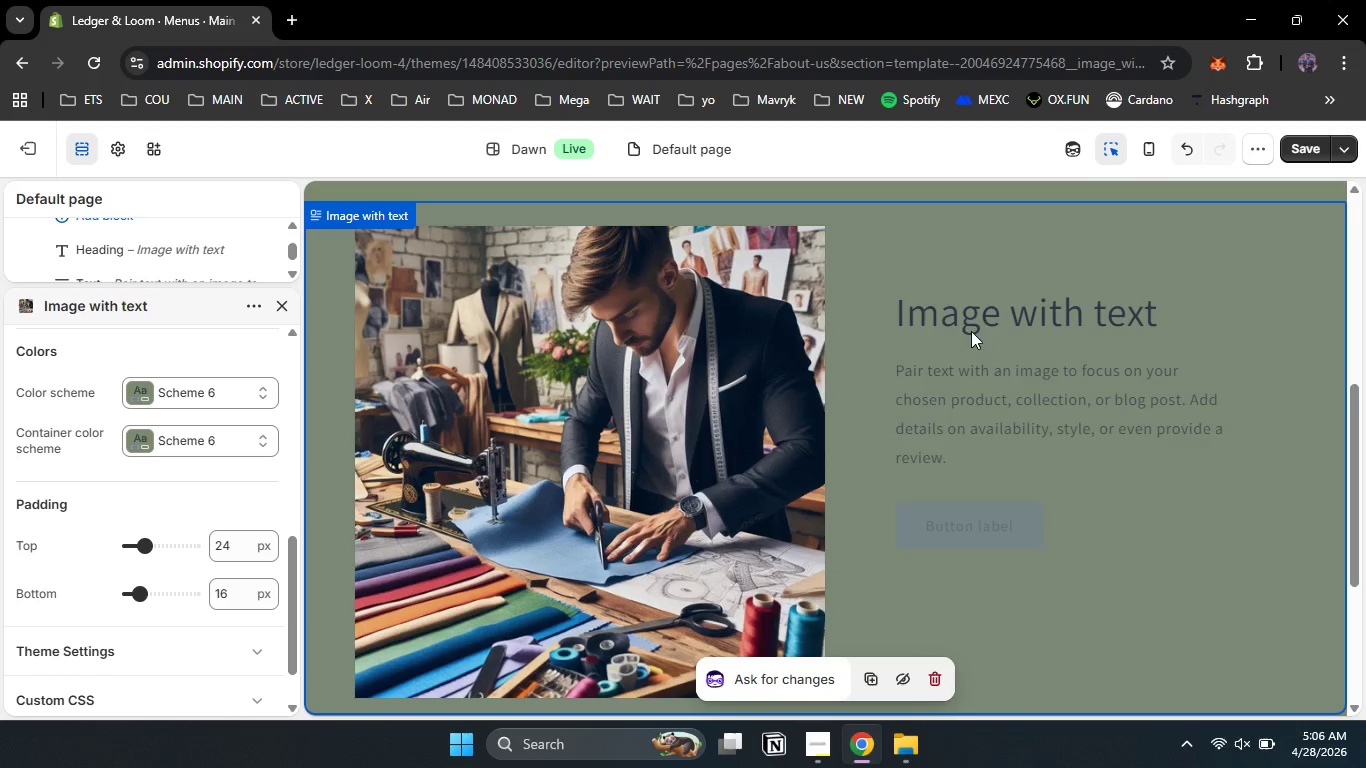 
left_click([971, 311])
 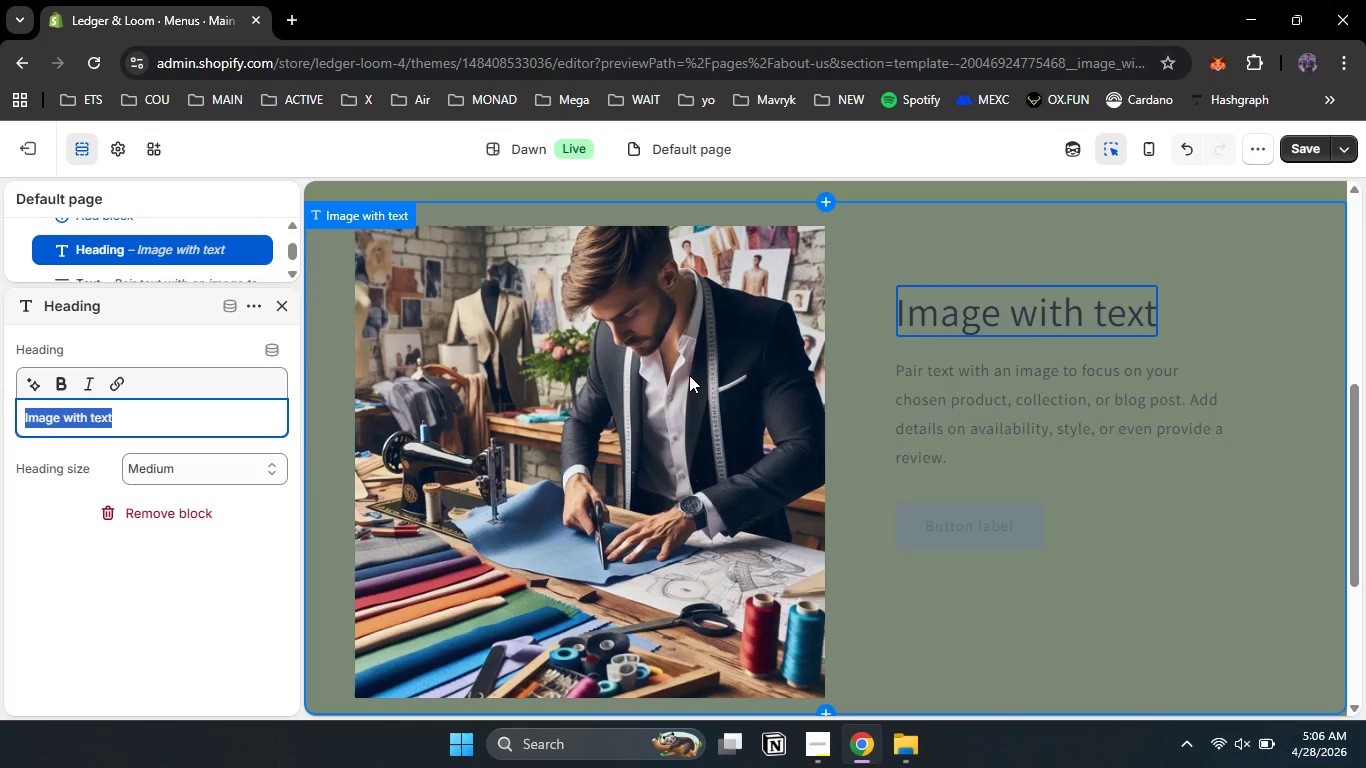 
type(The Dual Expertise)
 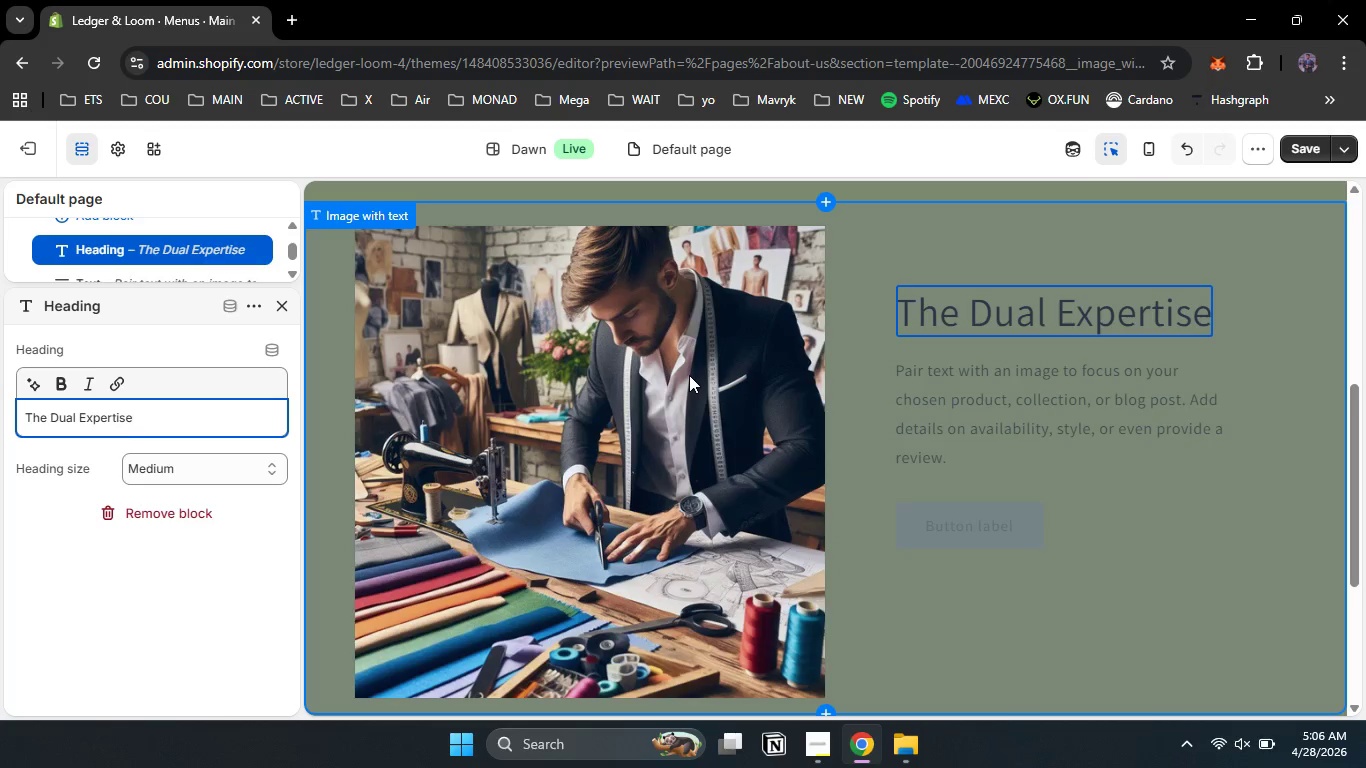 
left_click([973, 404])
 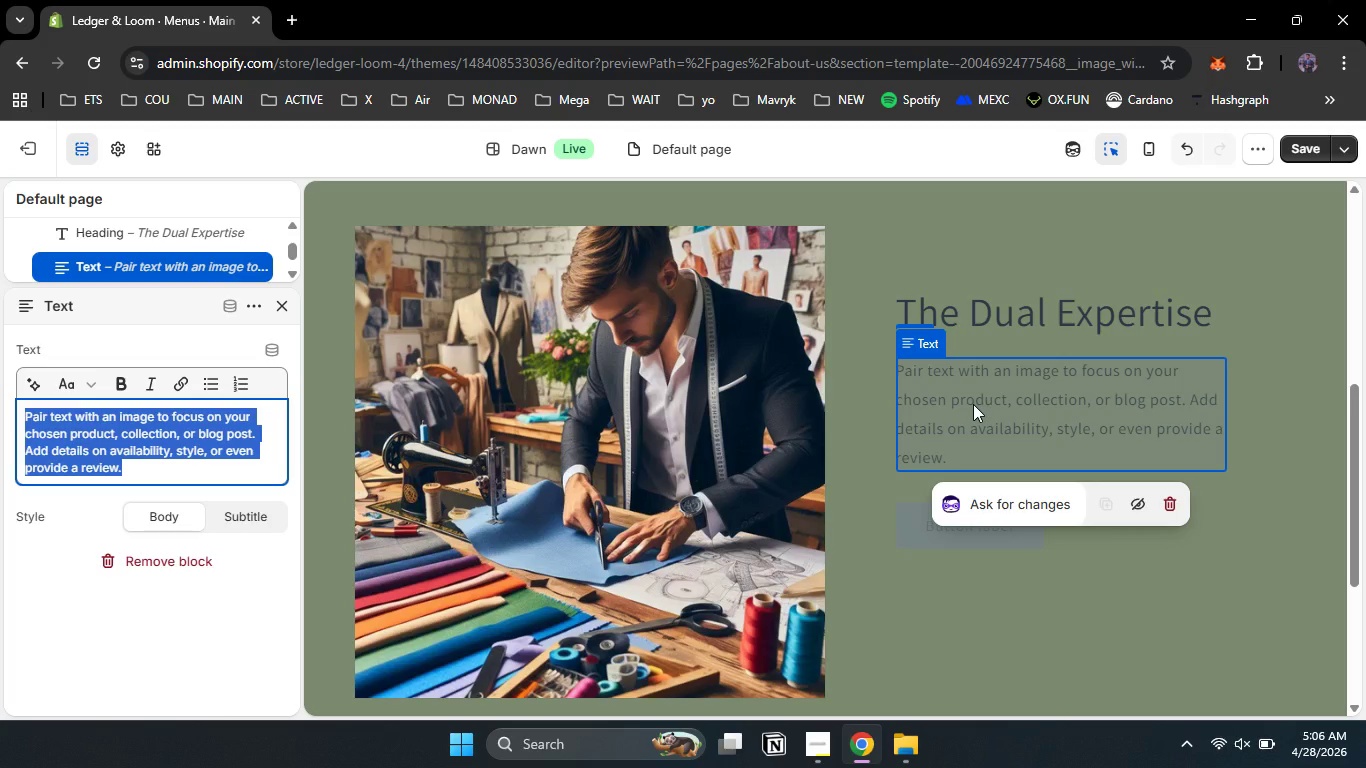 
wait(16.97)
 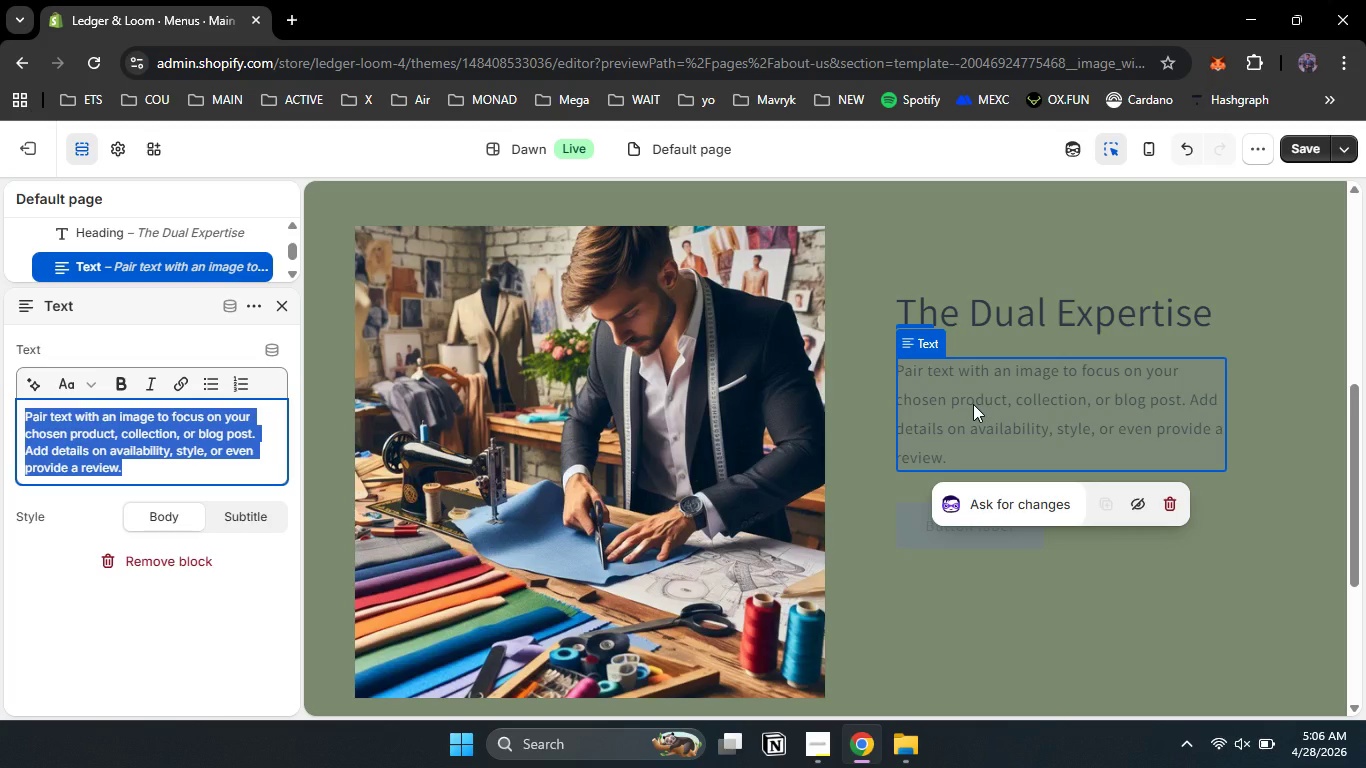 
scroll: coordinate [973, 404], scroll_direction: up, amount: 2.0
 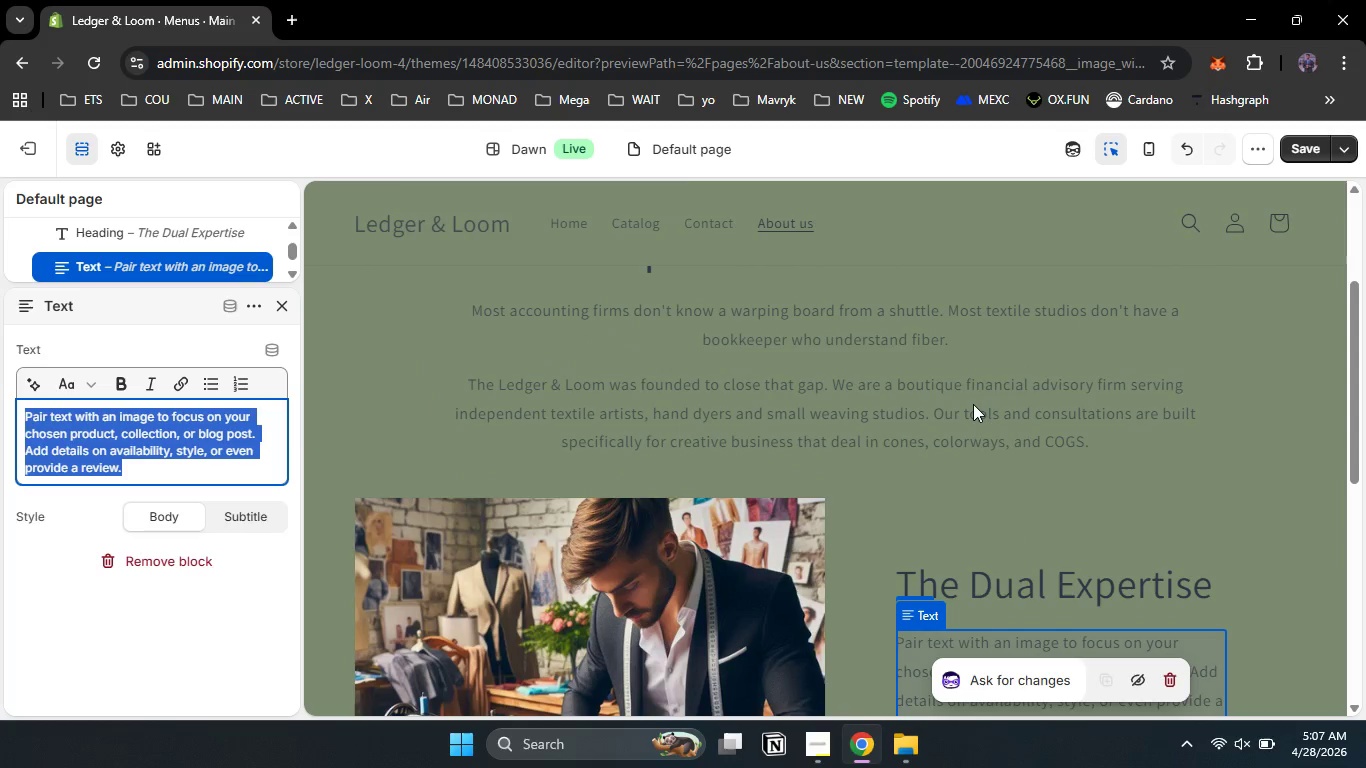 
scroll: coordinate [973, 404], scroll_direction: down, amount: 2.0
 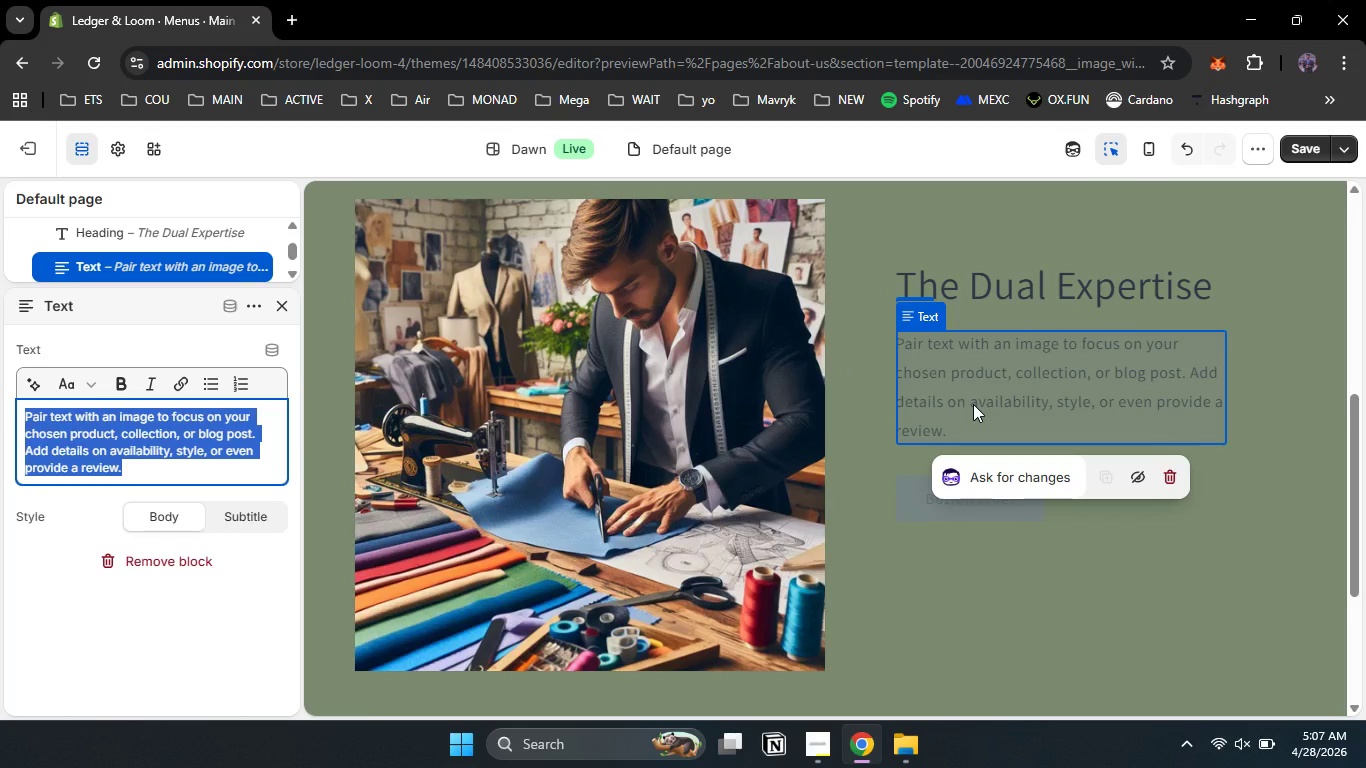 
type(We bring two complementary skills to every client relationship. On the finance side: profit analysis, COGS tracking, expensi)
key(Backspace)
type(e catagorarix)
key(Backspace)
type(zation and taxt)
 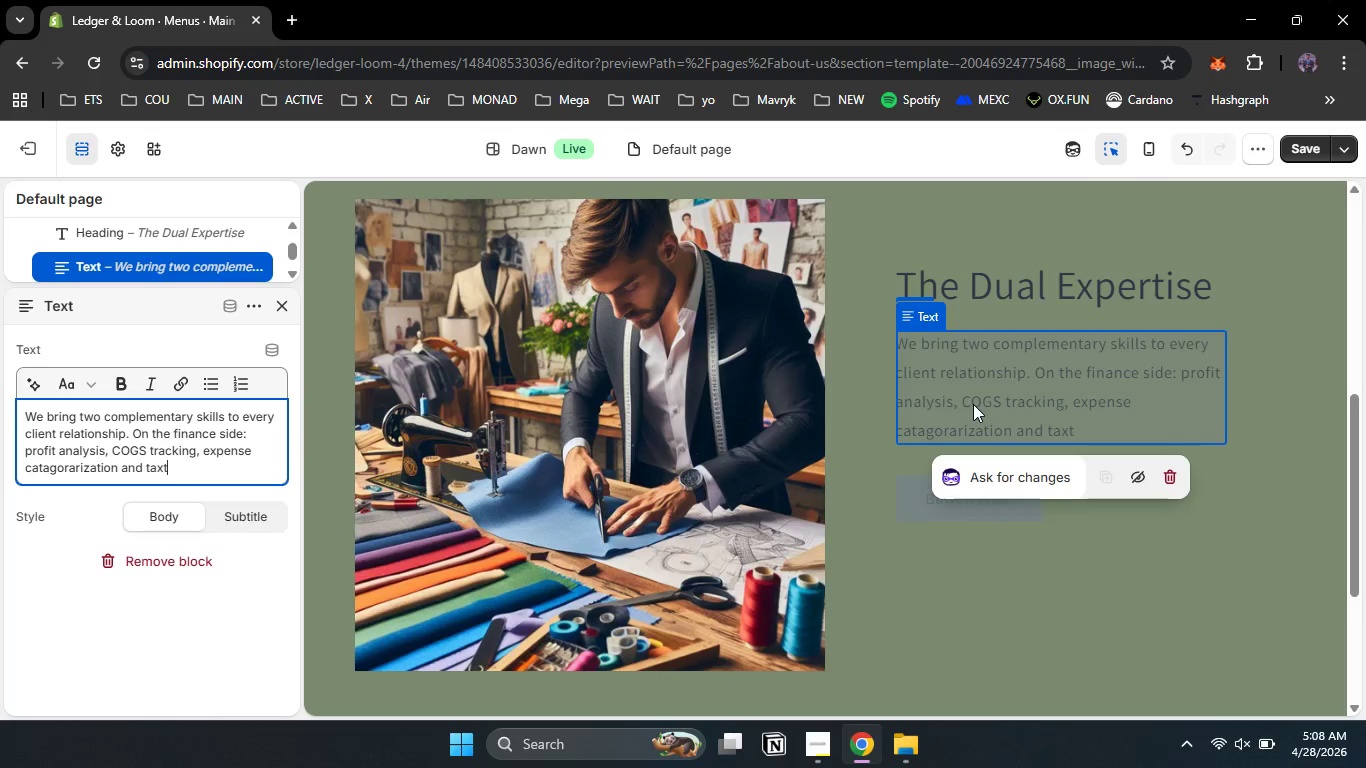 
wait(5.89)
 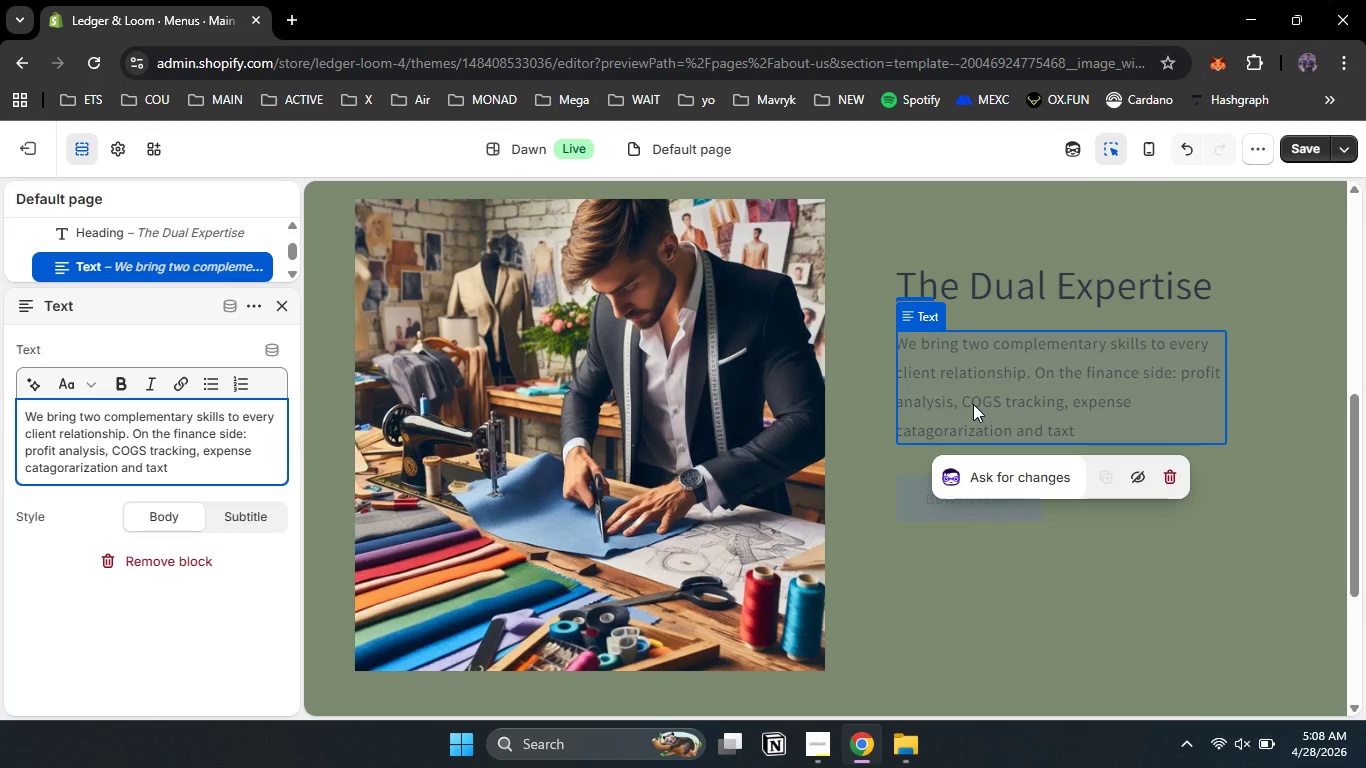 
key(Backspace)
key(Backspace)
type(x ready reporting on )
key(Backspace)
type(.)
 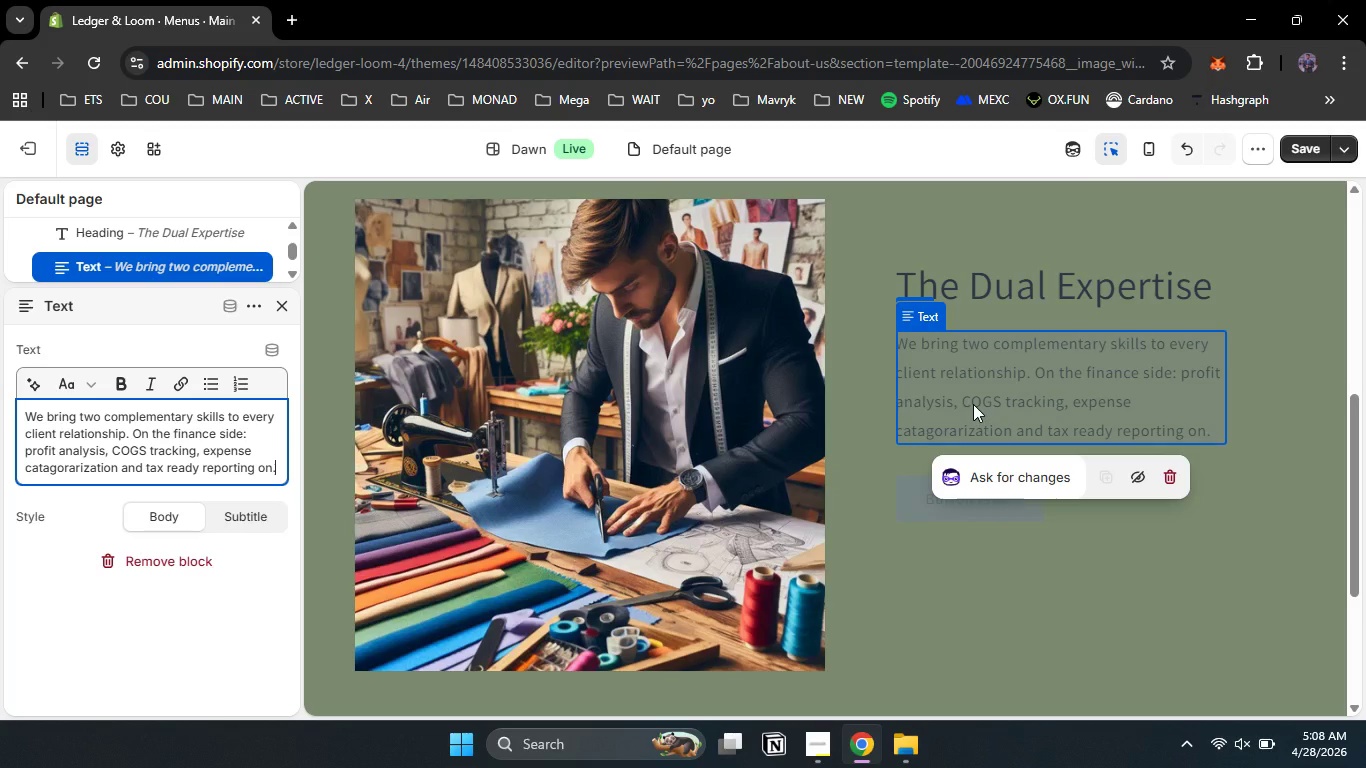 
wait(8.17)
 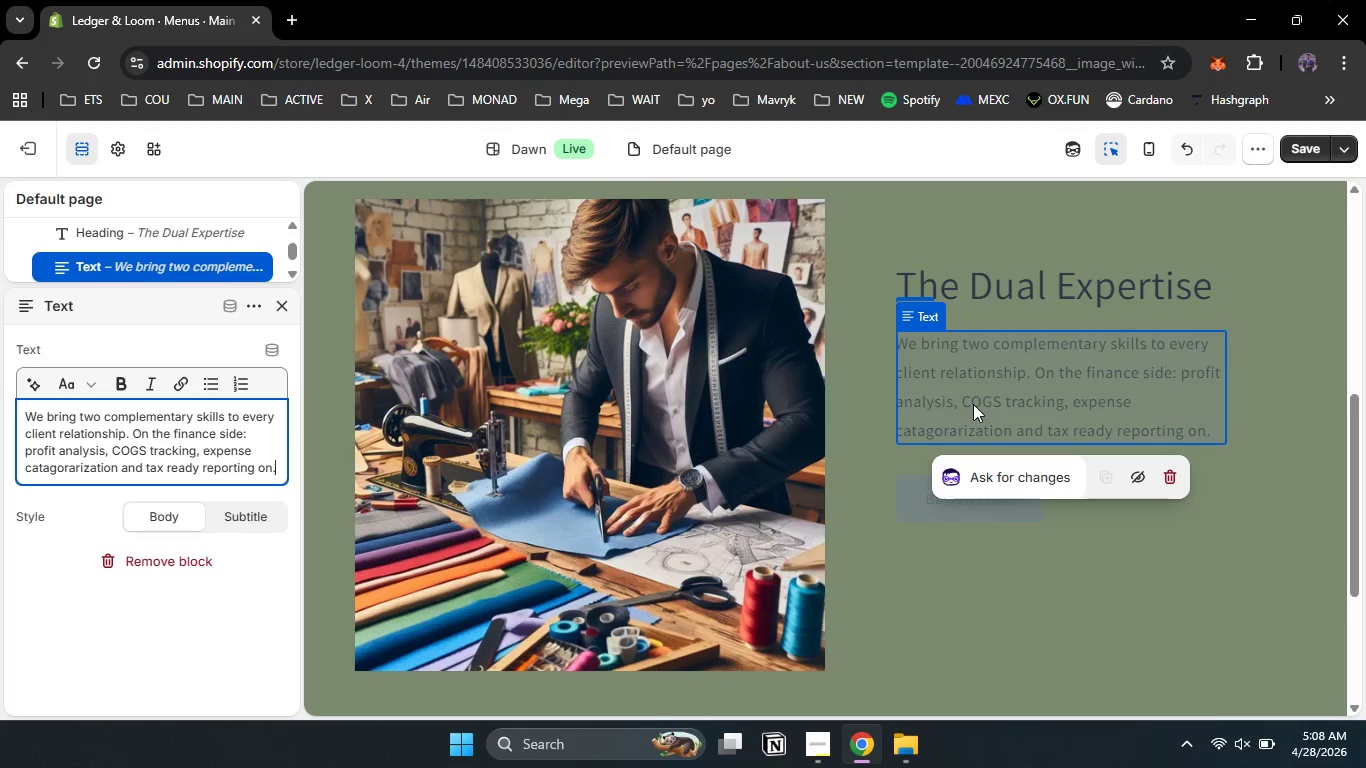 
type(On the rextile side: understanding dye lot costing )
key(Backspace)
type(, wrap wast )
key(Backspace)
type(e percentage )
key(Backspace)
type(, loom de)
key(Backspace)
type(p)
 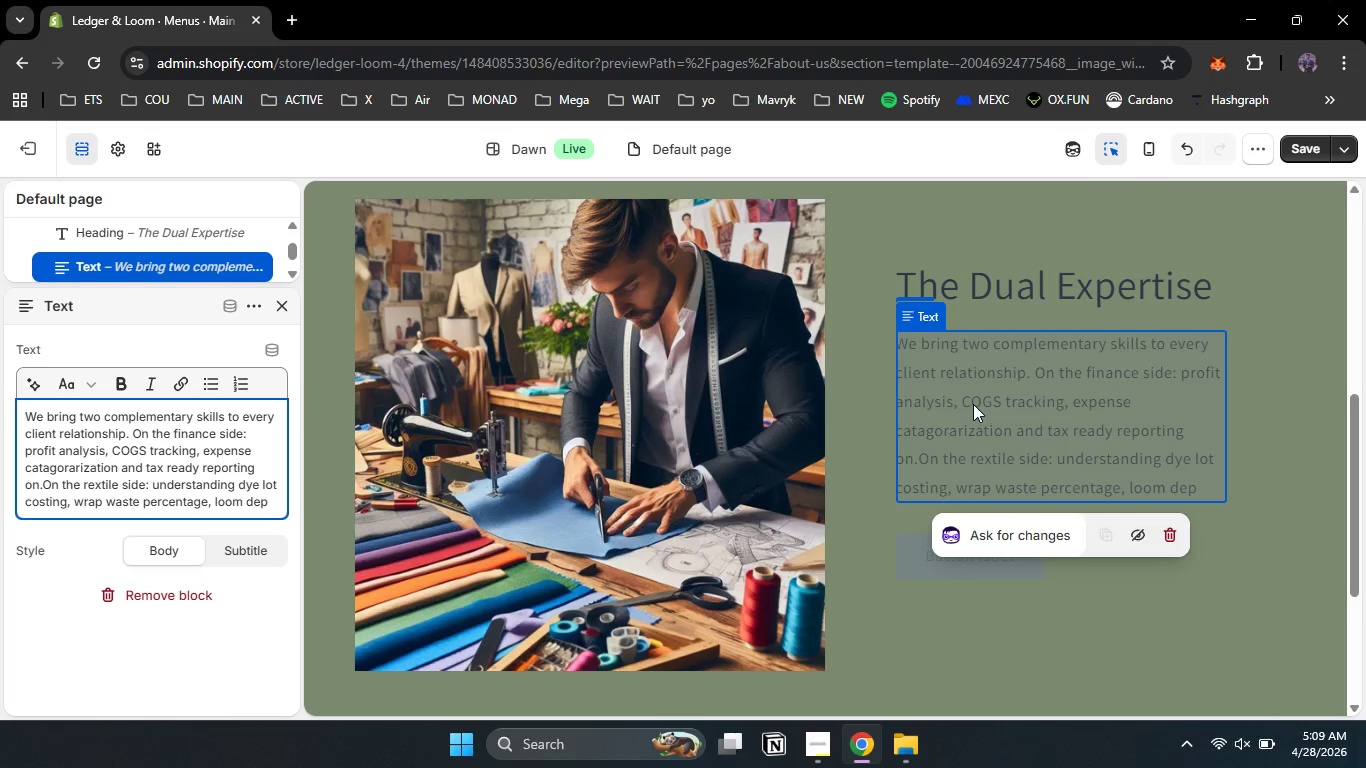 
type(recu)
key(Backspace)
type(iation )
 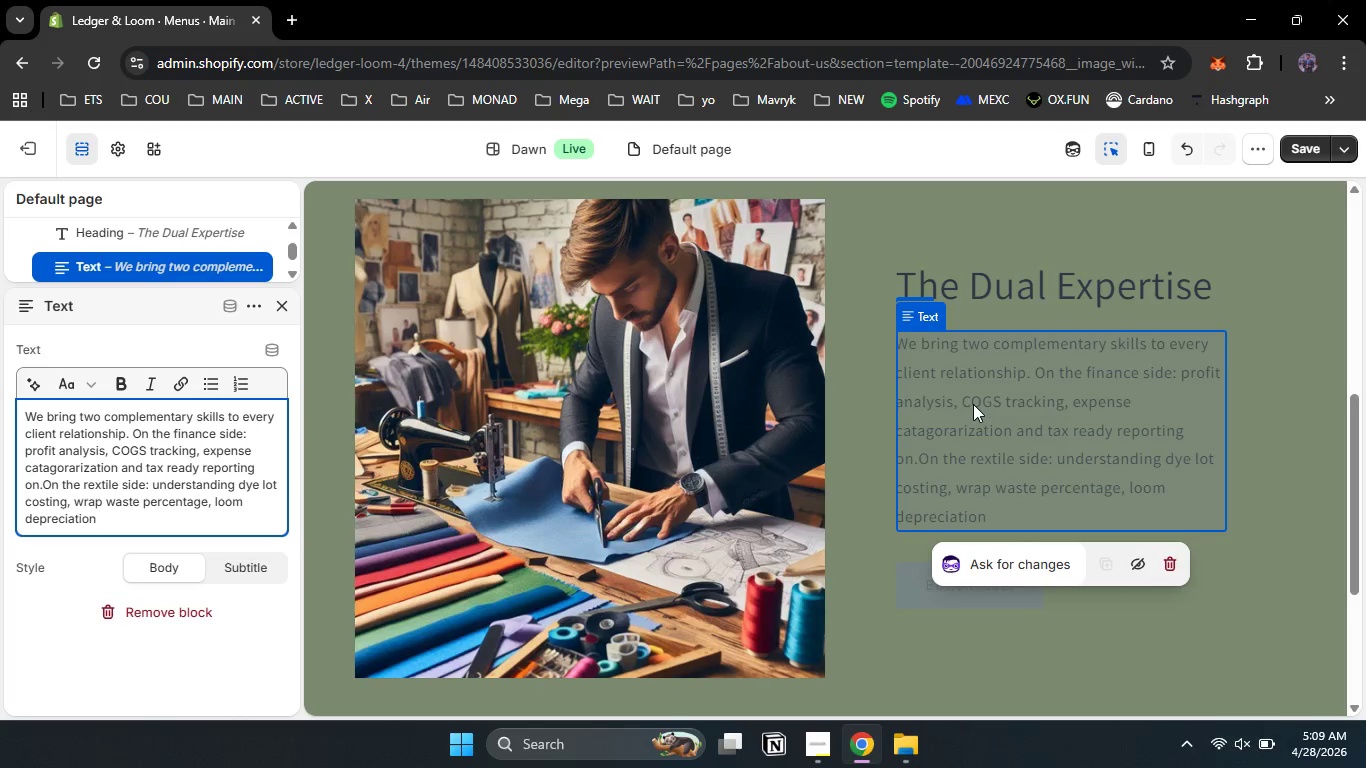 
key(Backspace)
type(, and studio overhead allocation.)
 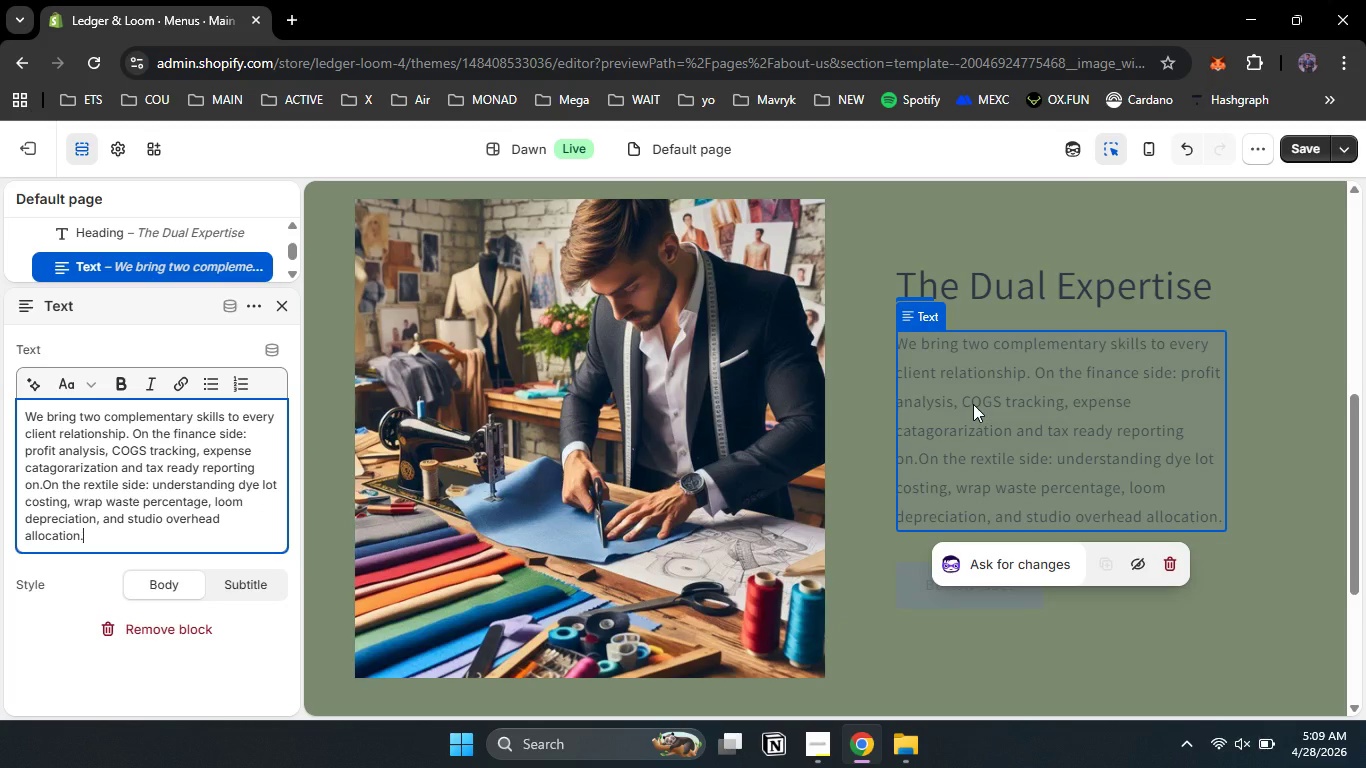 
key(Enter)
 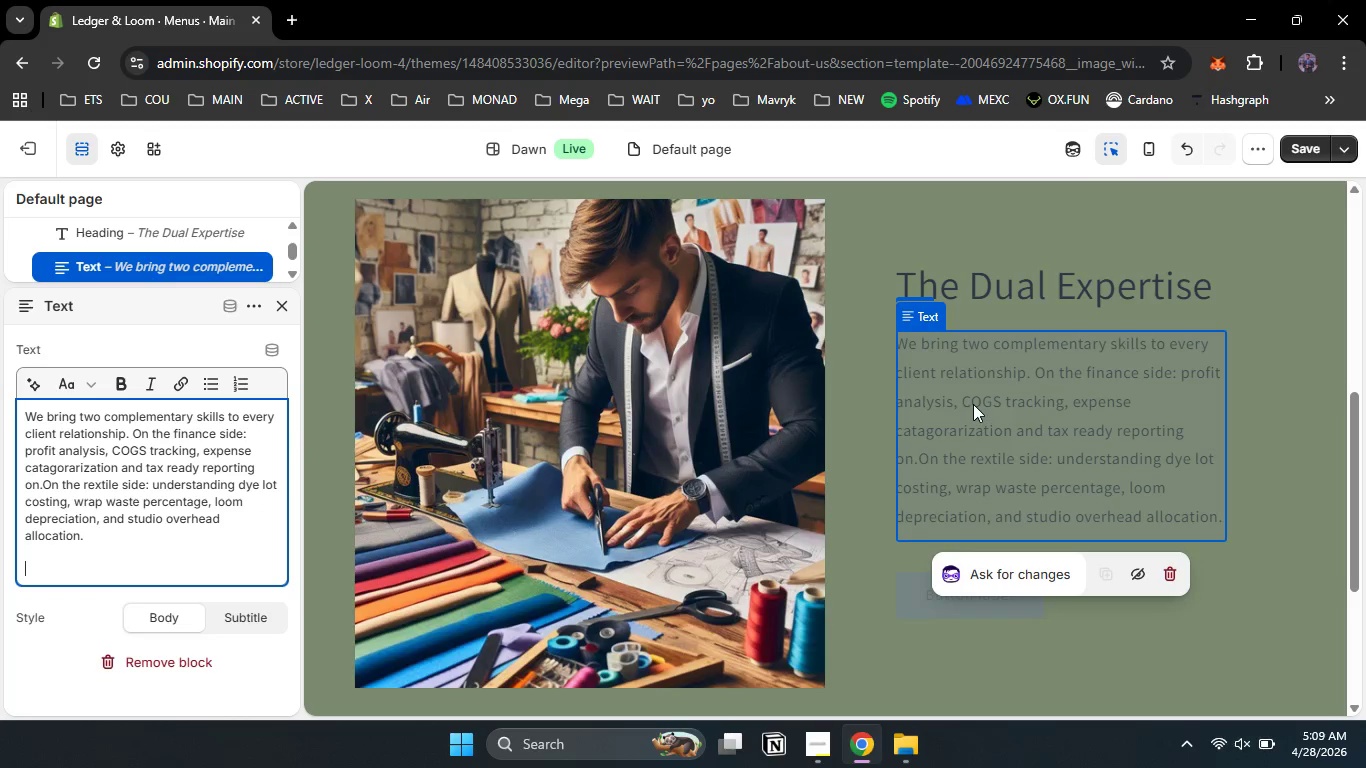 
type(You )
 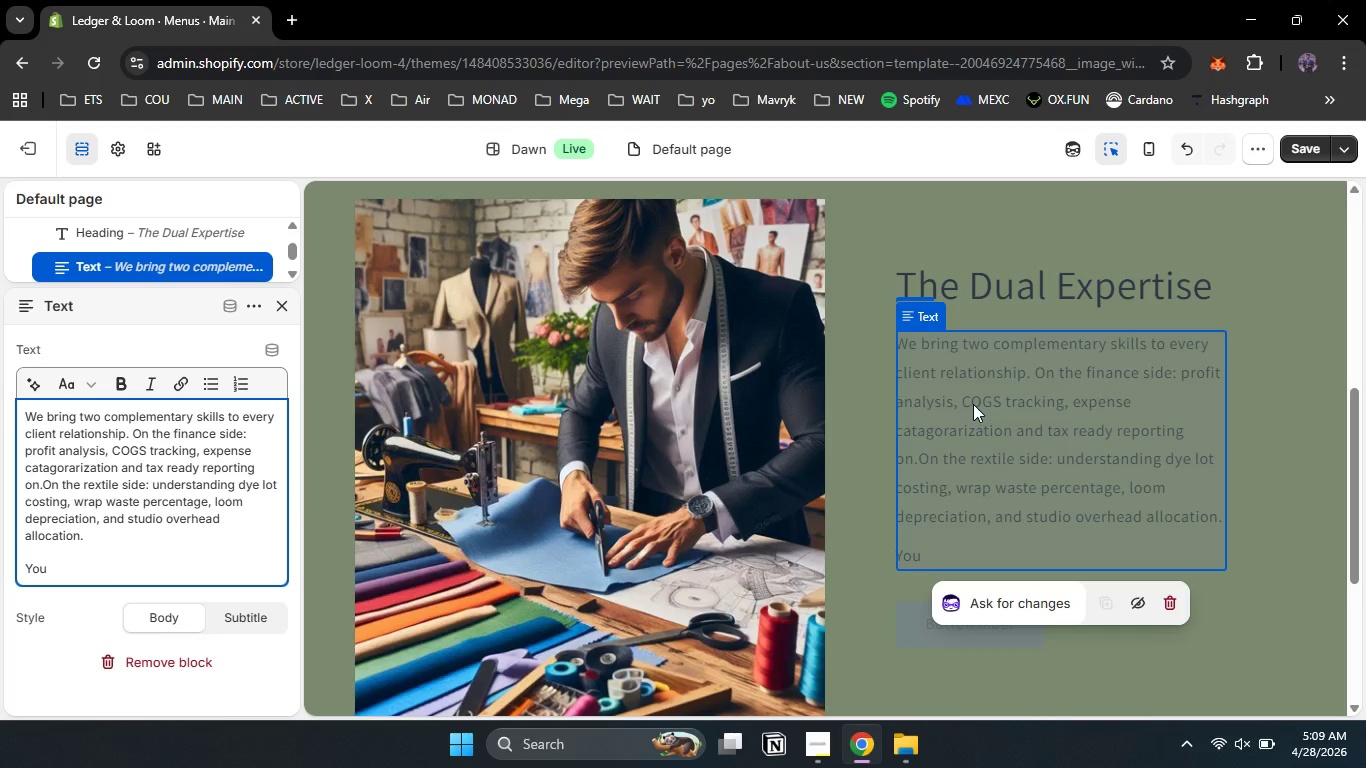 
type(S)
key(Backspace)
type(shhouldn't have to explain why hand dyed yarns need diffirent inventory)
key(Backspace)
 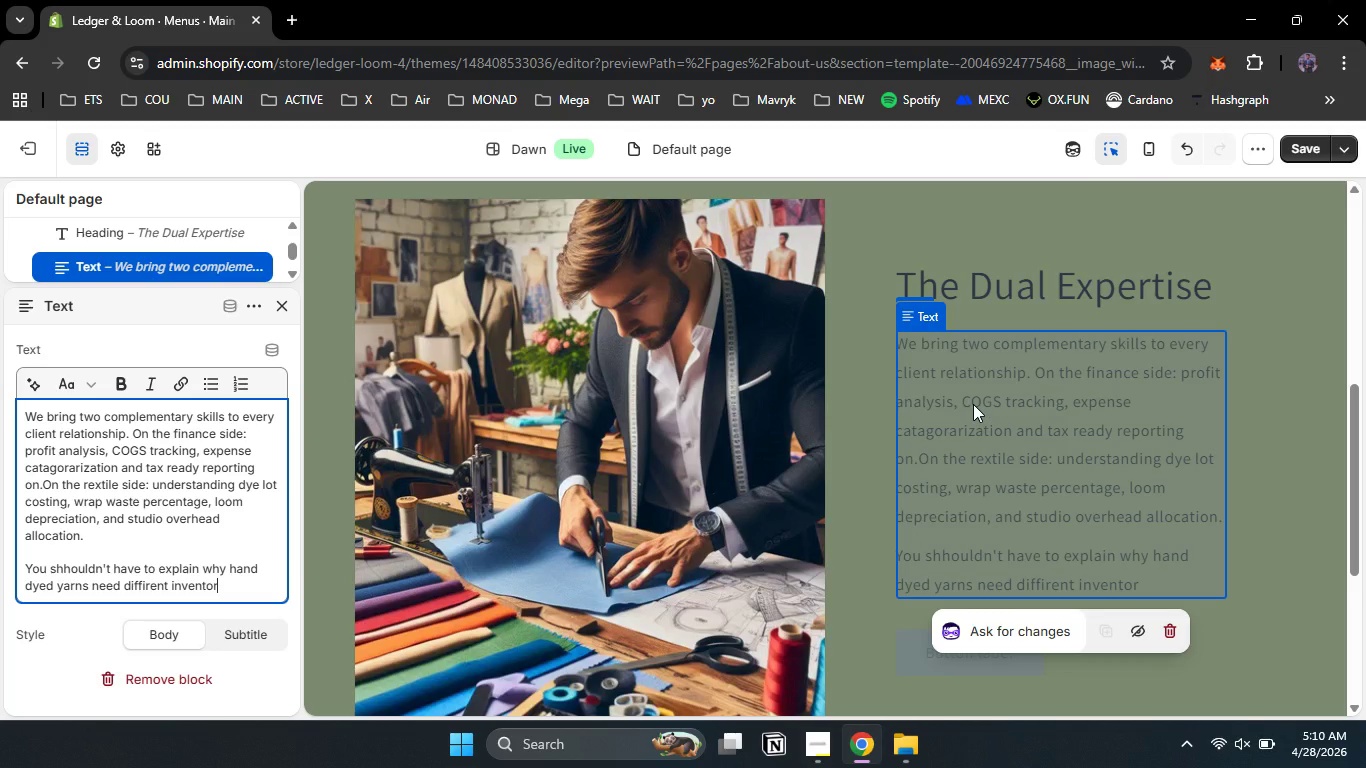 
type(y valuation than u)
key(Backspace)
type(mass prodi)
key(Backspace)
type(uced fabric. We already know. And we )
key(Backspace)
type('ve built every template and consultation around that knowled)
 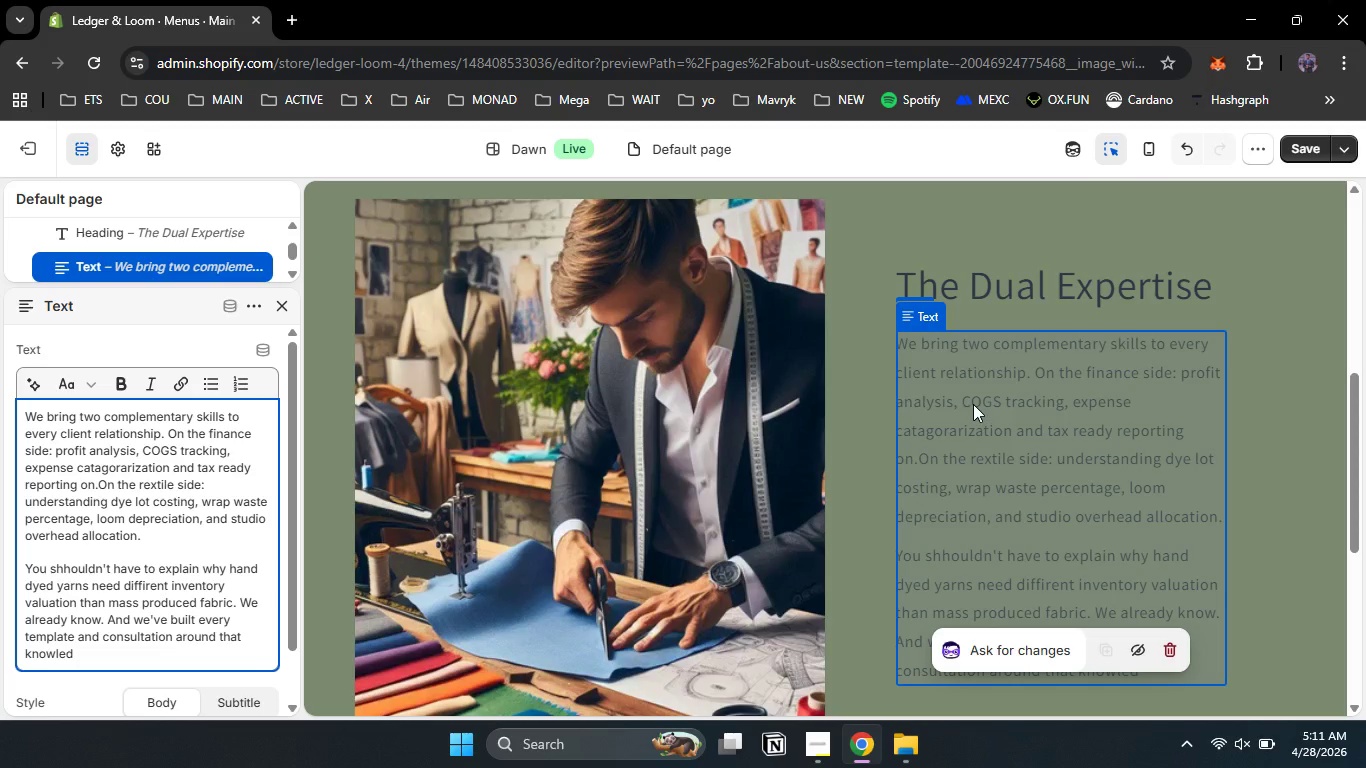 
type(ge.)
 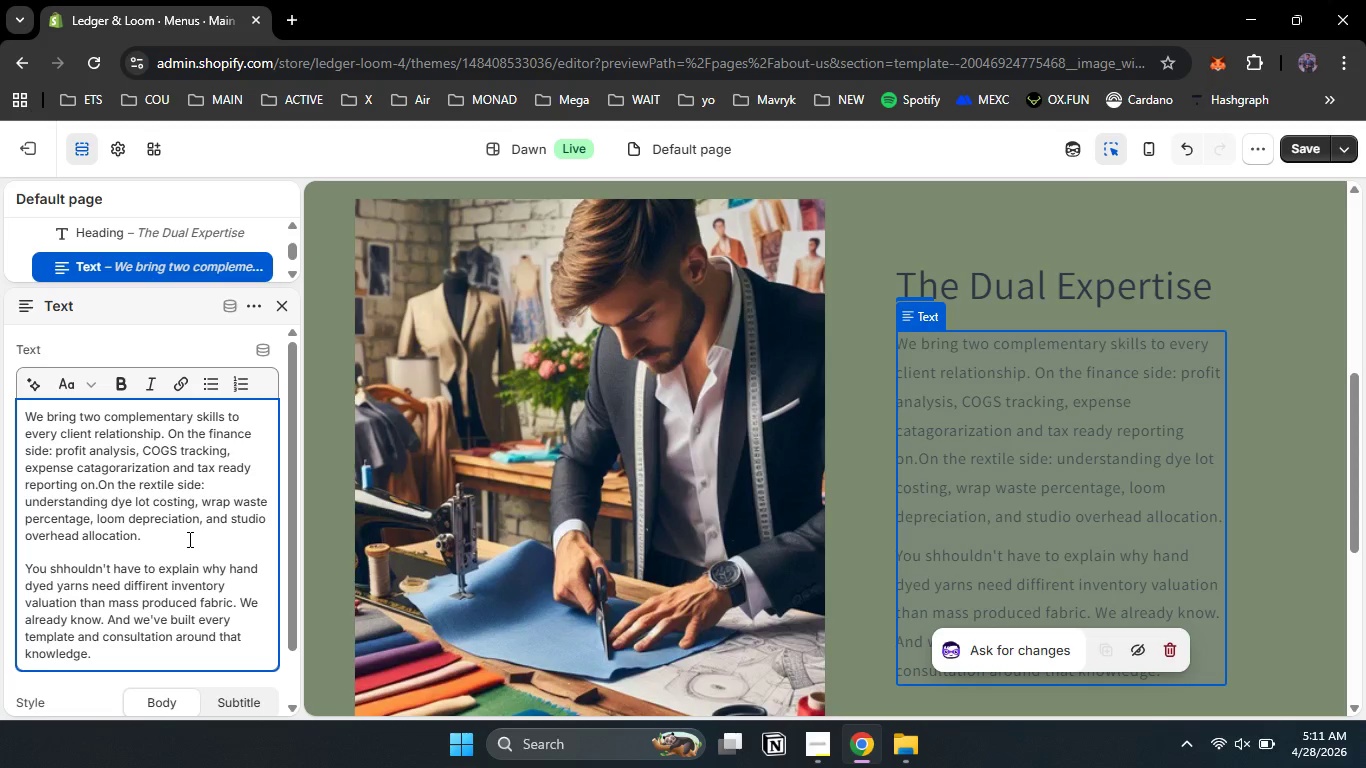 
wait(27.76)
 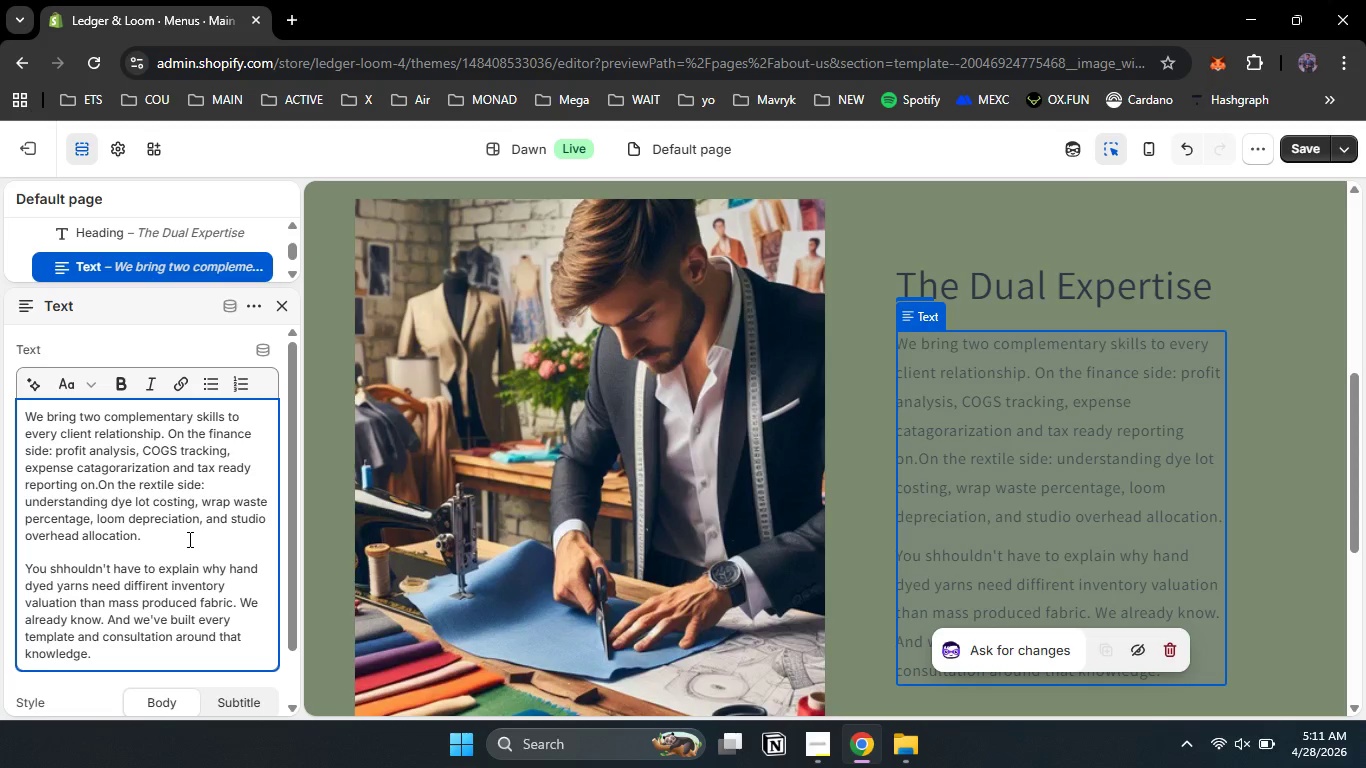 
left_click([504, 449])
 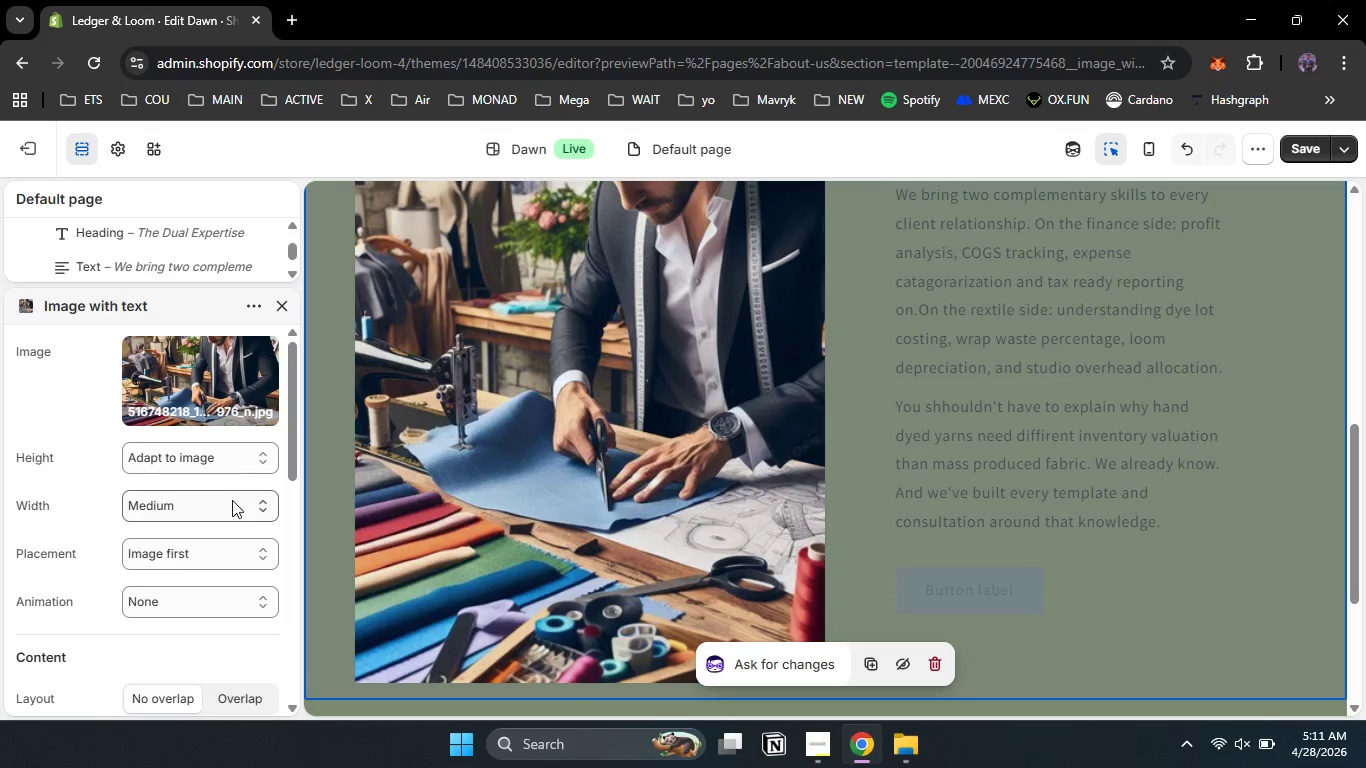 
left_click([232, 458])
 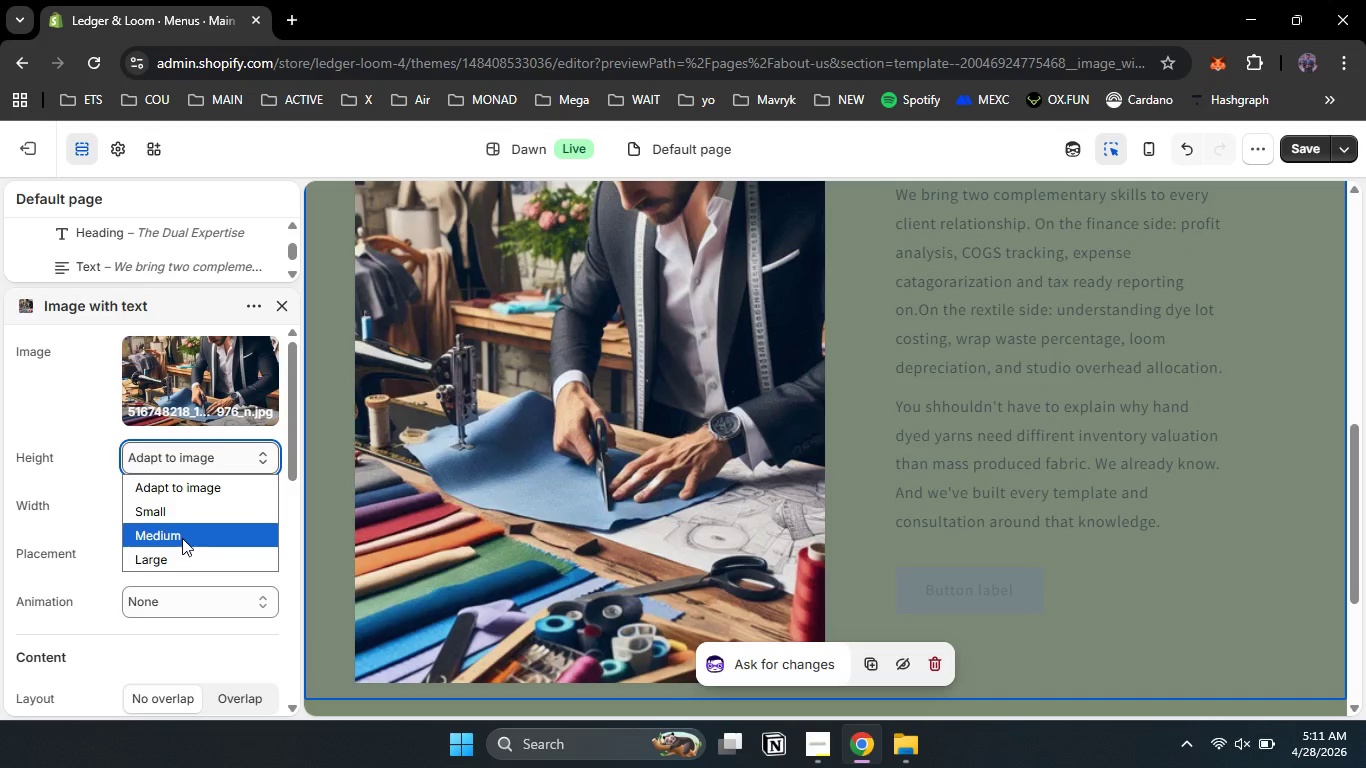 
left_click([182, 557])
 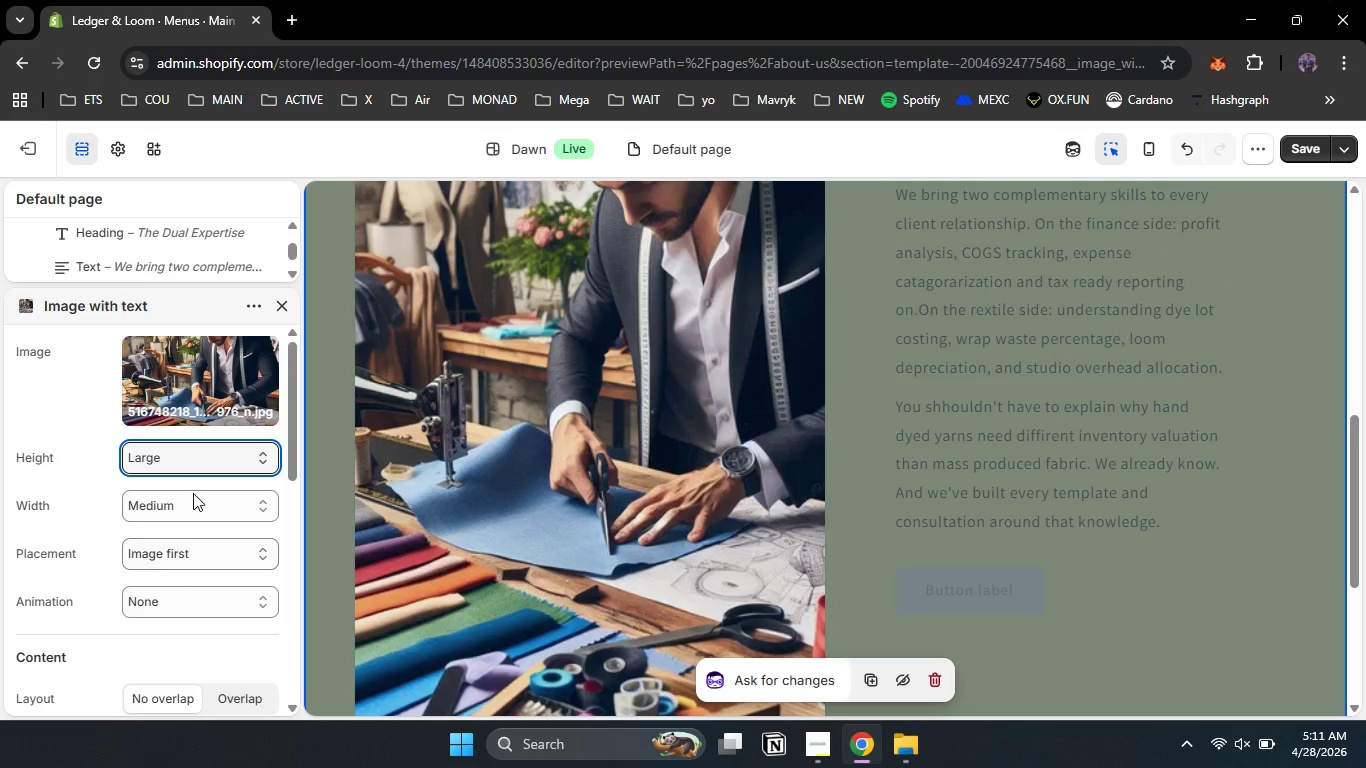 
left_click([239, 459])
 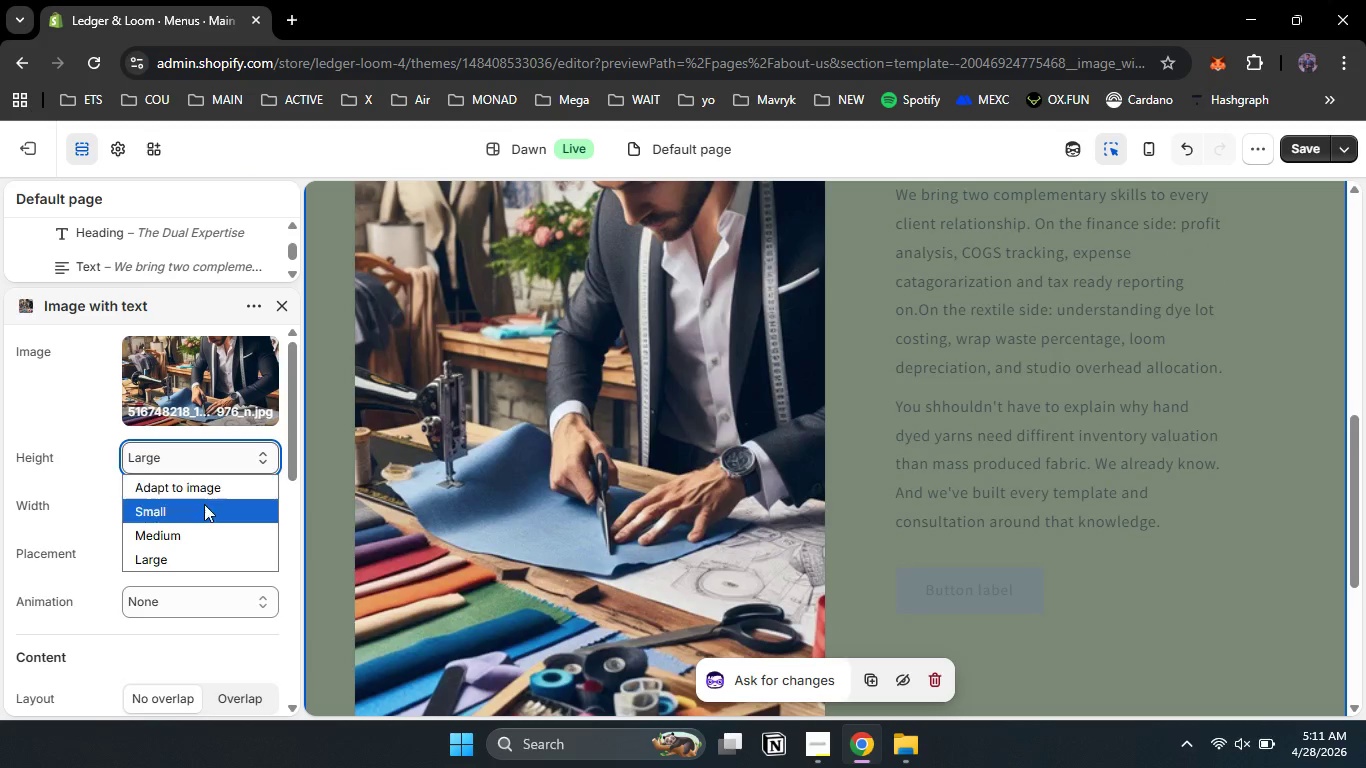 
left_click([204, 505])
 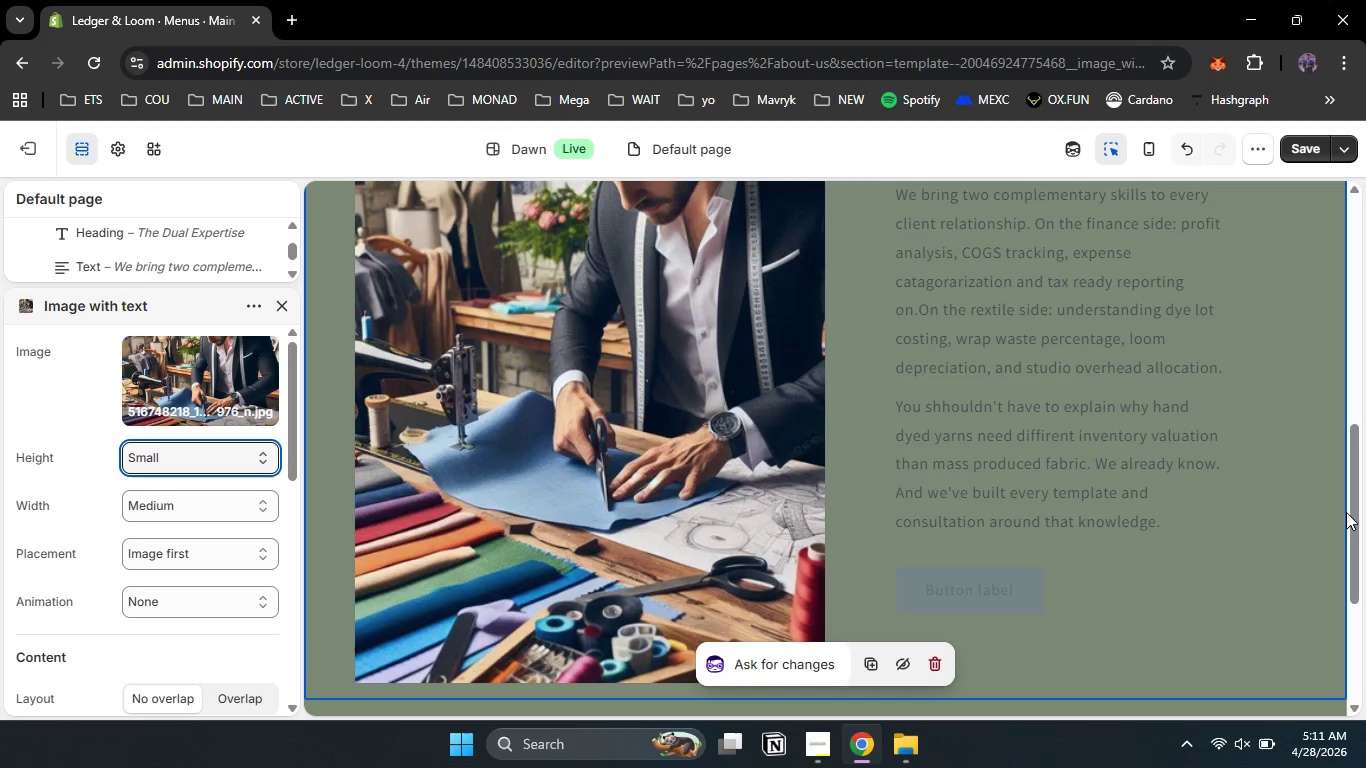 
left_click([1003, 589])
 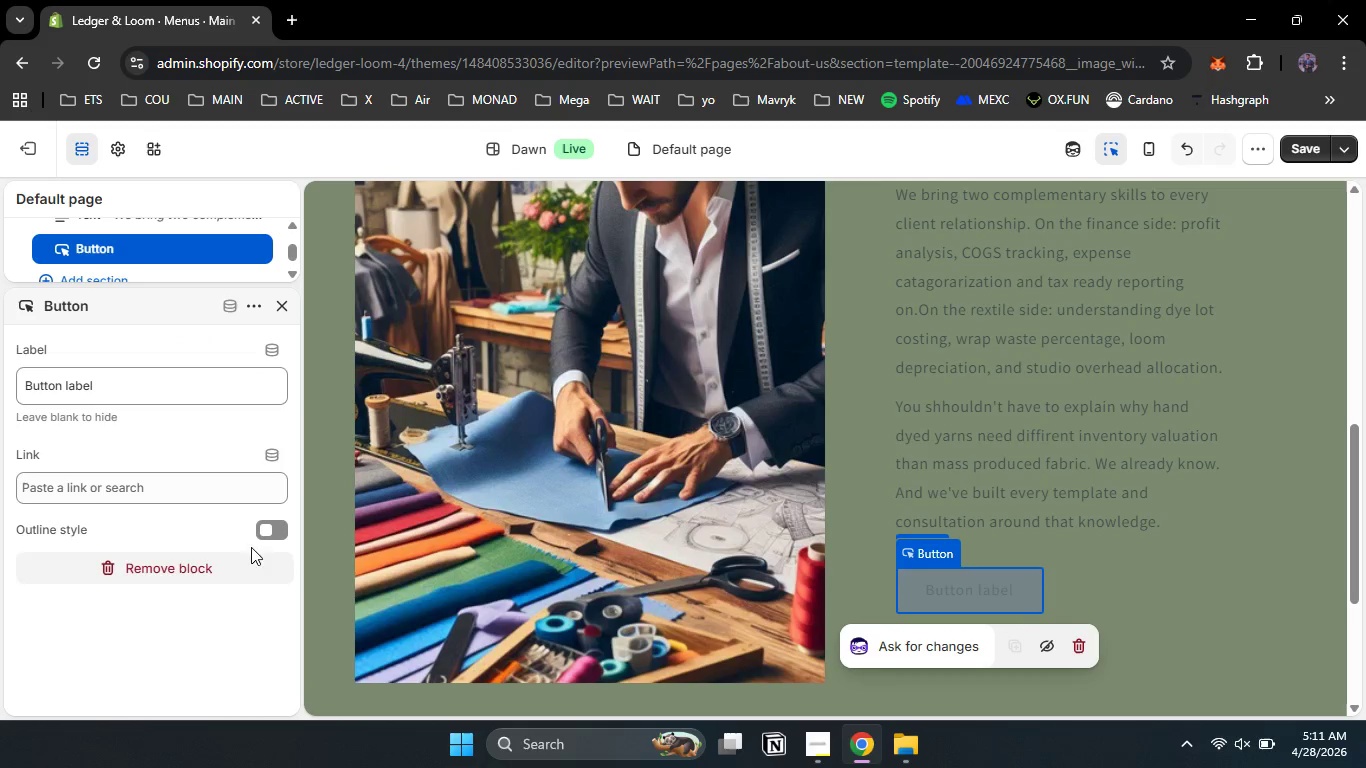 
left_click([175, 578])
 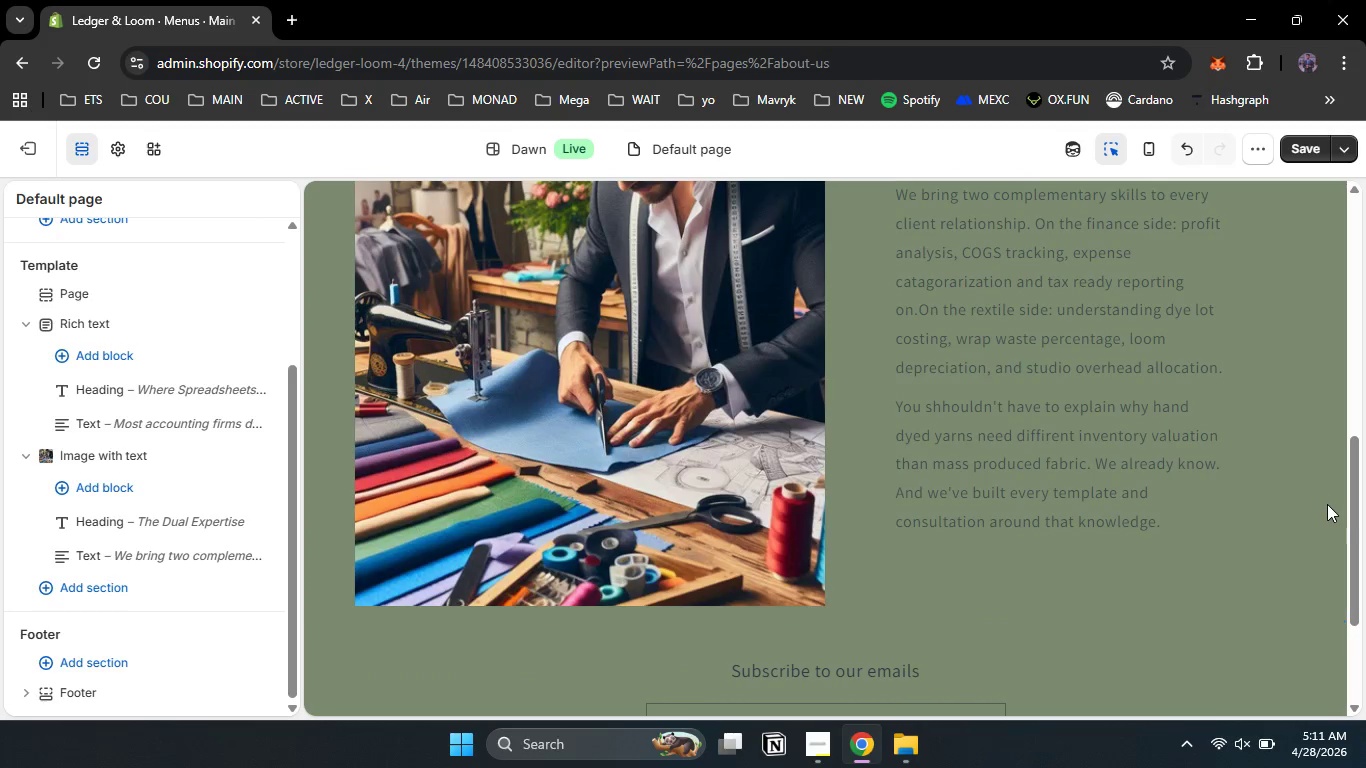 
left_click_drag(start_coordinate=[1351, 515], to_coordinate=[1341, 484])
 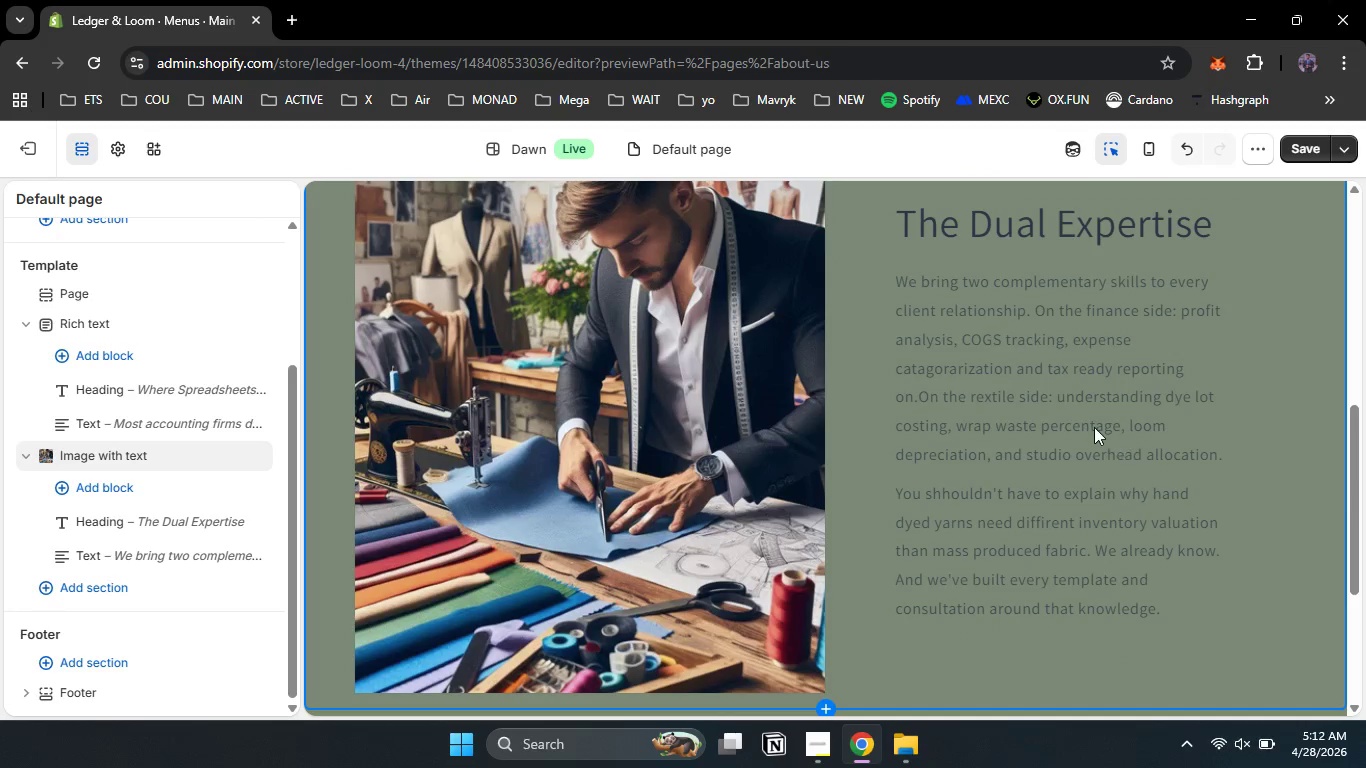 
left_click([1094, 427])
 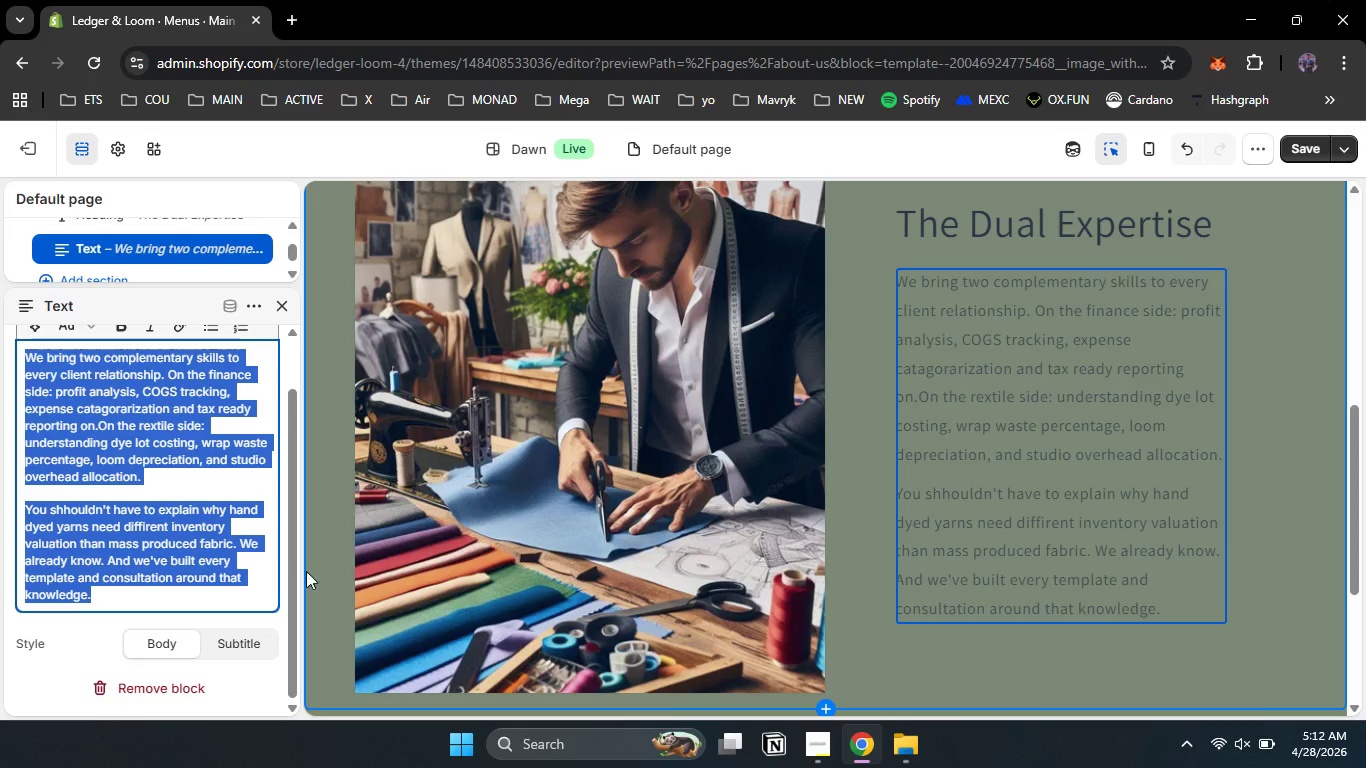 
left_click([269, 632])
 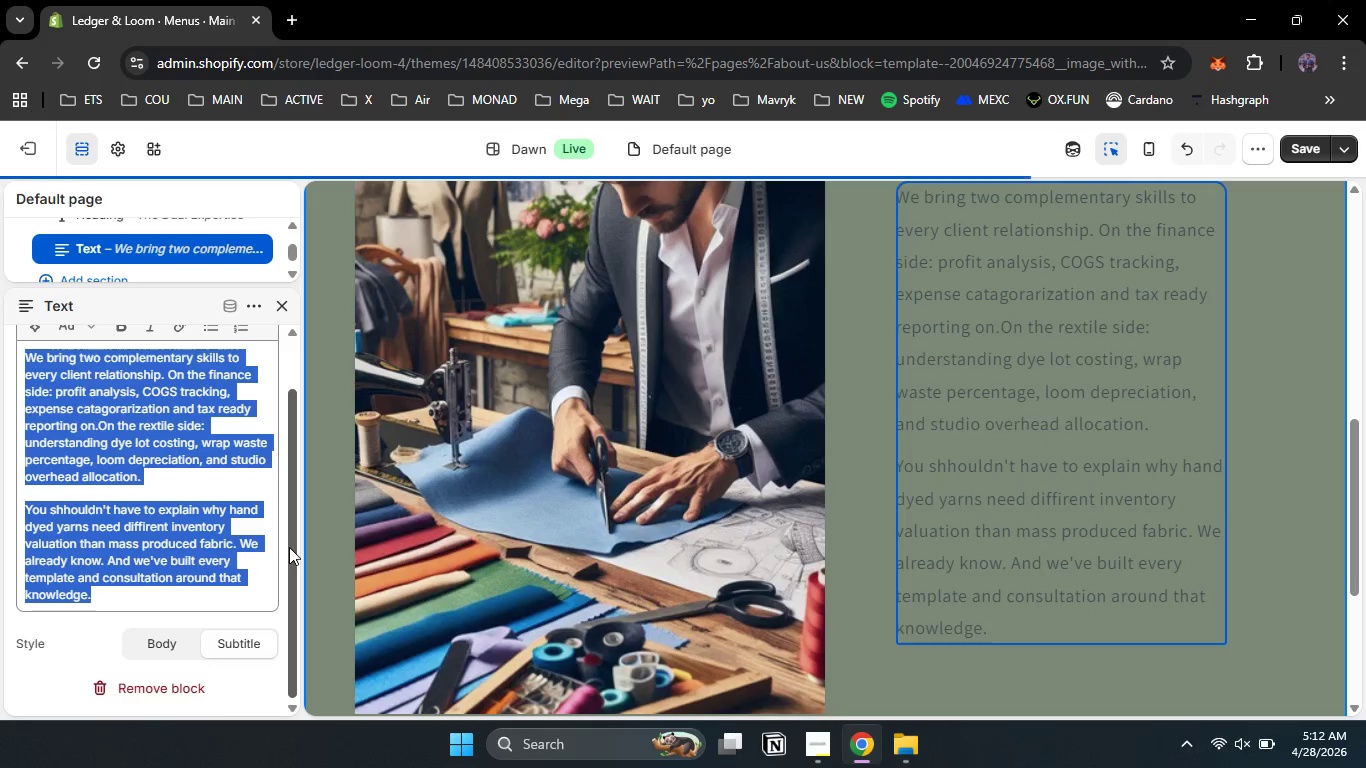 
left_click_drag(start_coordinate=[289, 547], to_coordinate=[294, 631])
 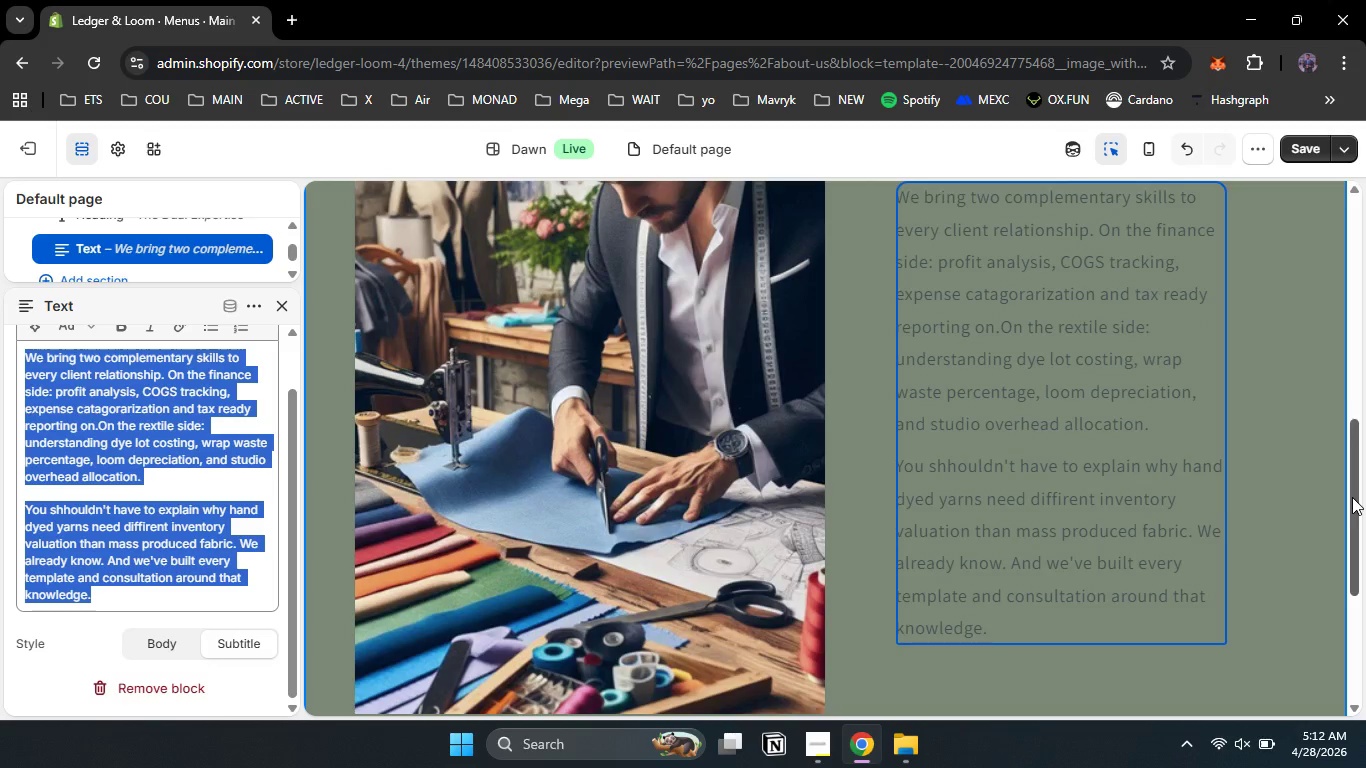 
left_click_drag(start_coordinate=[1352, 497], to_coordinate=[1364, 509])
 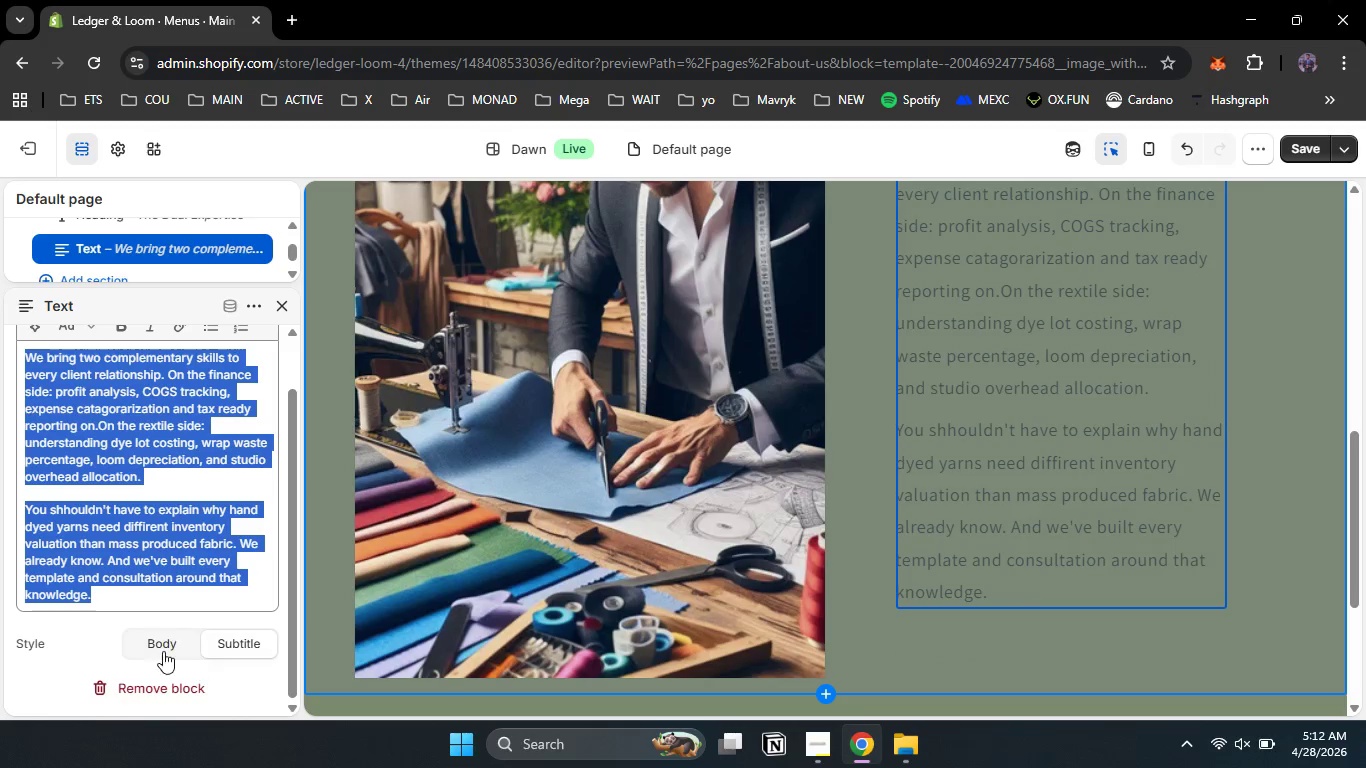 
left_click([163, 650])
 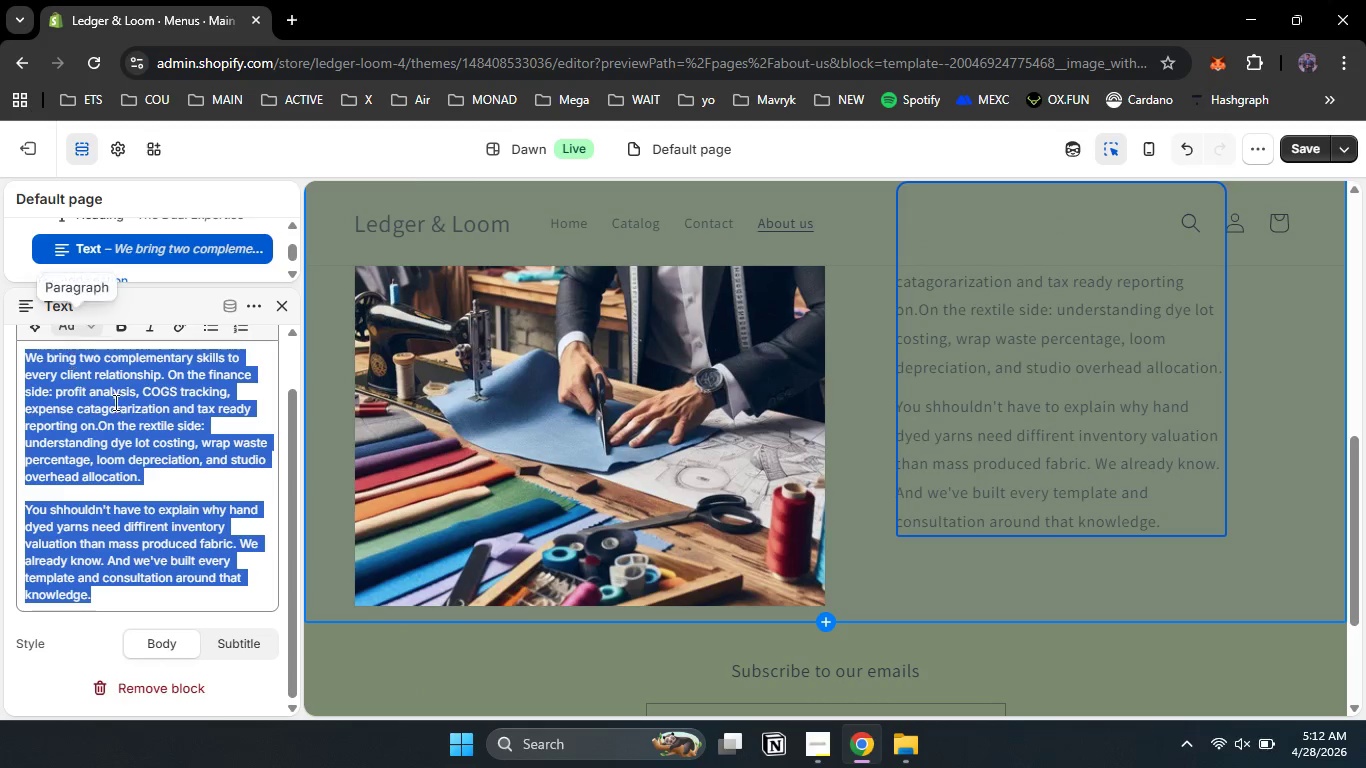 
left_click_drag(start_coordinate=[293, 485], to_coordinate=[292, 388])
 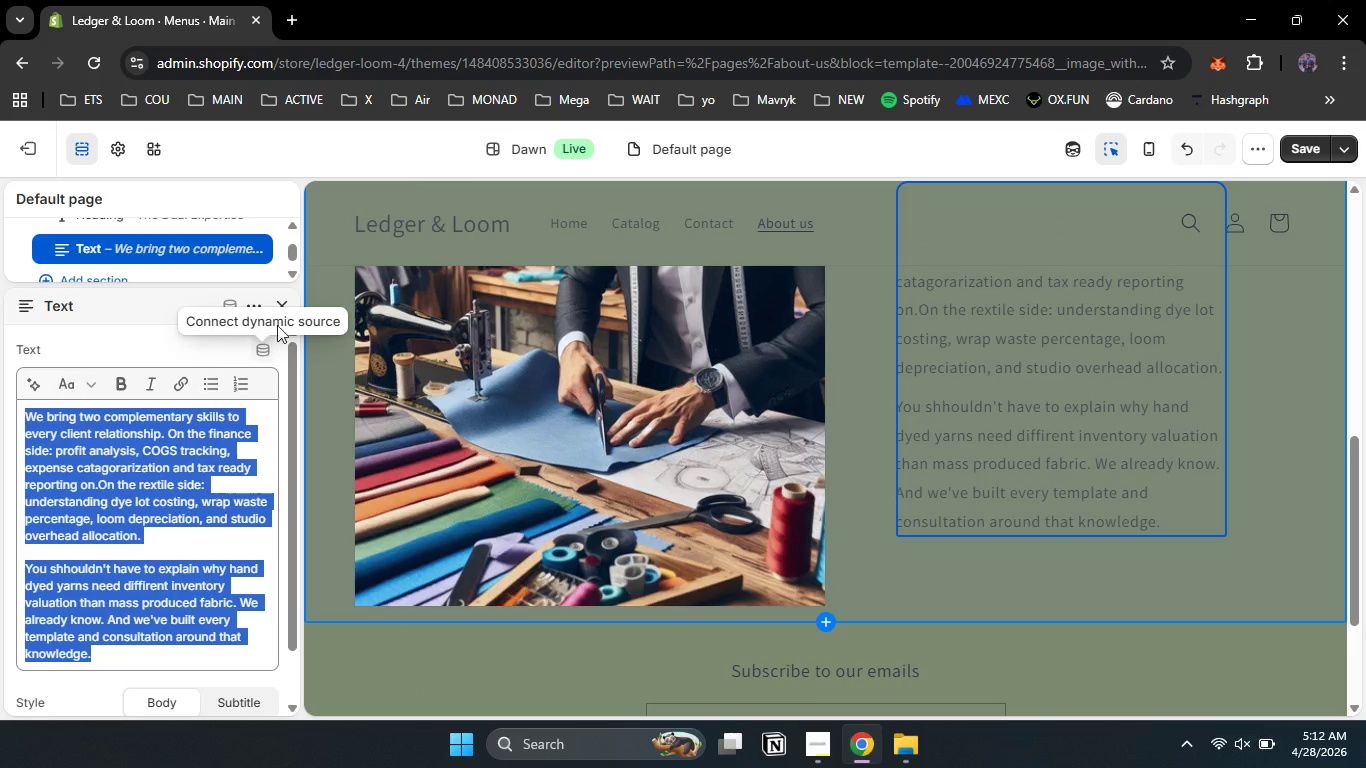 
wait(5.12)
 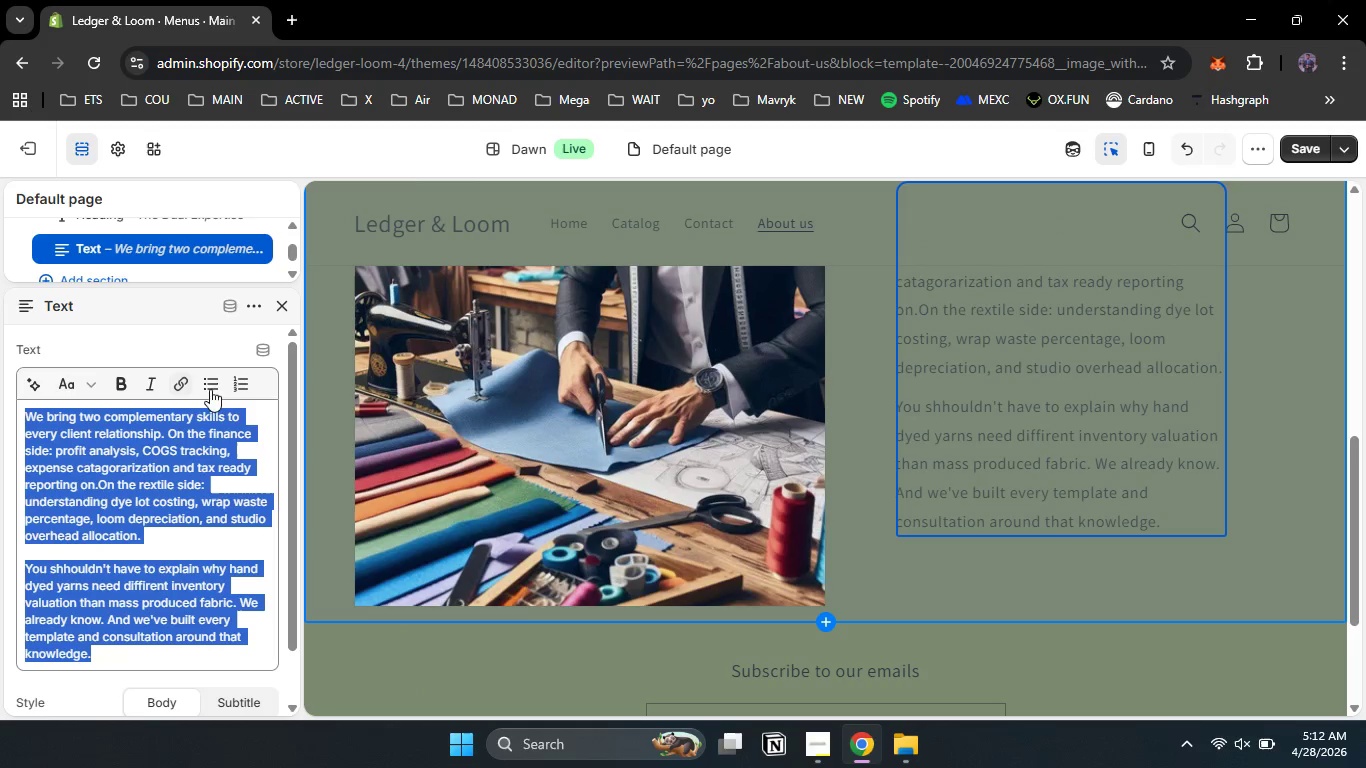 
left_click([287, 304])
 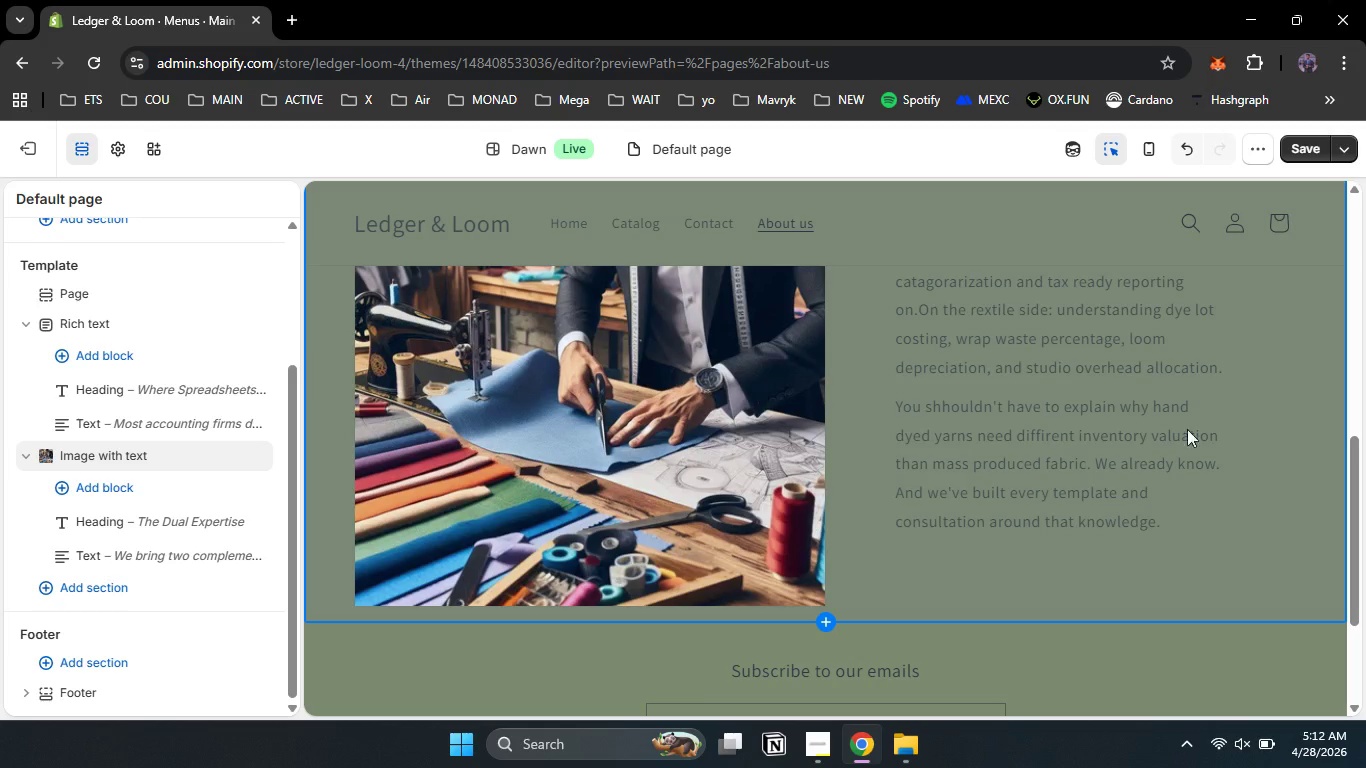 
left_click_drag(start_coordinate=[1362, 526], to_coordinate=[1354, 458])
 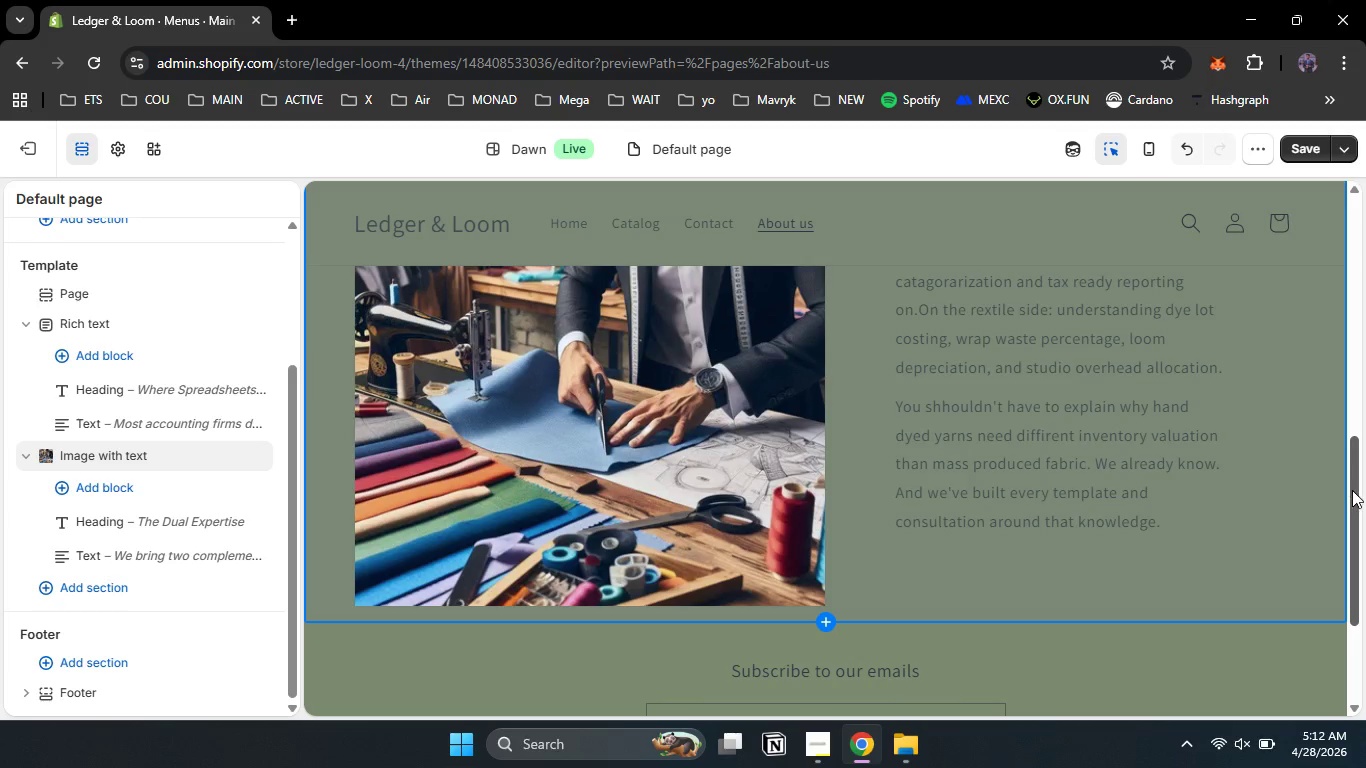 
left_click_drag(start_coordinate=[1352, 490], to_coordinate=[1350, 250])
 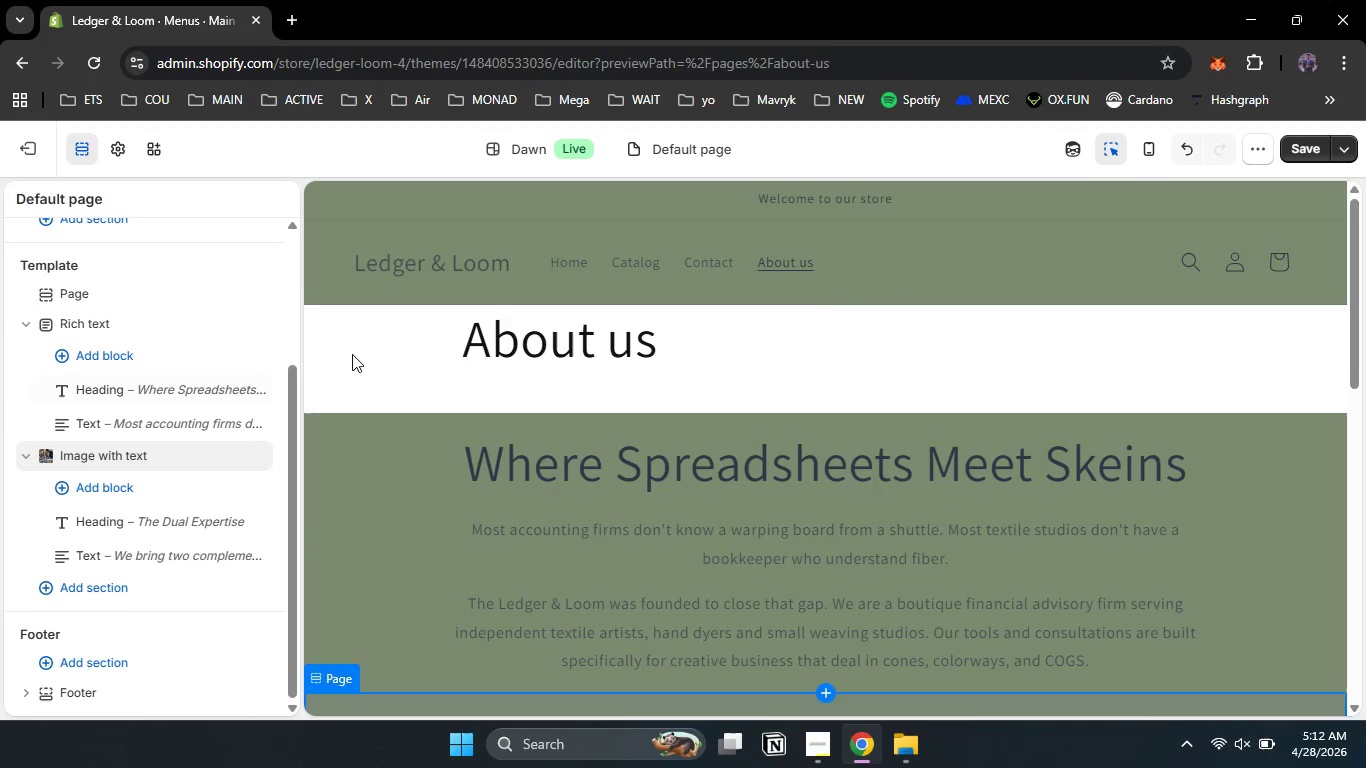 
left_click([352, 354])
 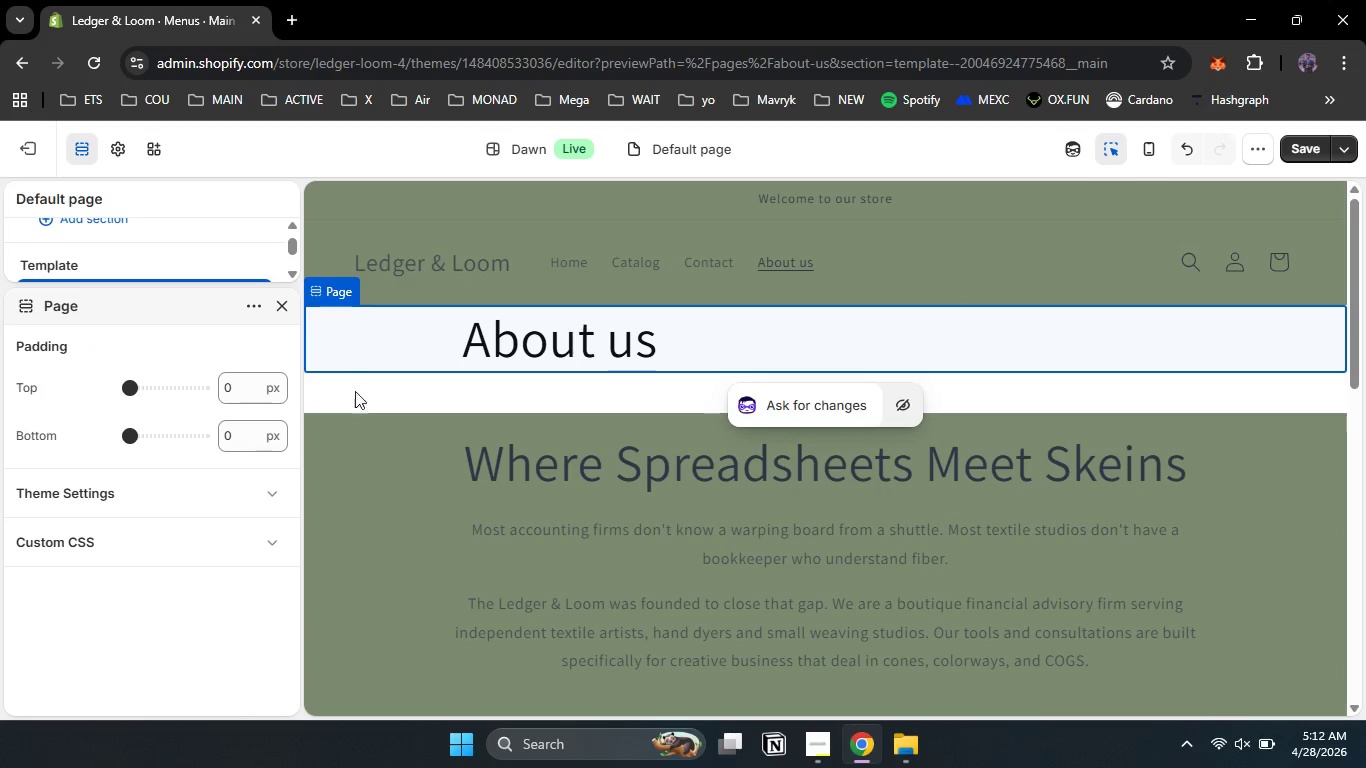 
left_click([355, 395])
 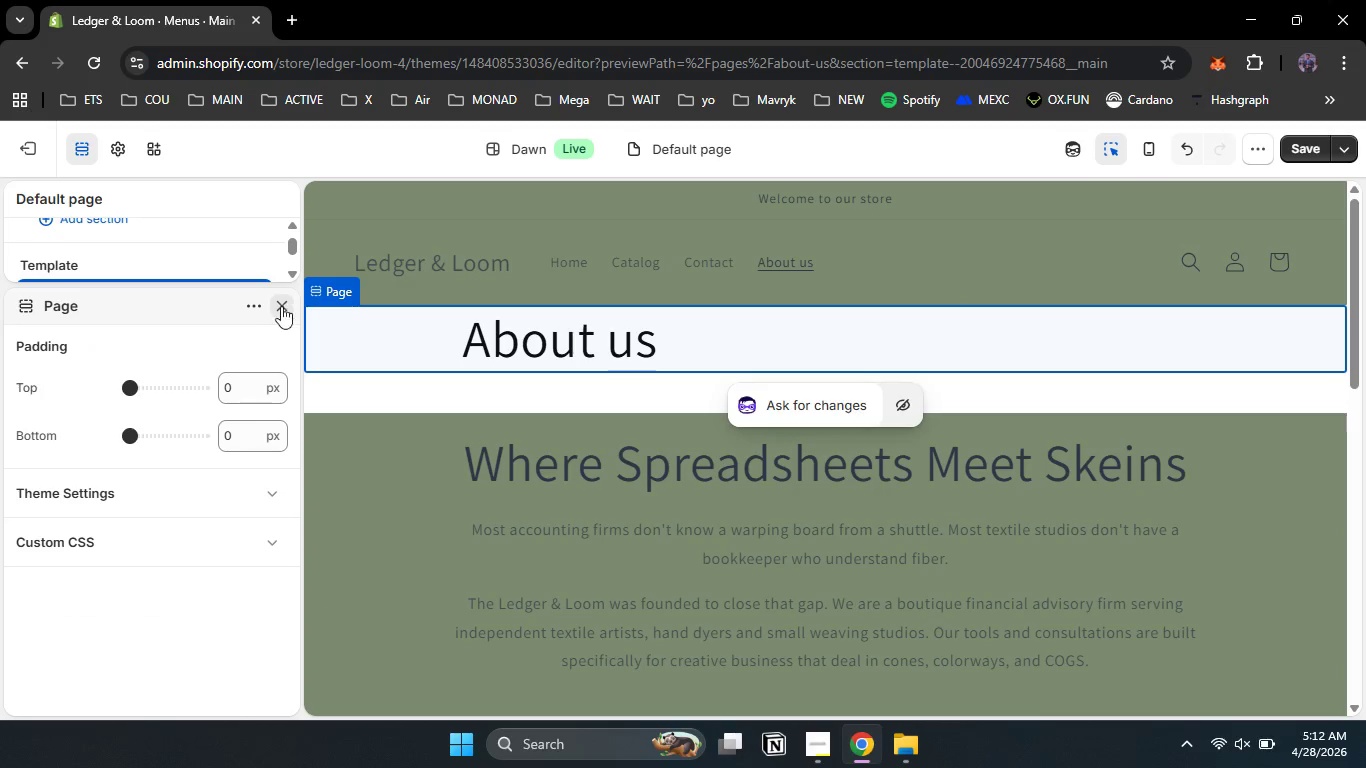 
left_click([277, 306])
 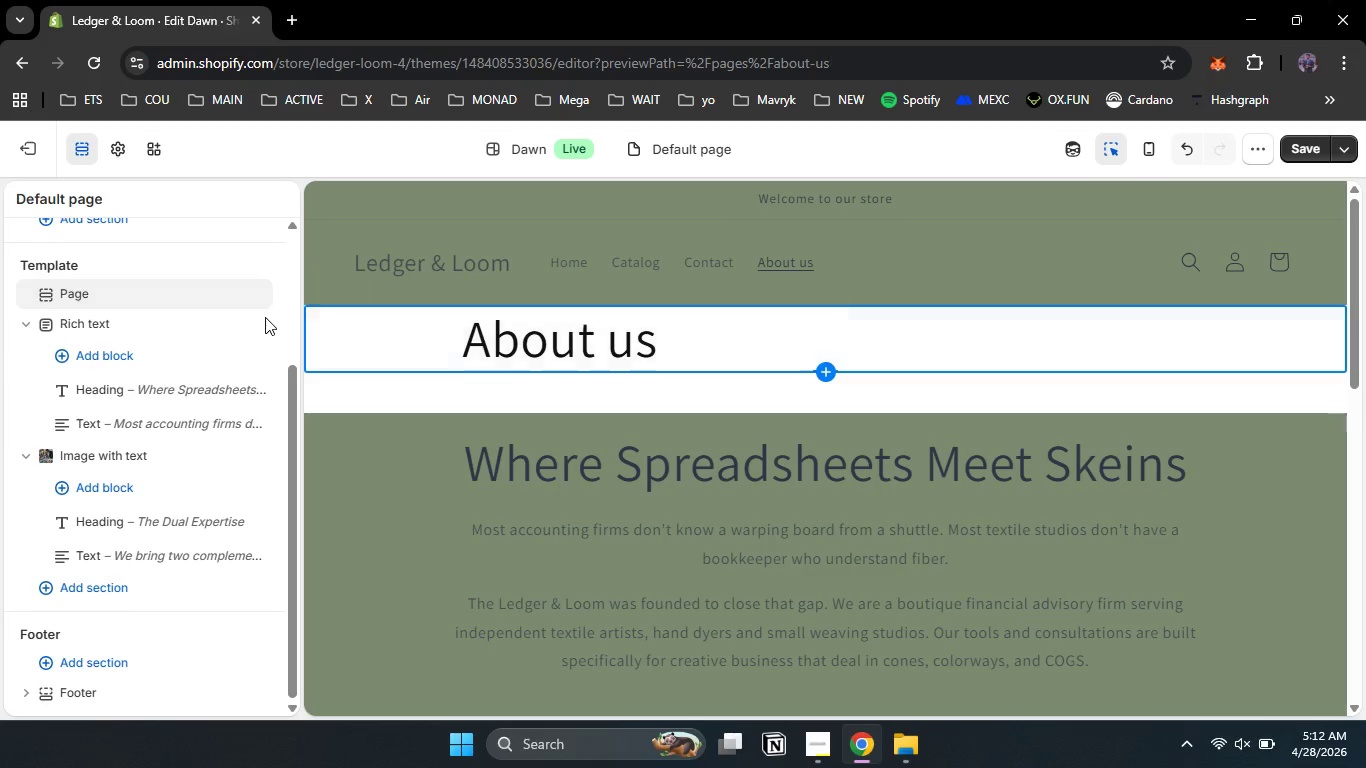 
mouse_move([237, 312])
 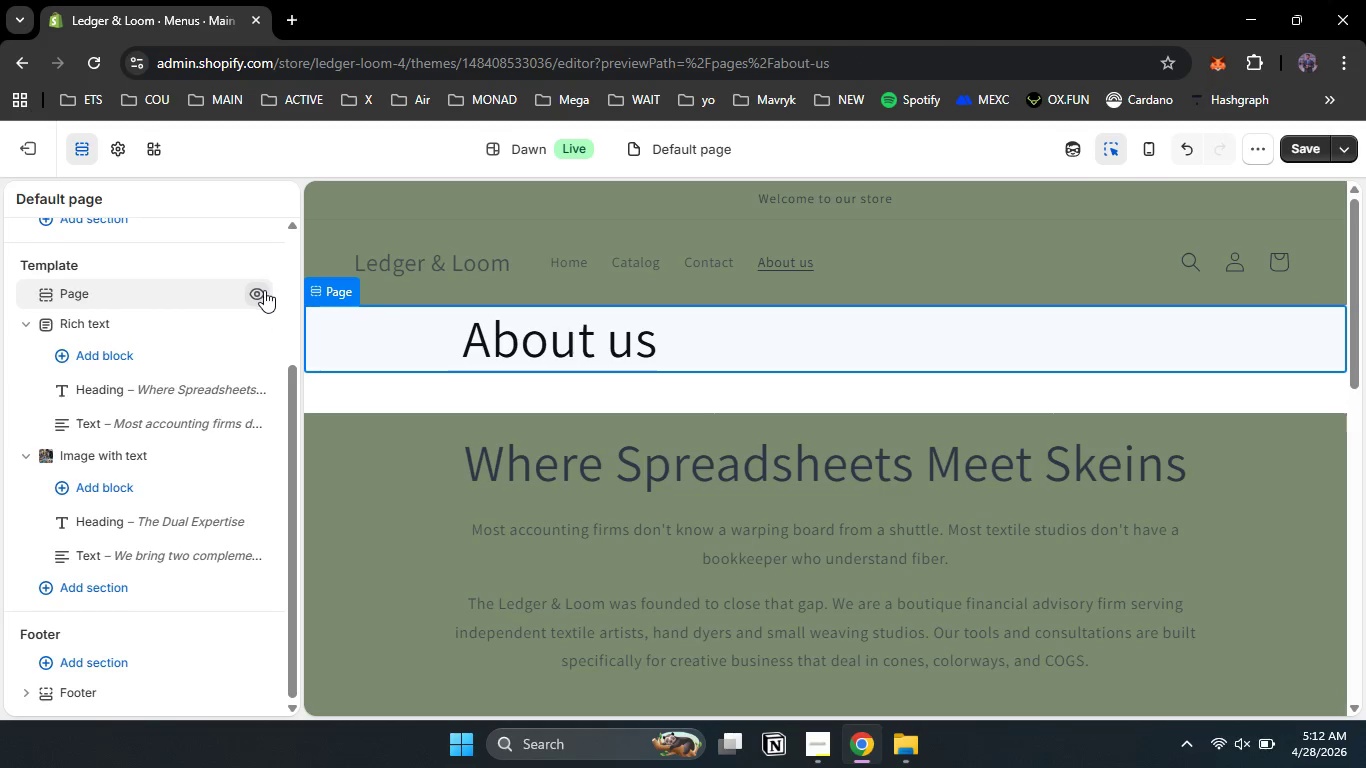 
left_click([264, 290])
 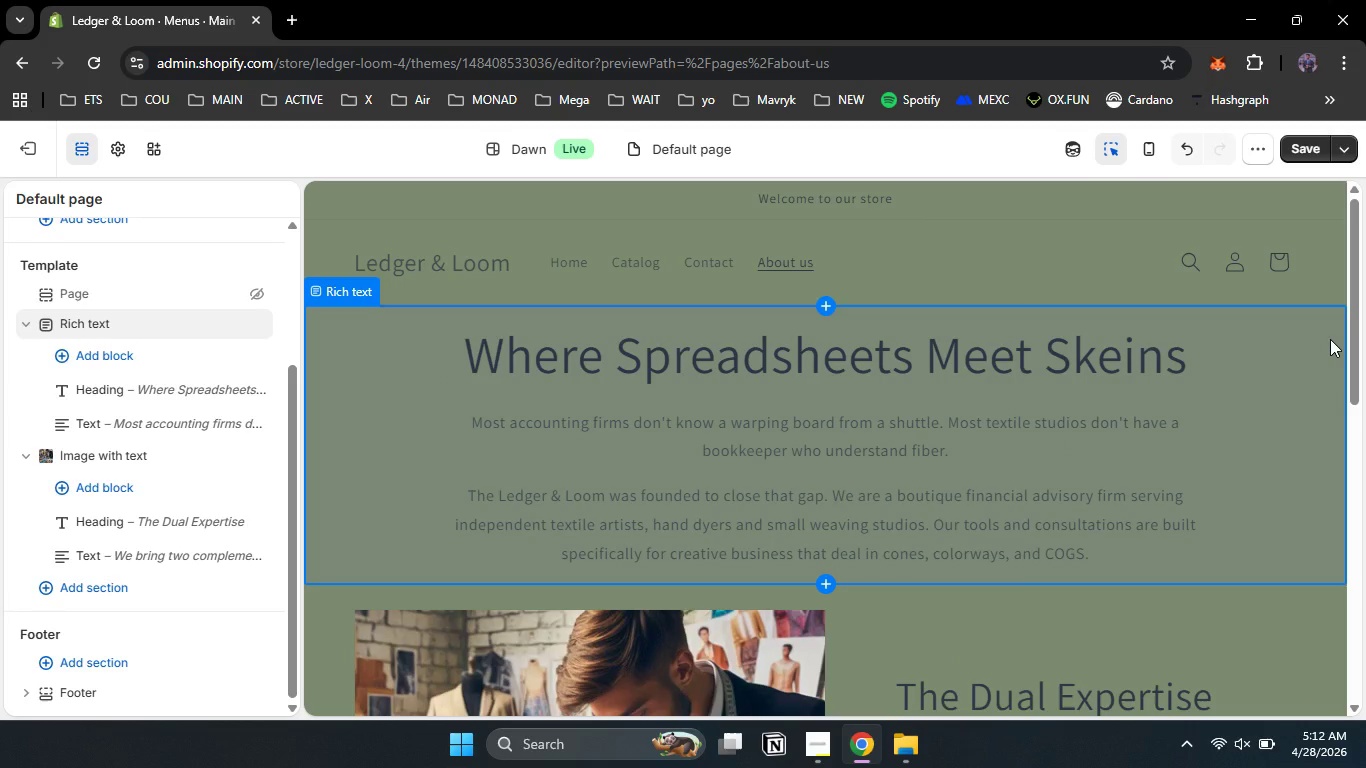 
wait(9.98)
 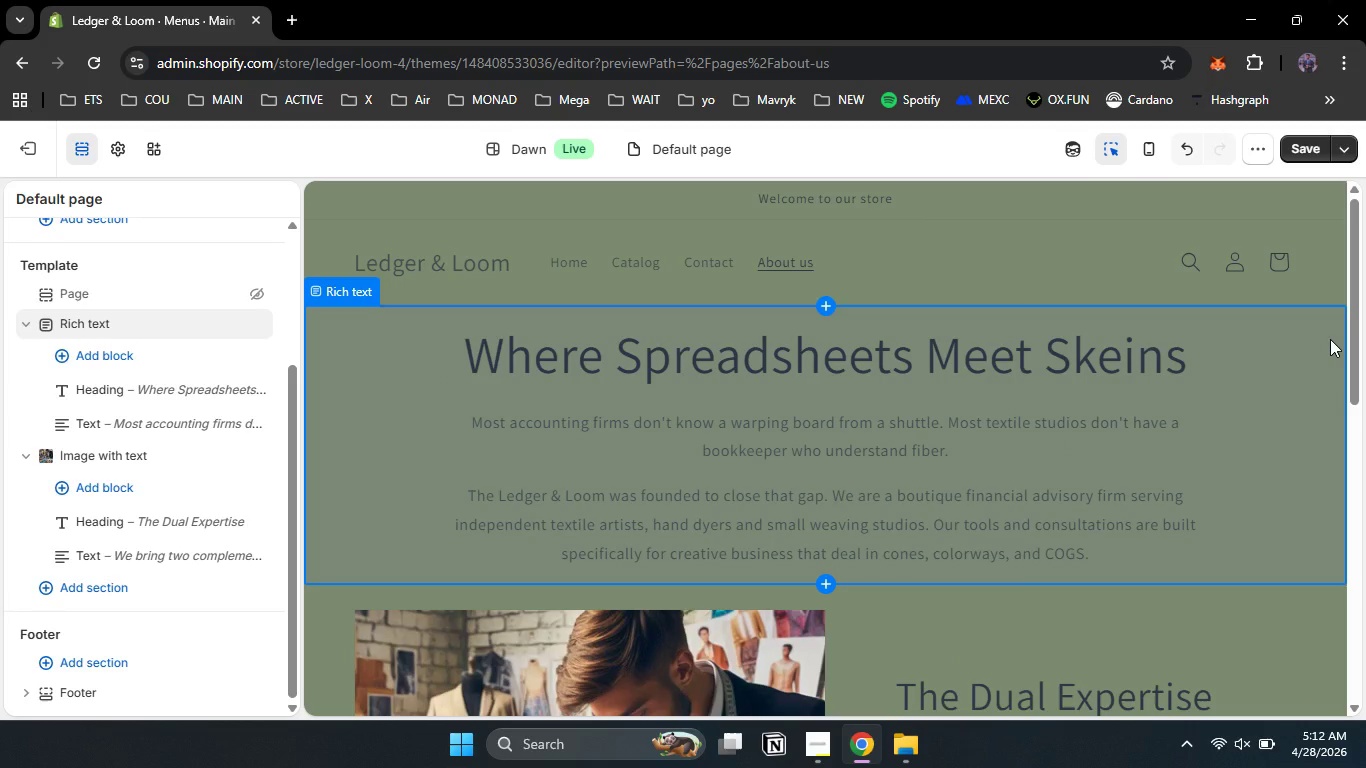 
left_click([786, 486])
 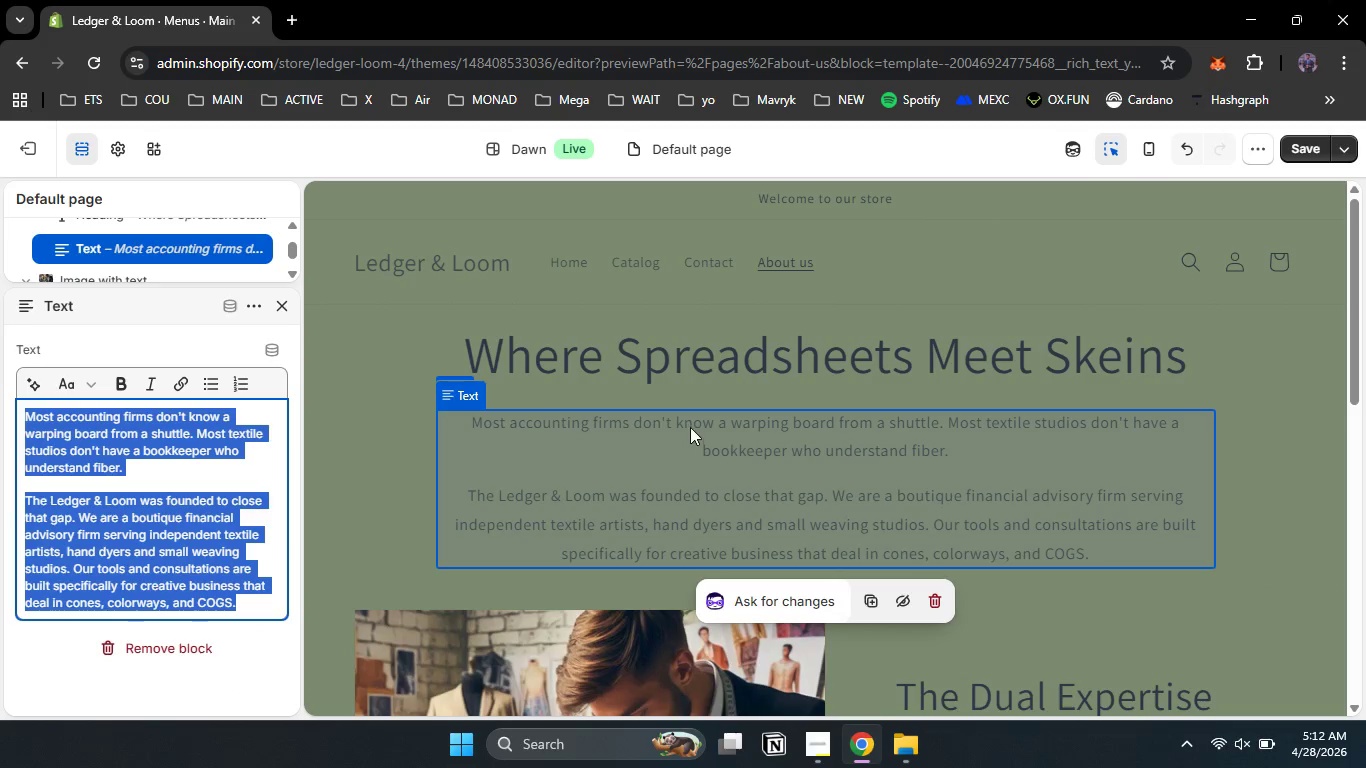 
left_click([336, 405])
 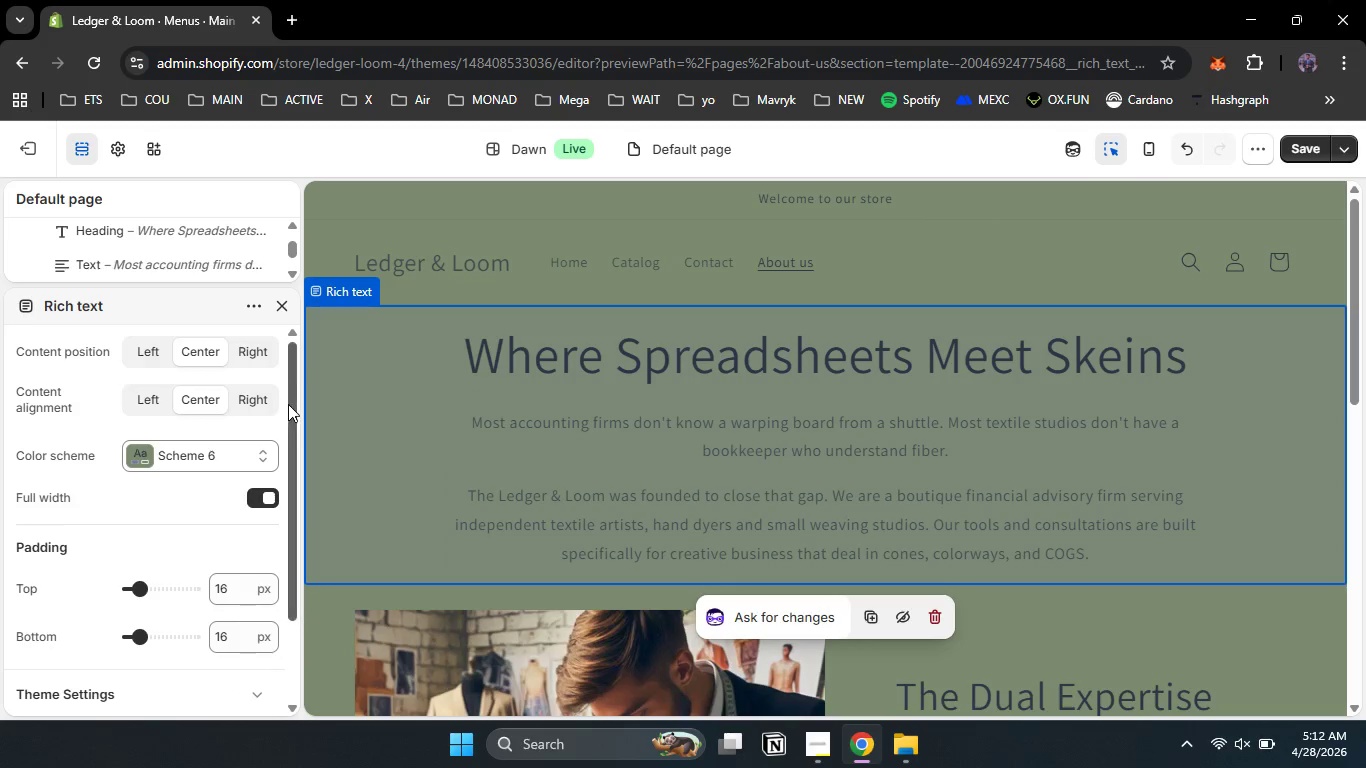 
left_click_drag(start_coordinate=[288, 404], to_coordinate=[288, 471])
 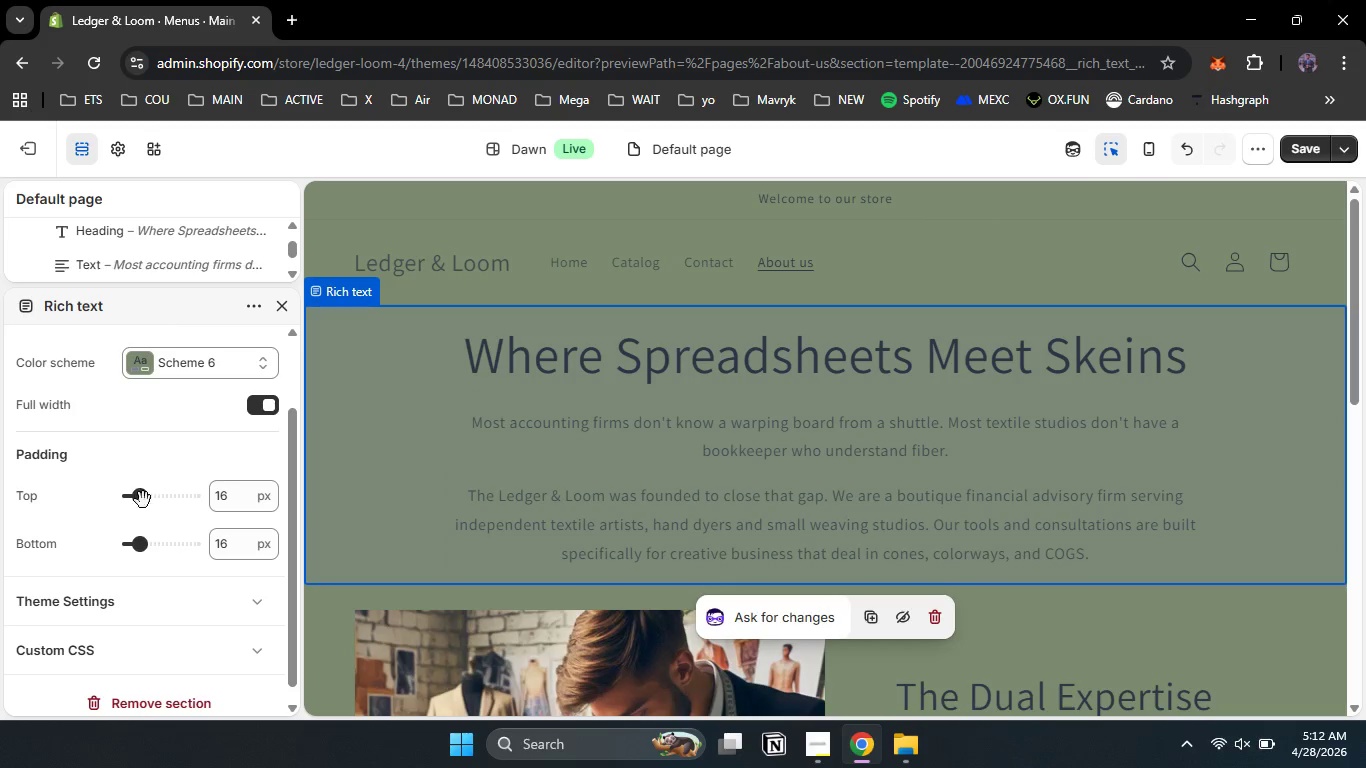 
left_click_drag(start_coordinate=[135, 498], to_coordinate=[118, 501])
 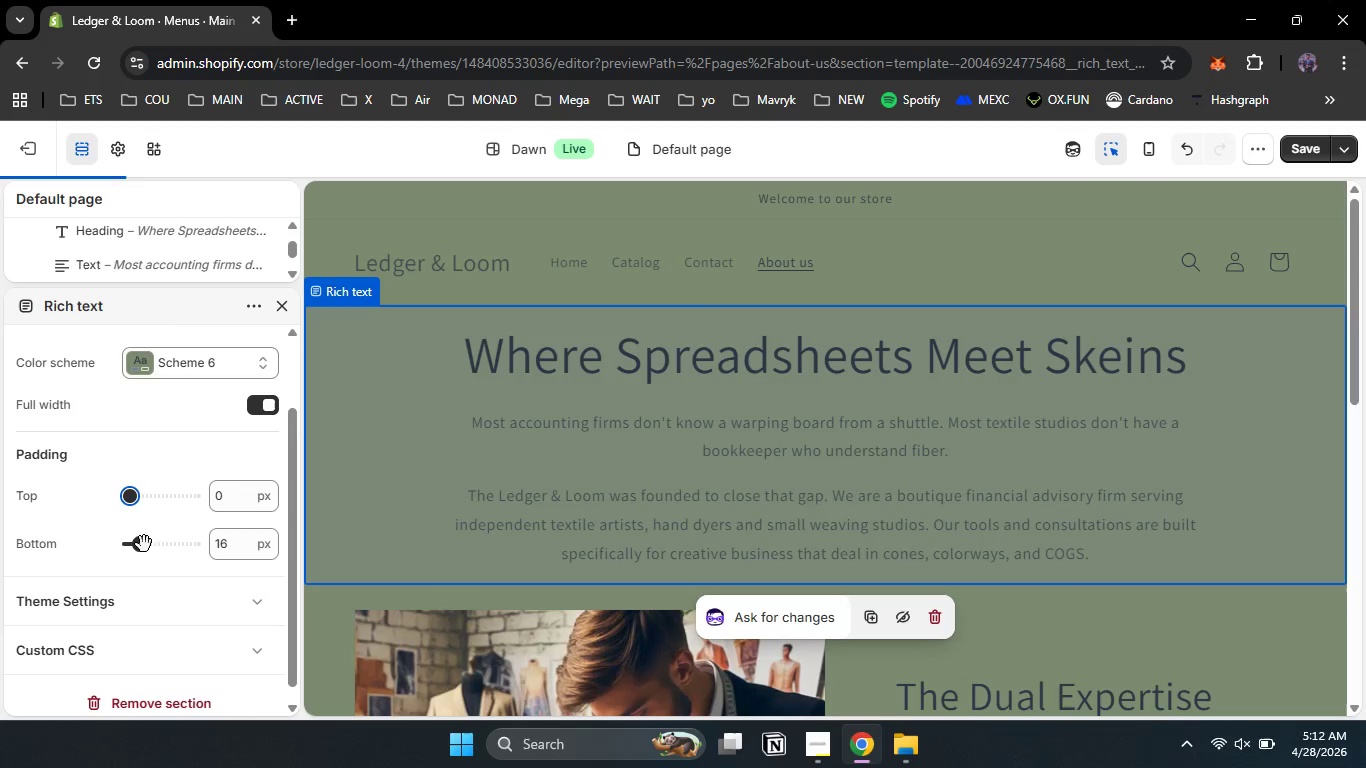 
left_click_drag(start_coordinate=[143, 544], to_coordinate=[106, 536])
 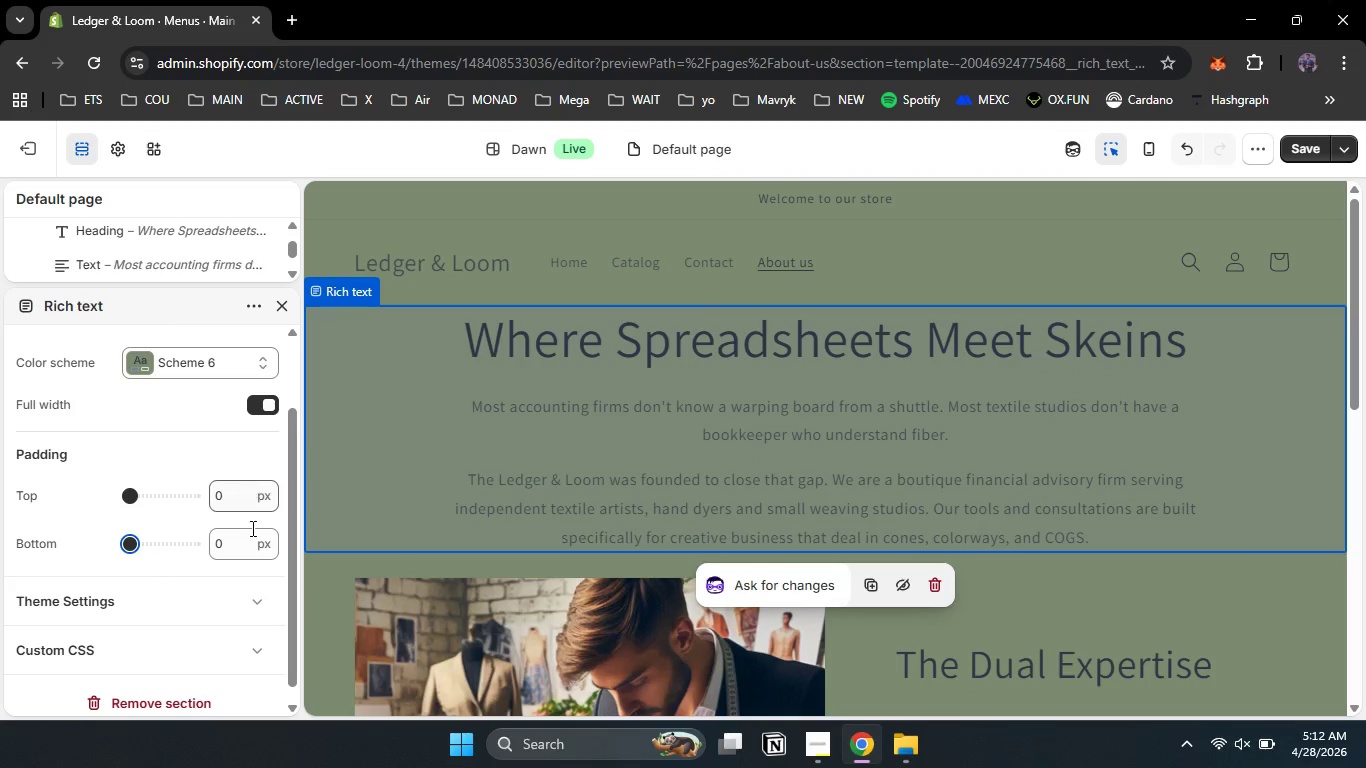 
left_click([255, 609])
 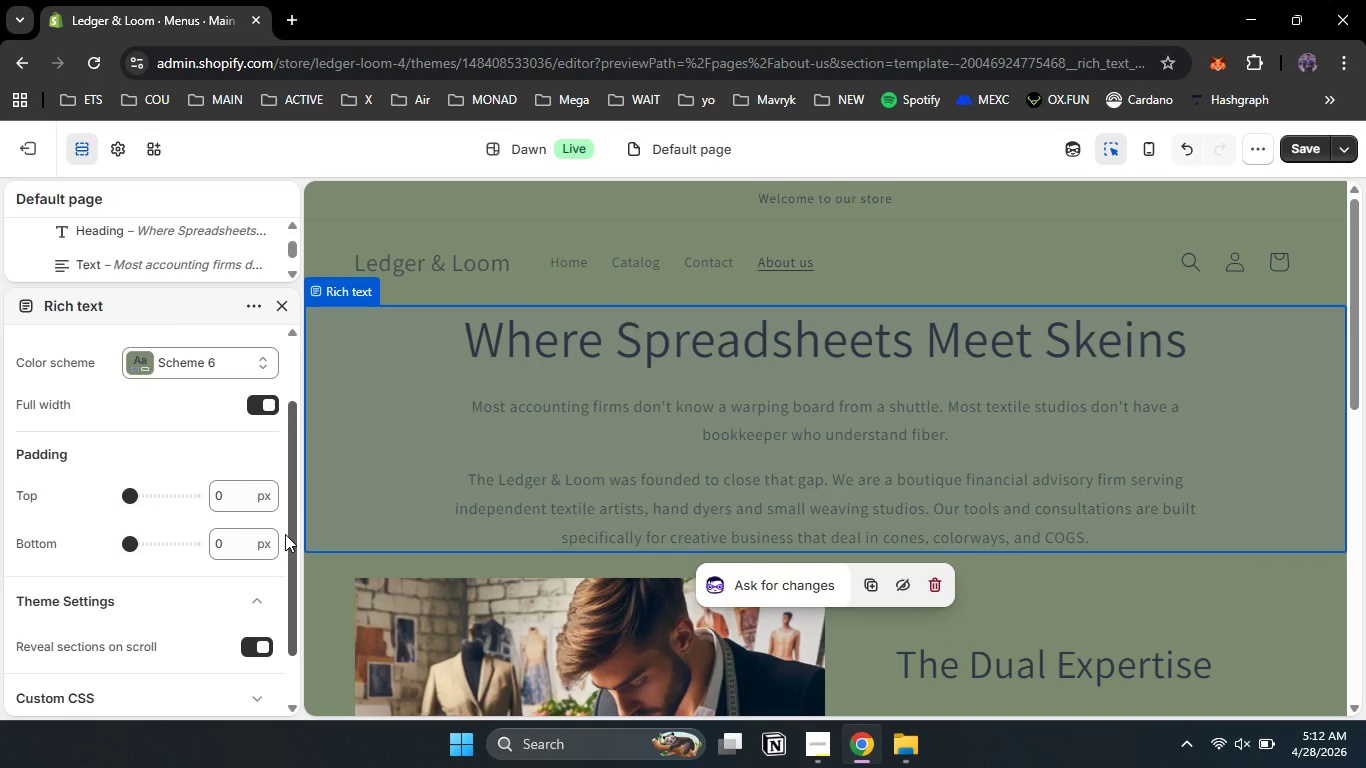 
left_click_drag(start_coordinate=[297, 551], to_coordinate=[296, 611])
 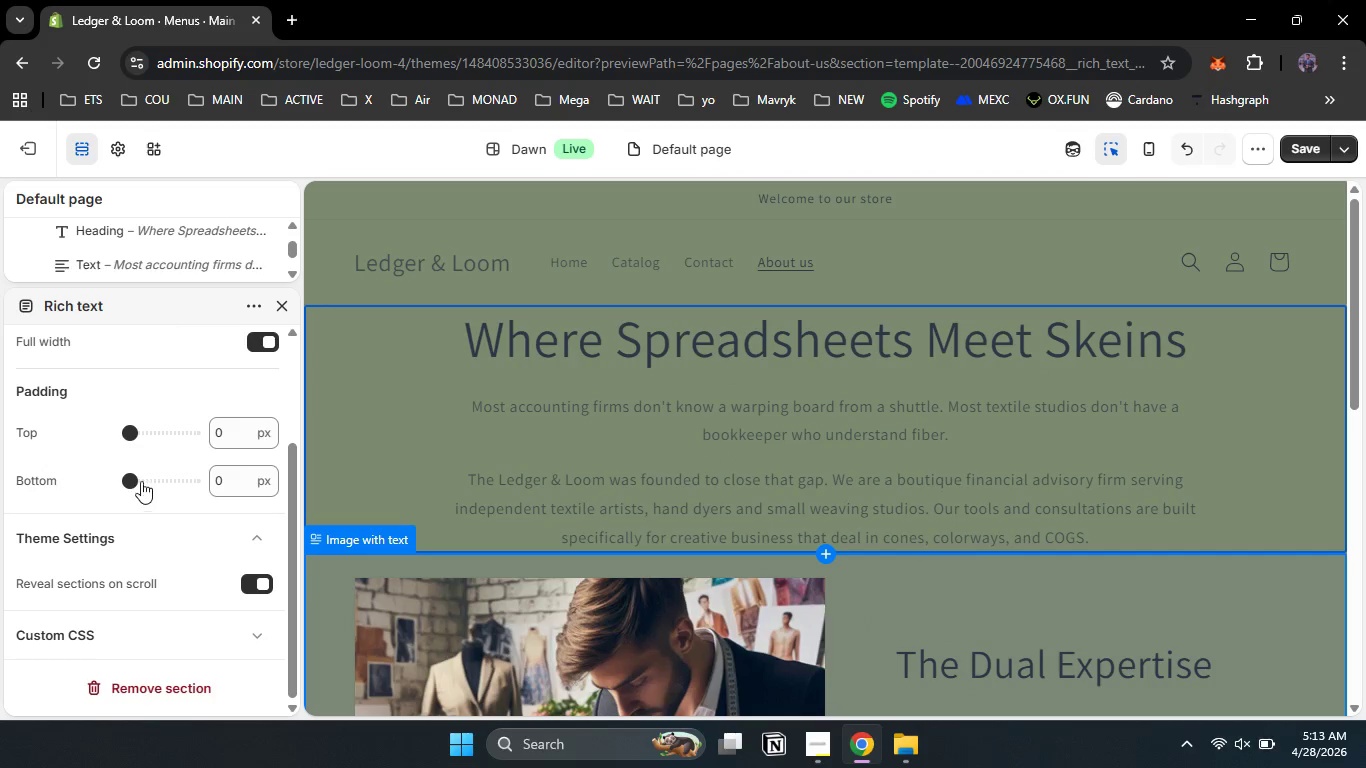 
left_click_drag(start_coordinate=[134, 478], to_coordinate=[143, 477])
 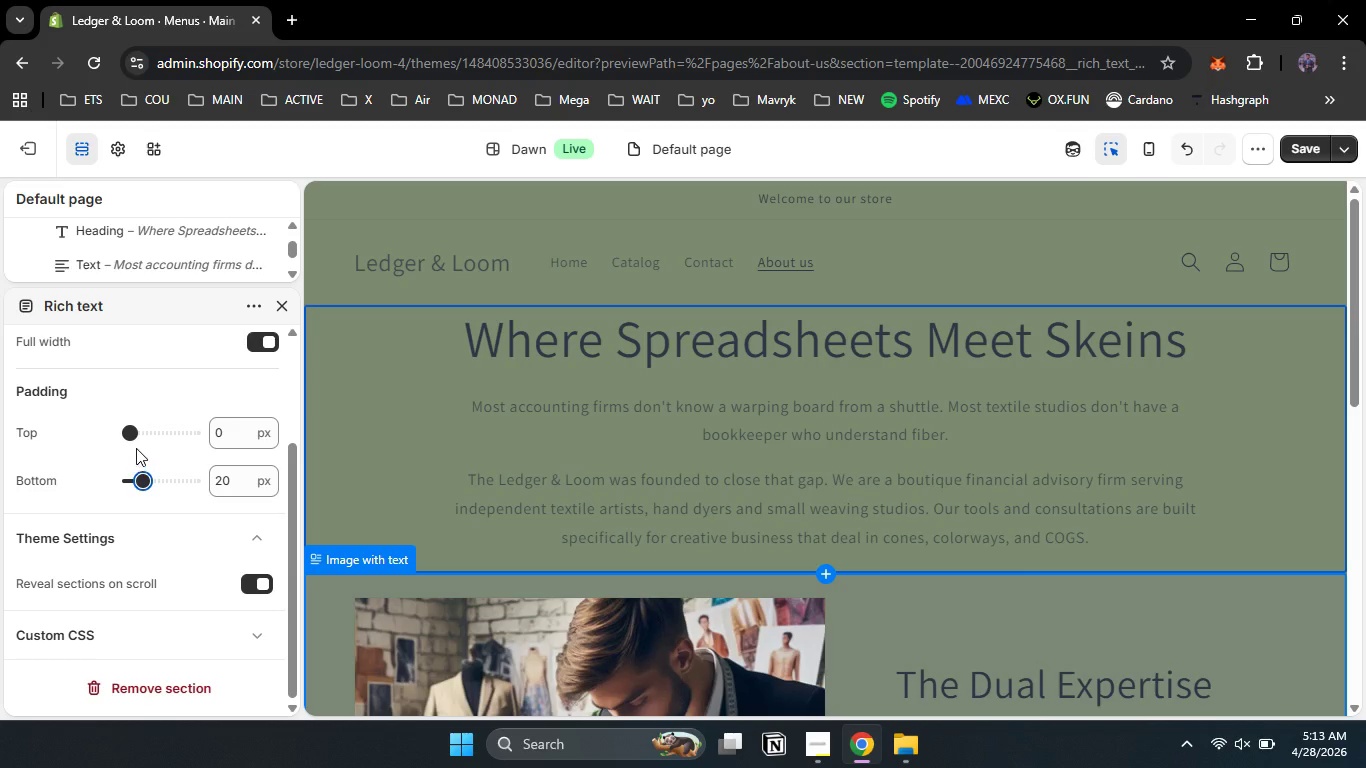 
left_click_drag(start_coordinate=[132, 433], to_coordinate=[146, 433])
 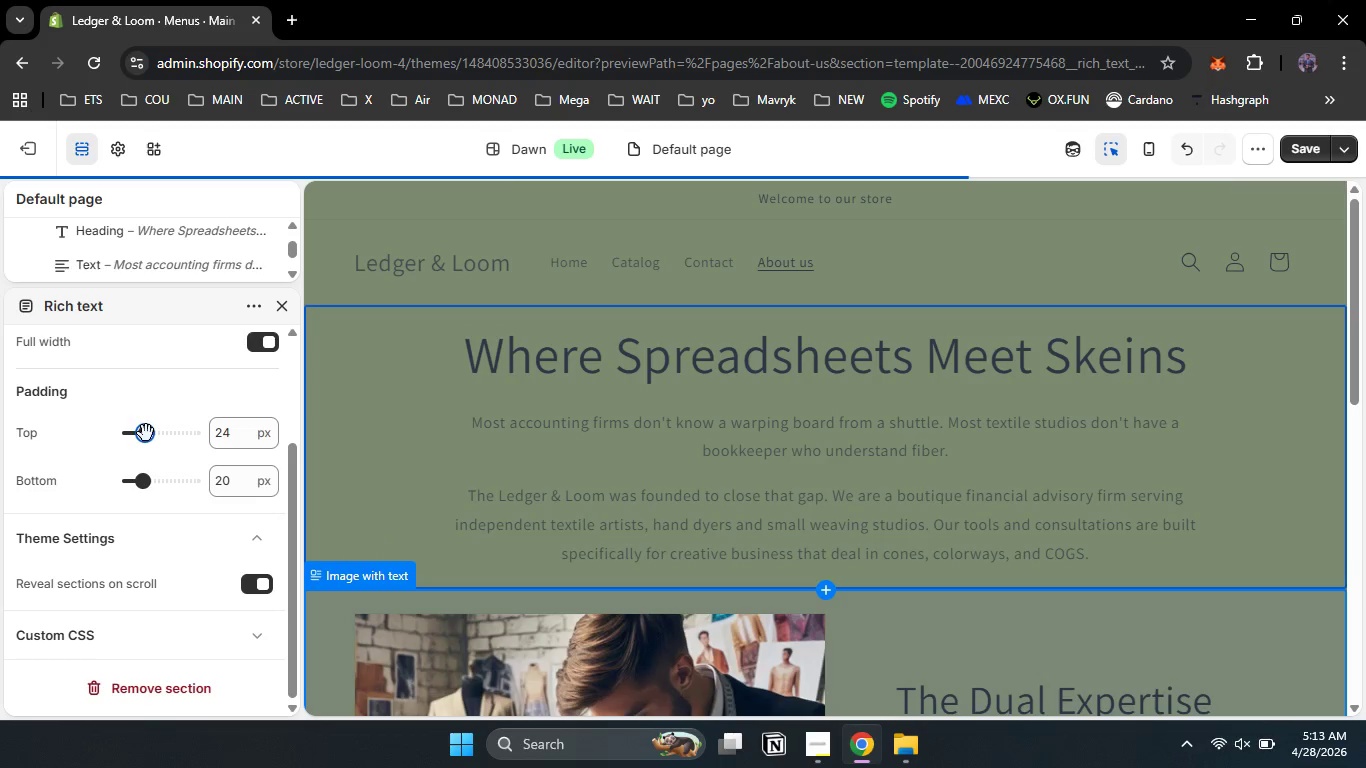 
left_click_drag(start_coordinate=[146, 433], to_coordinate=[138, 433])
 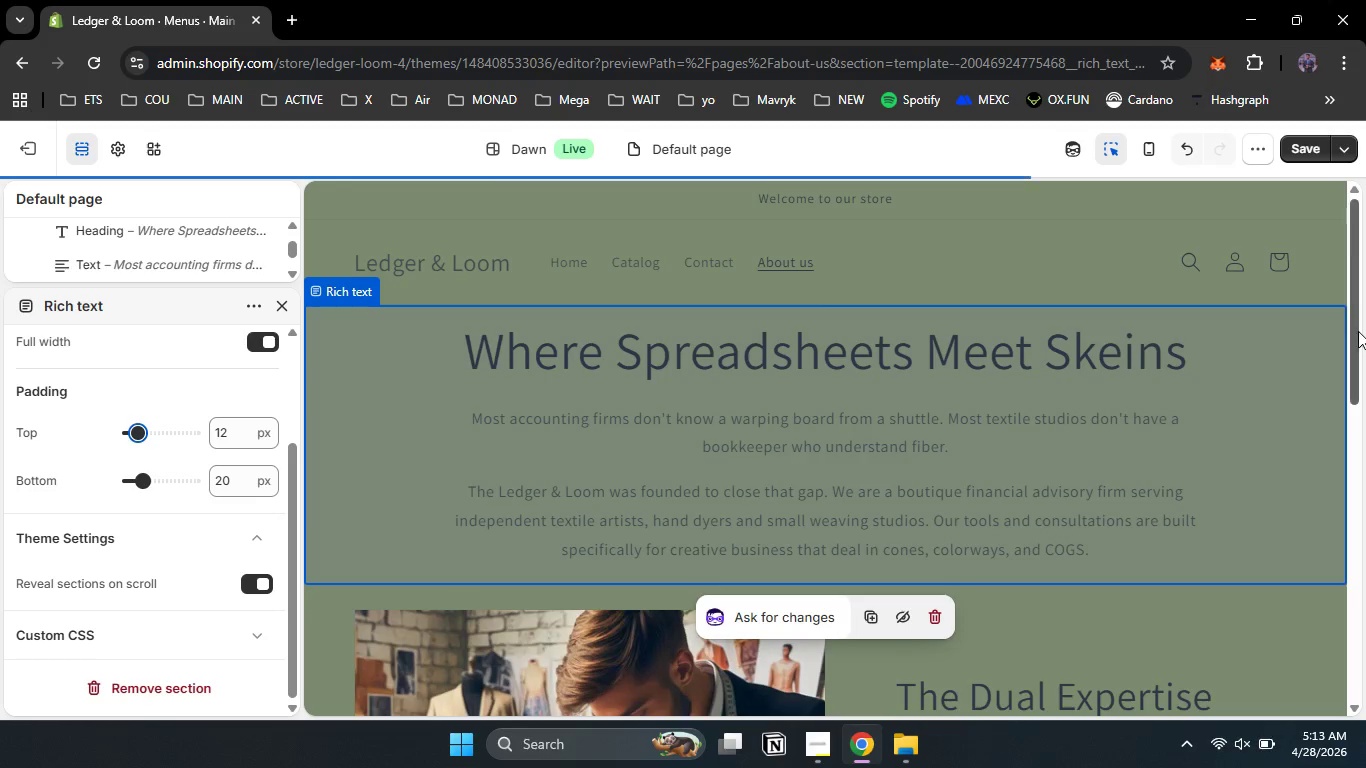 
left_click_drag(start_coordinate=[1356, 330], to_coordinate=[1365, 437])
 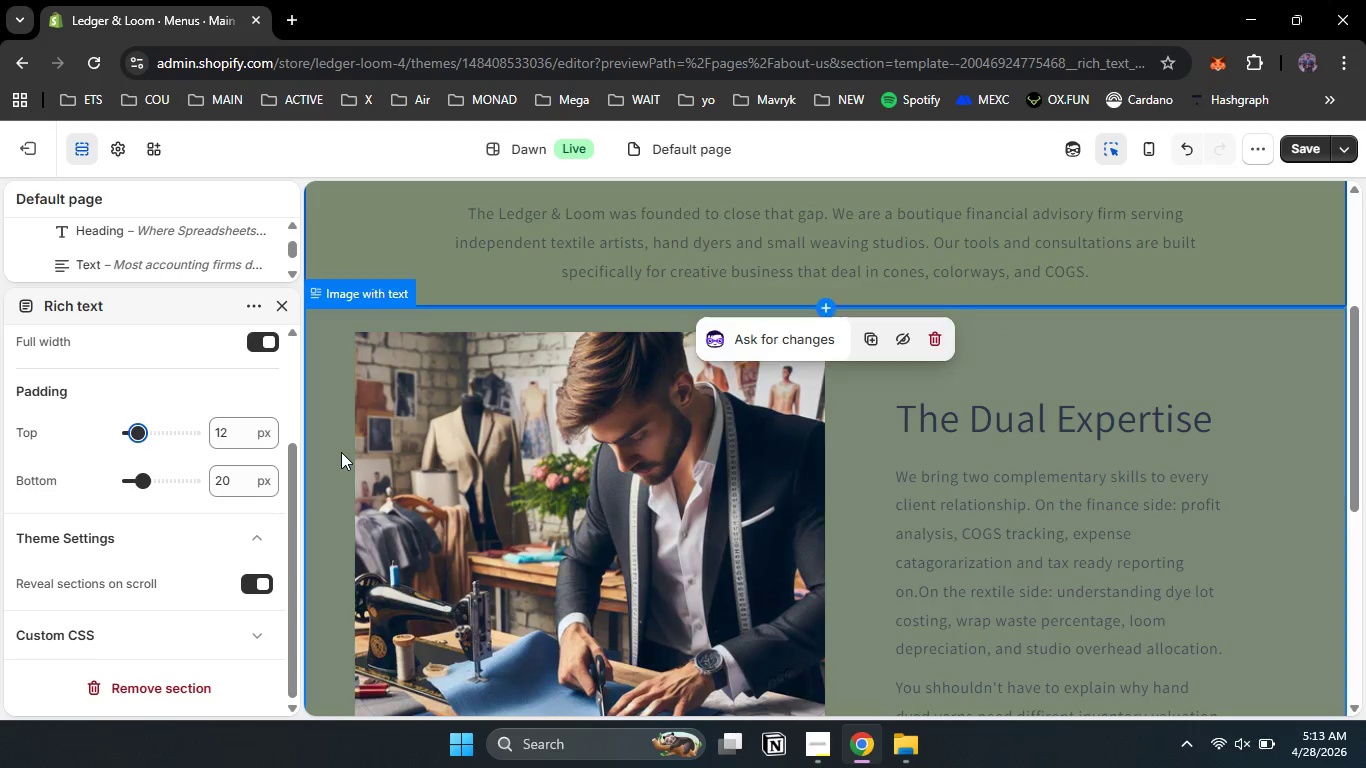 
left_click([341, 453])
 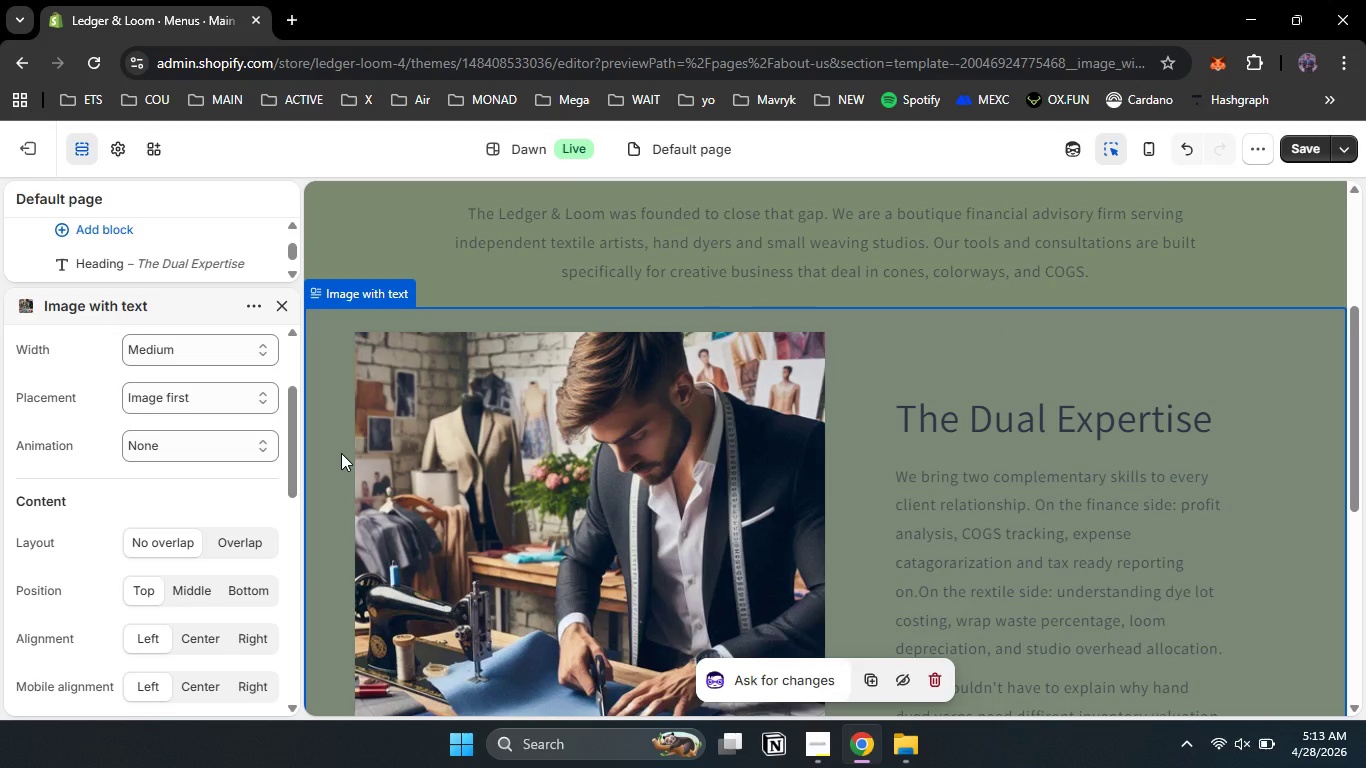 
wait(10.06)
 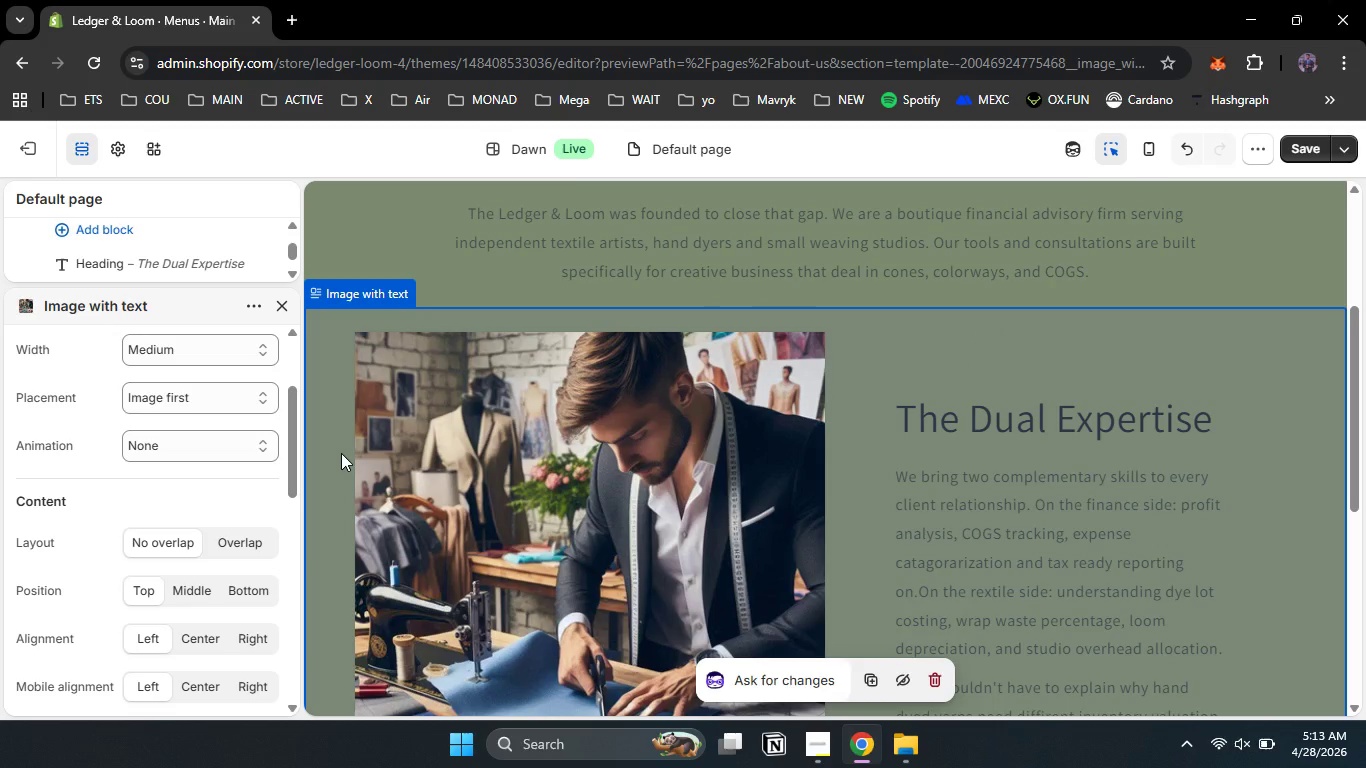 
left_click([260, 343])
 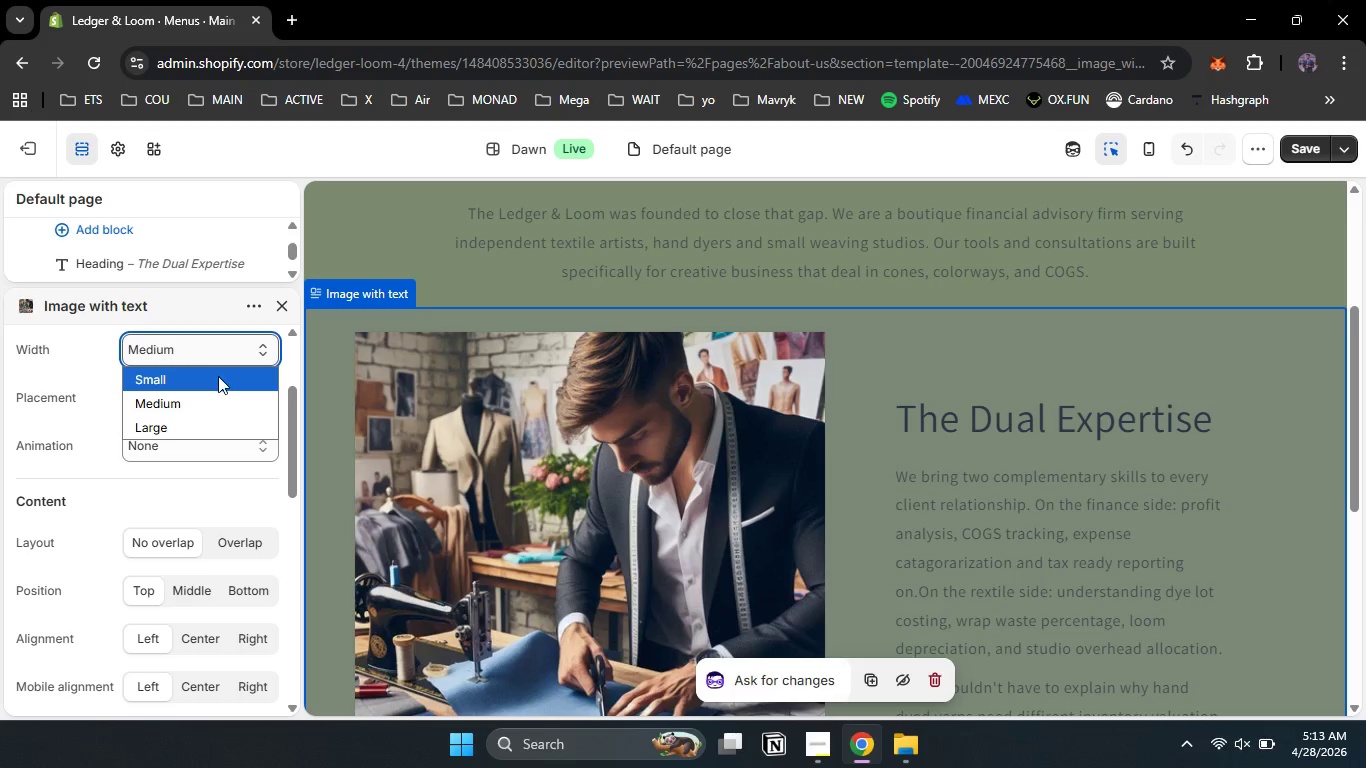 
left_click([216, 377])
 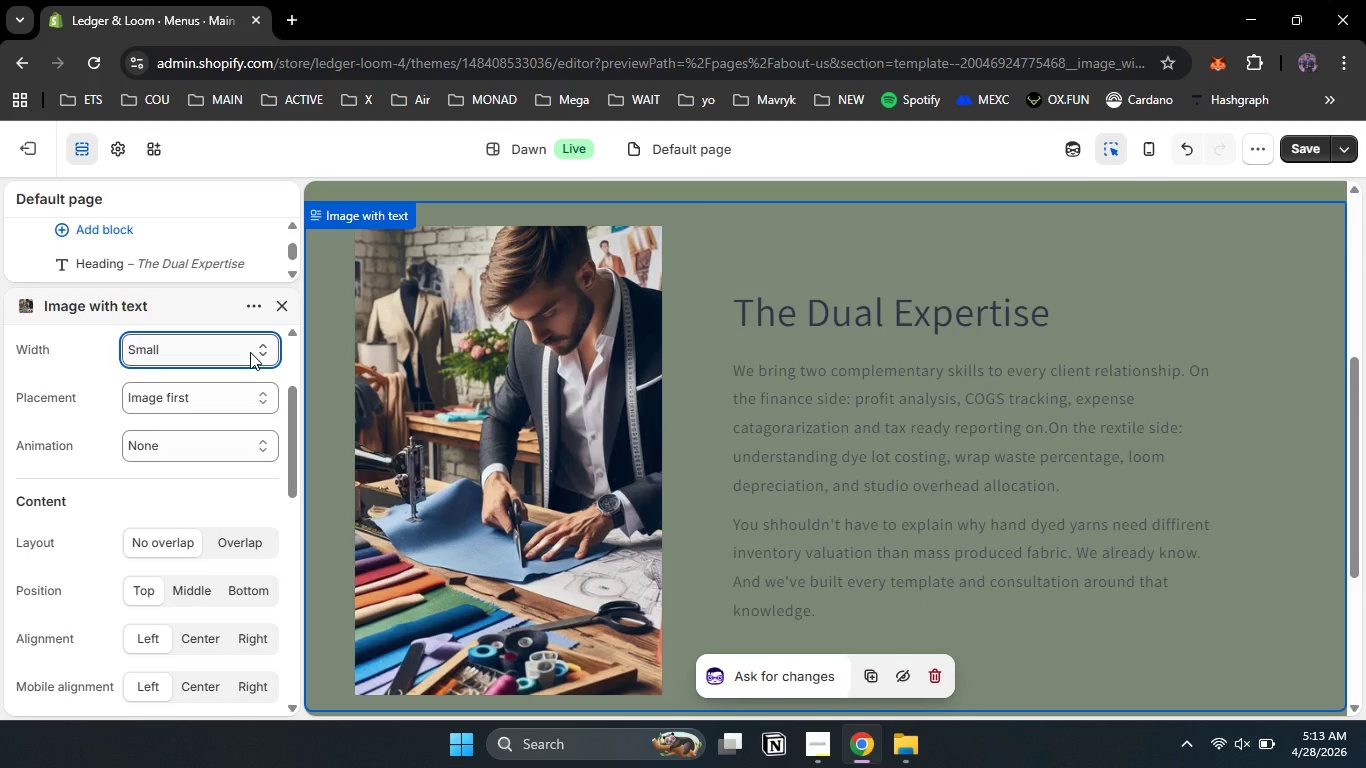 
left_click([250, 352])
 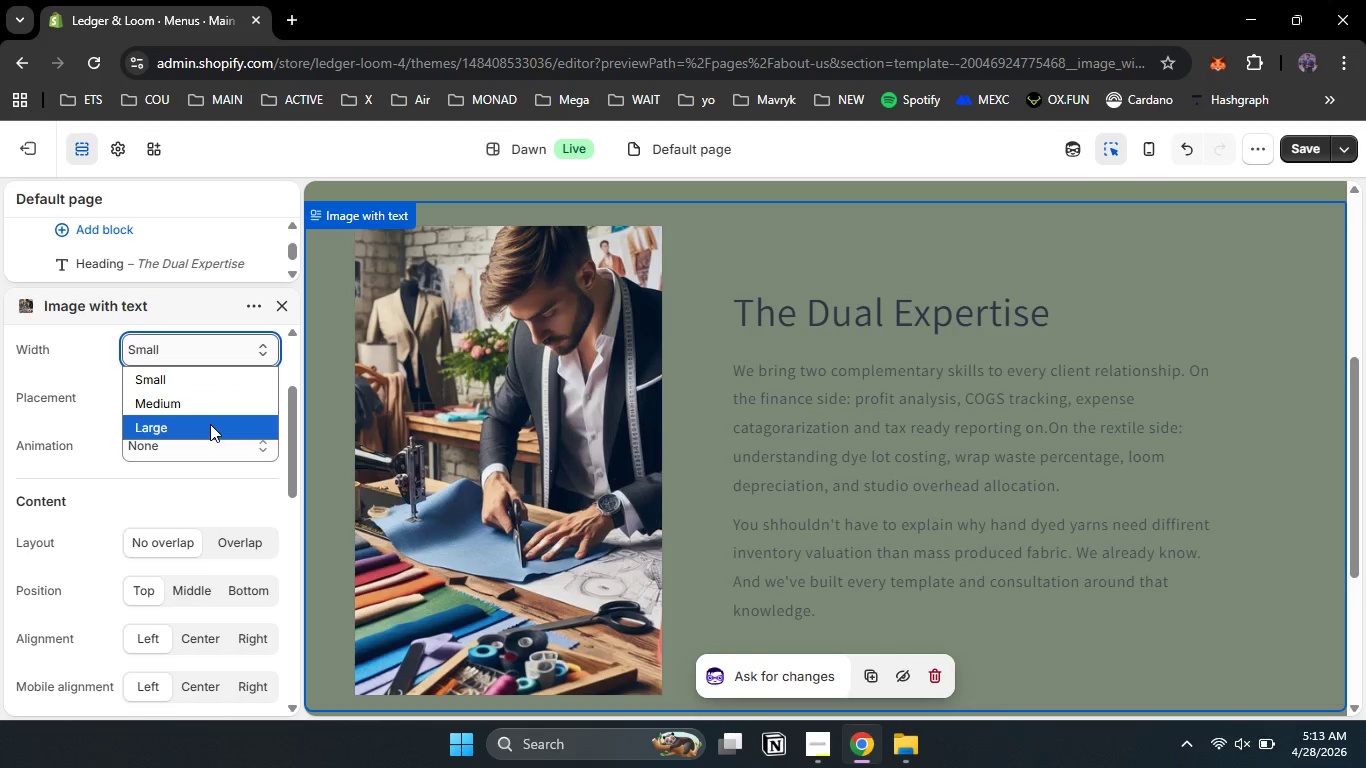 
left_click([210, 424])
 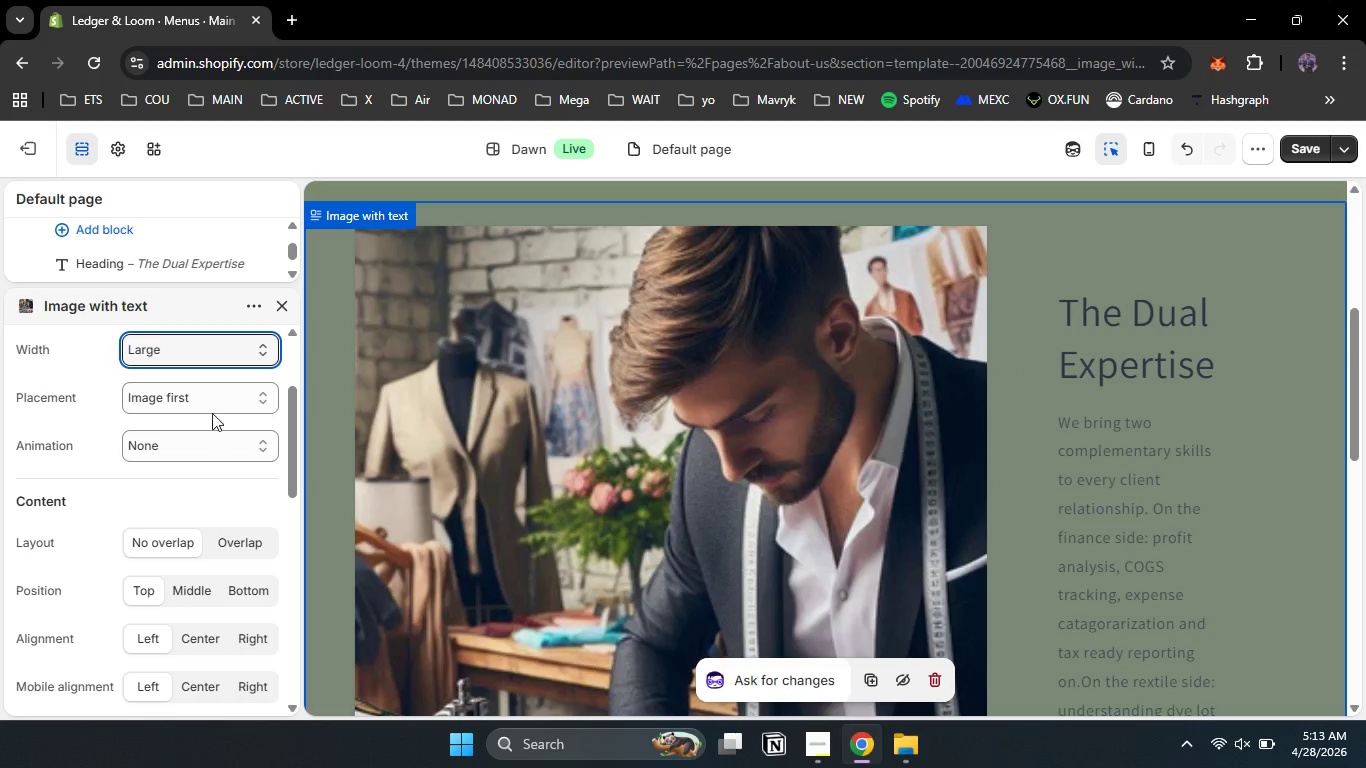 
left_click([222, 355])
 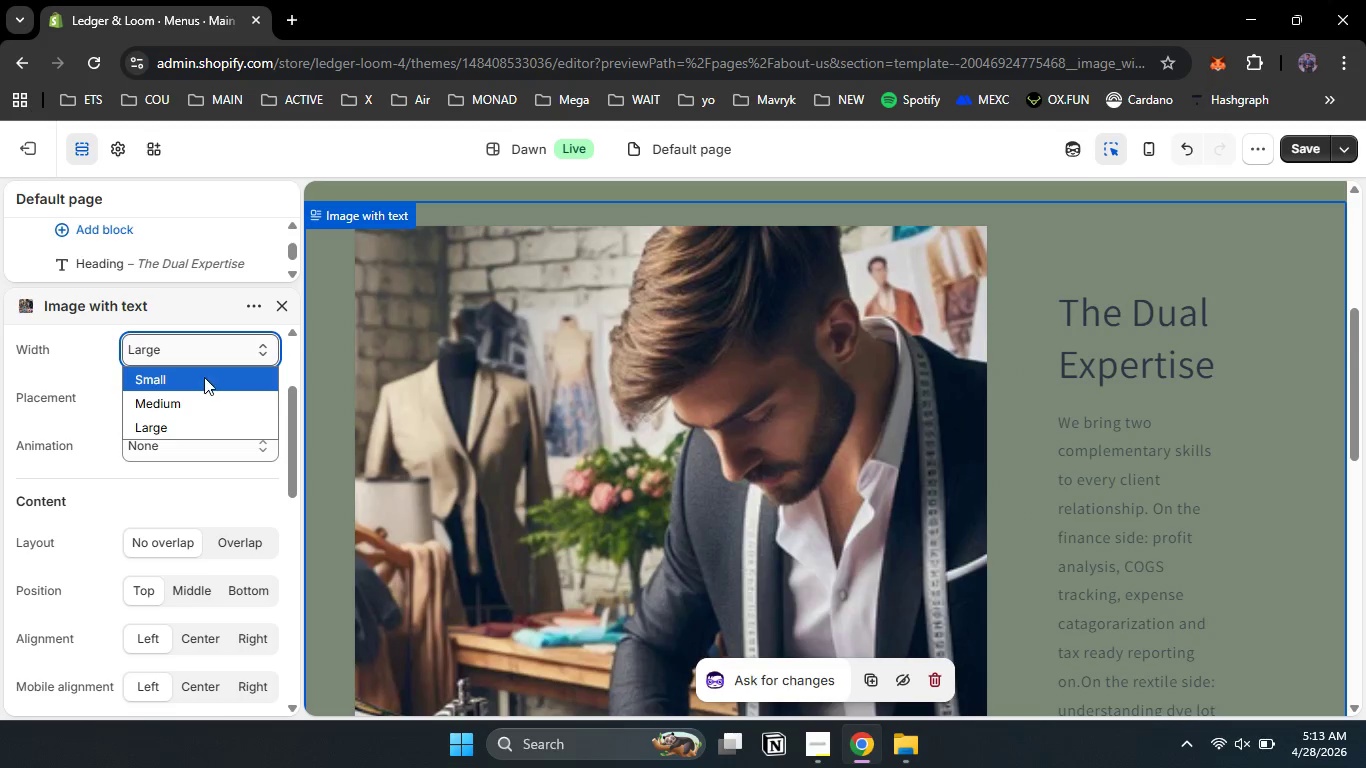 
left_click([204, 377])
 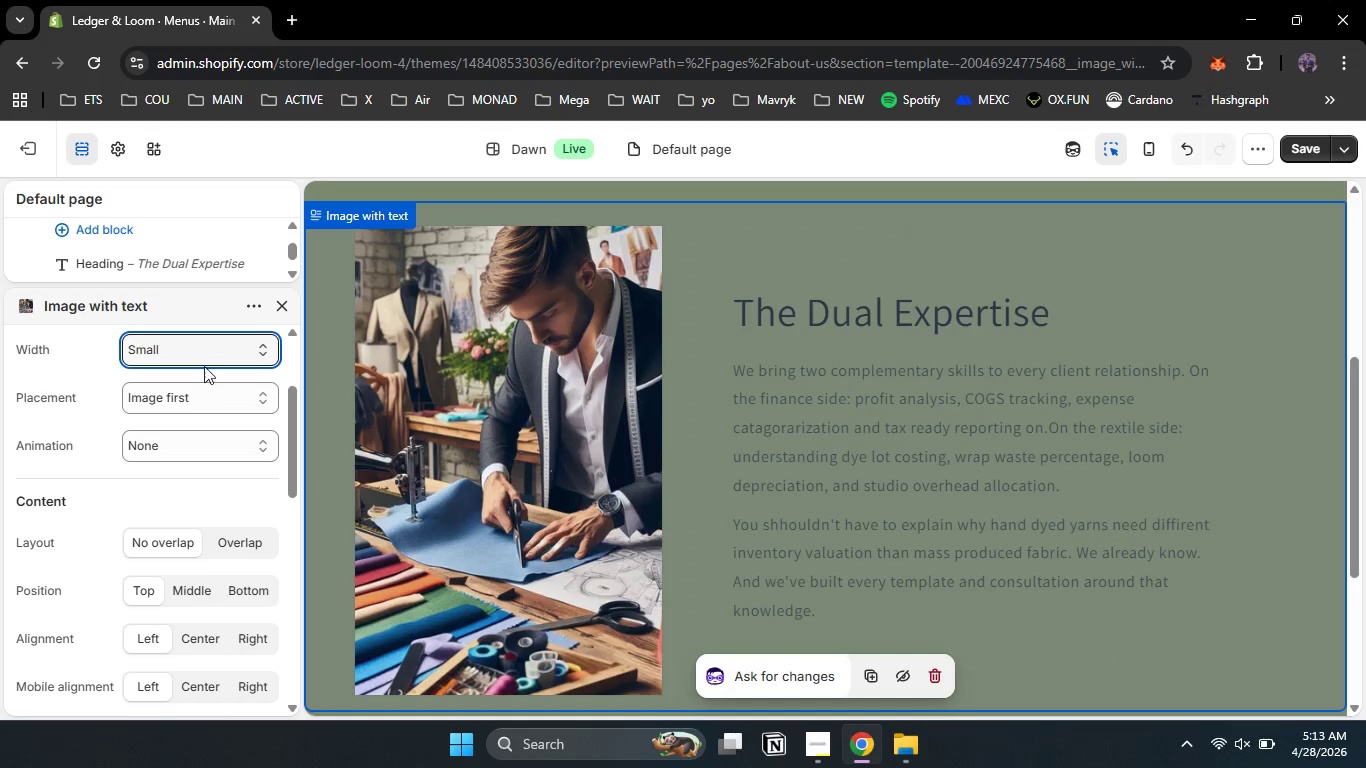 
left_click([225, 345])
 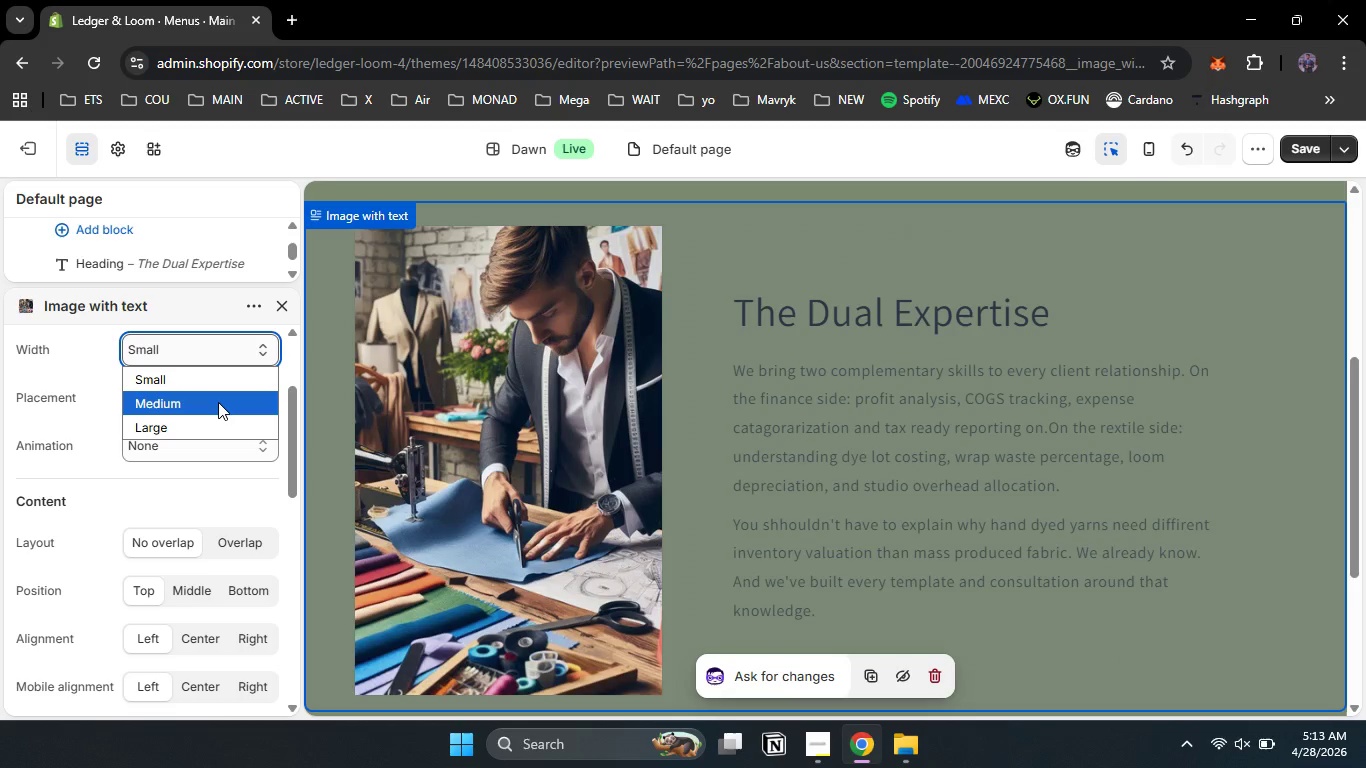 
left_click([218, 402])
 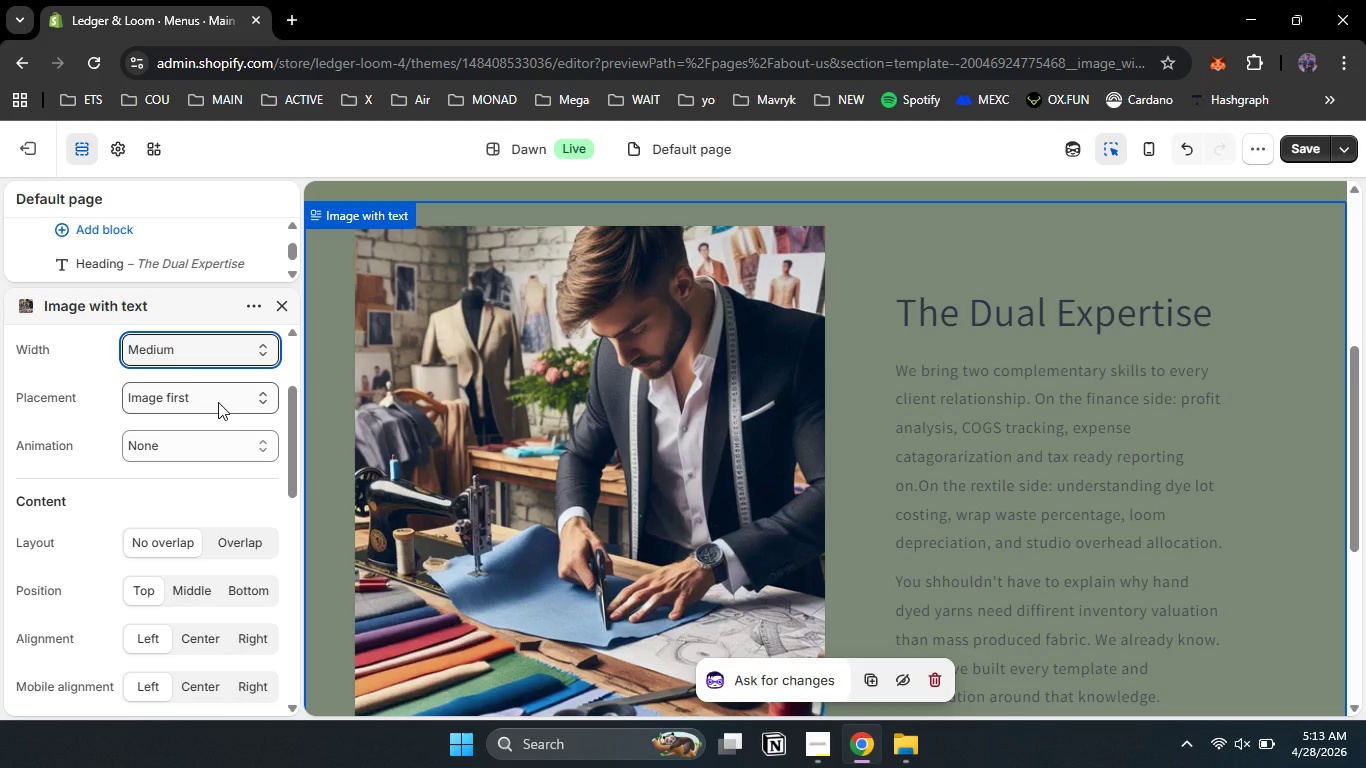 
wait(6.62)
 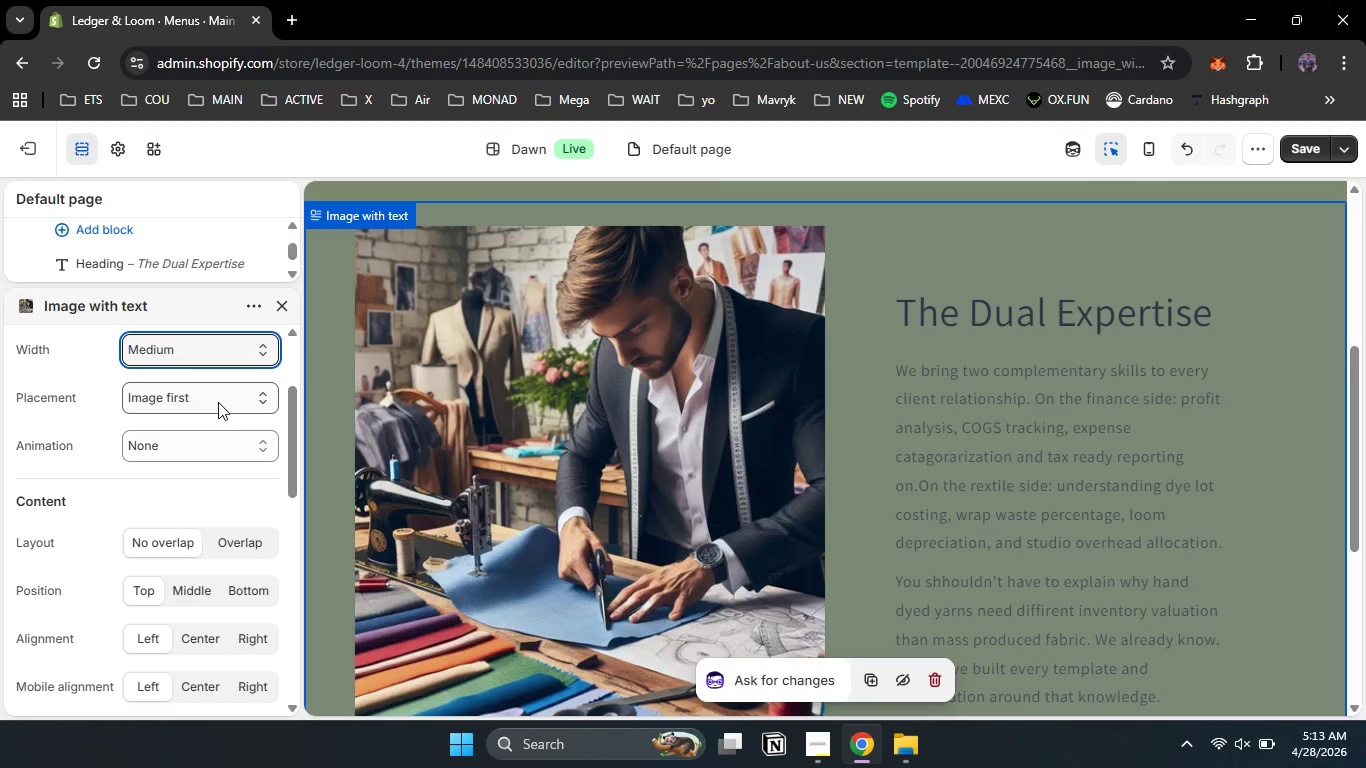 
left_click([218, 344])
 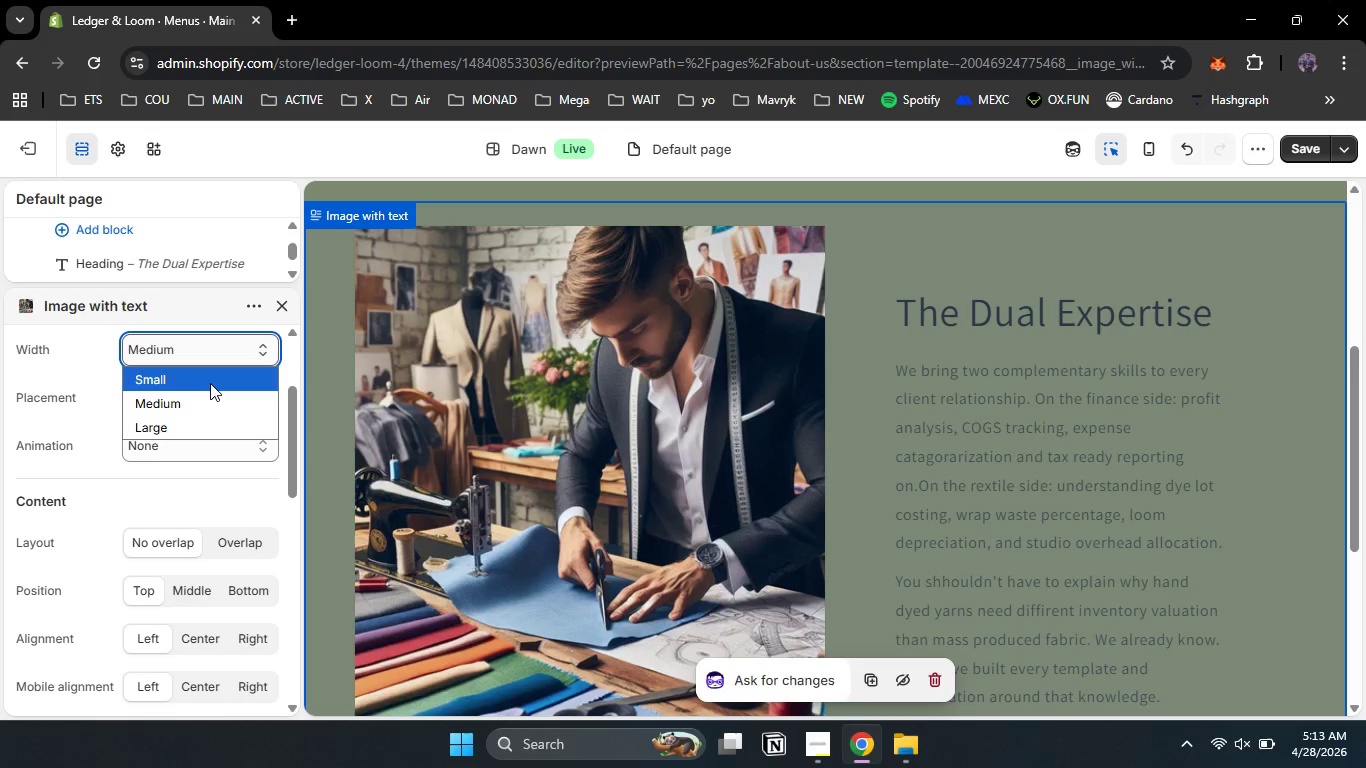 
left_click([210, 383])
 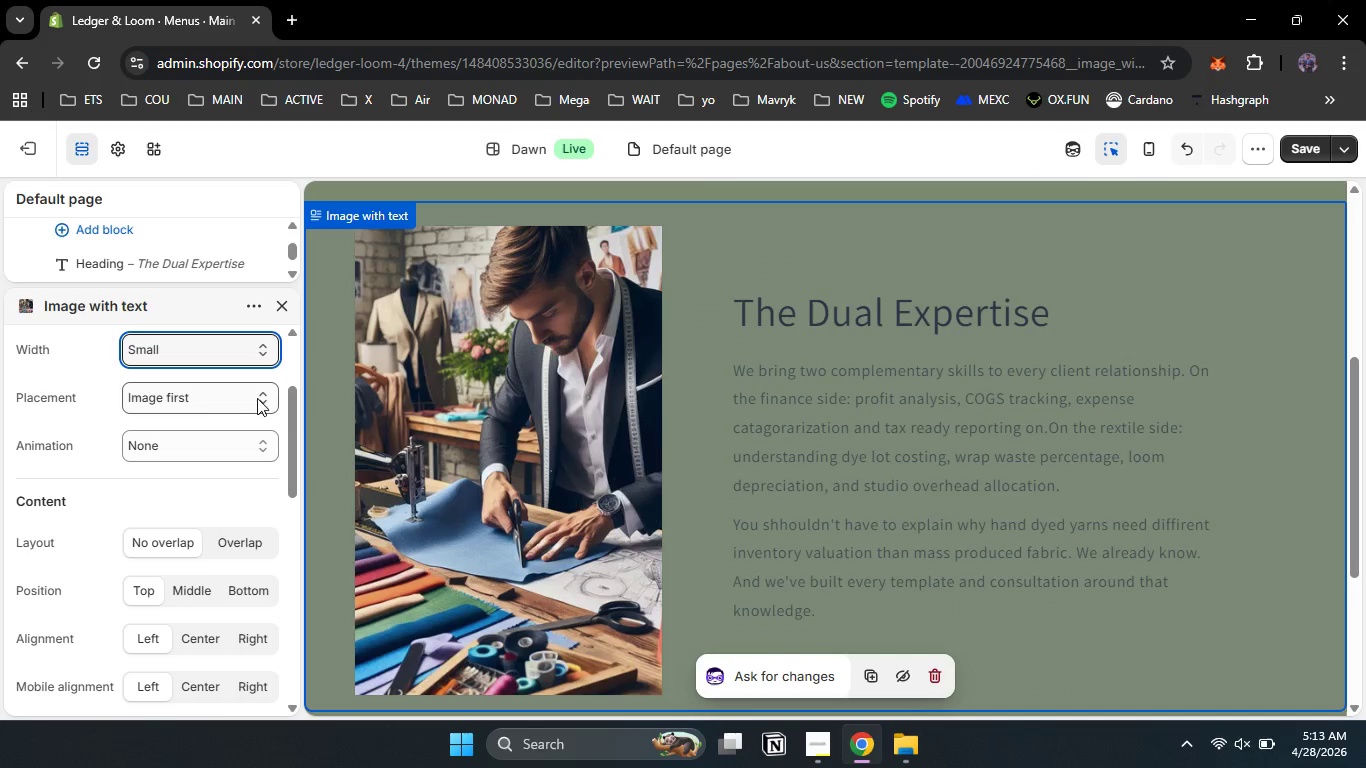 
left_click_drag(start_coordinate=[291, 424], to_coordinate=[299, 469])
 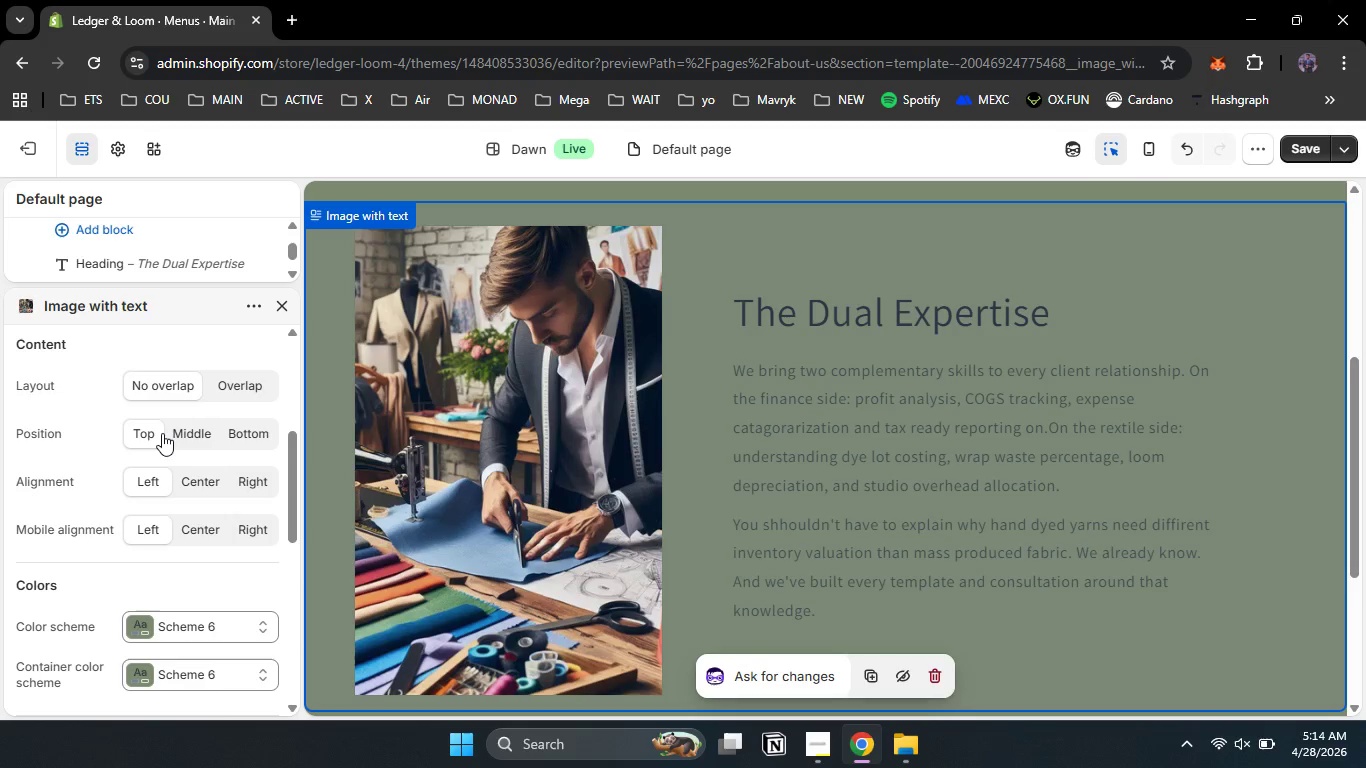 
left_click([181, 433])
 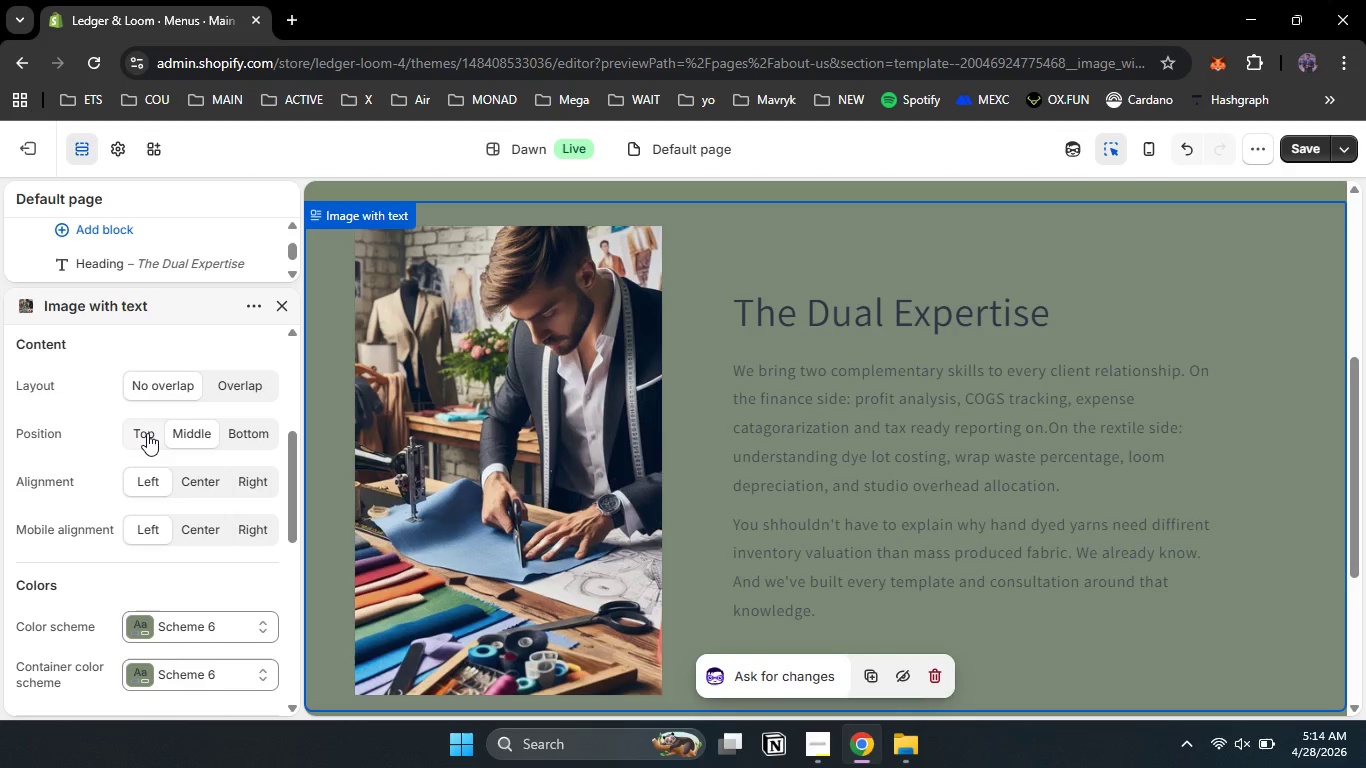 
wait(7.09)
 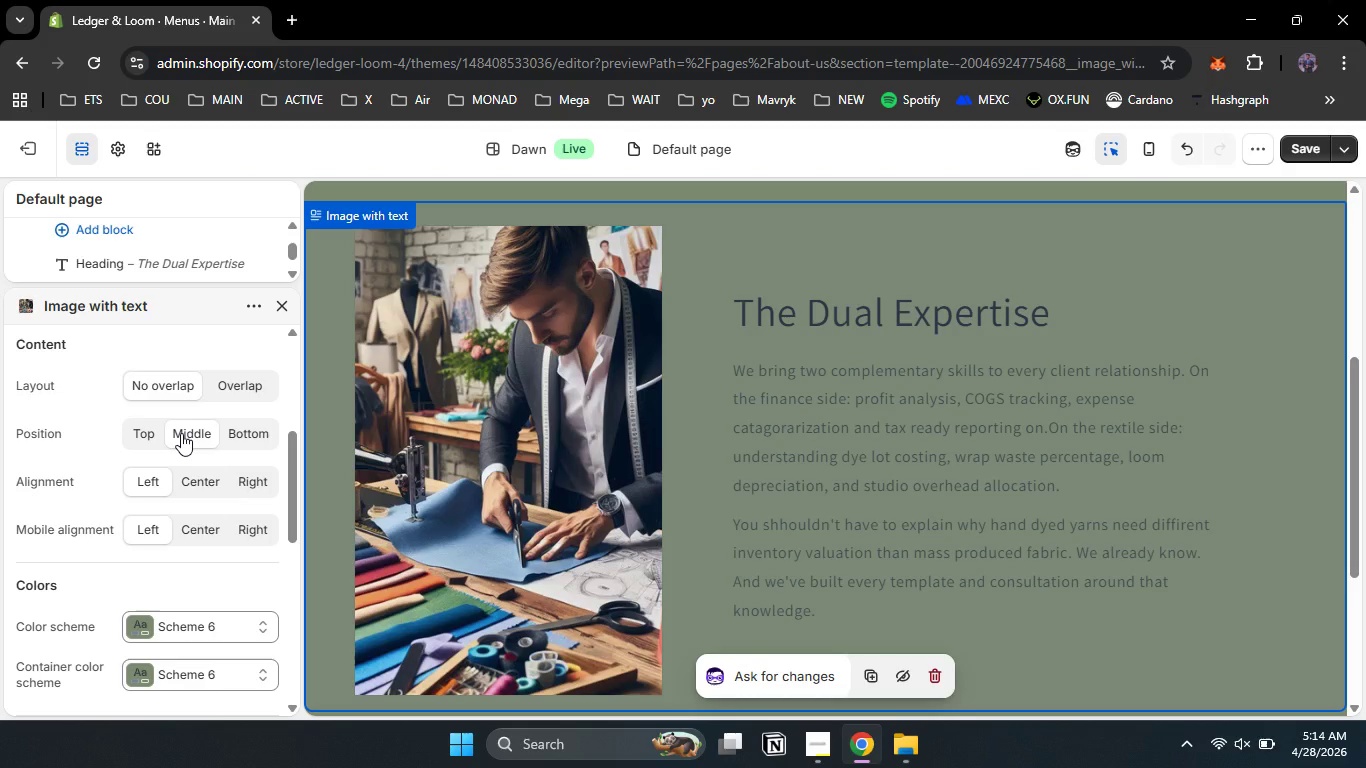 
left_click([204, 482])
 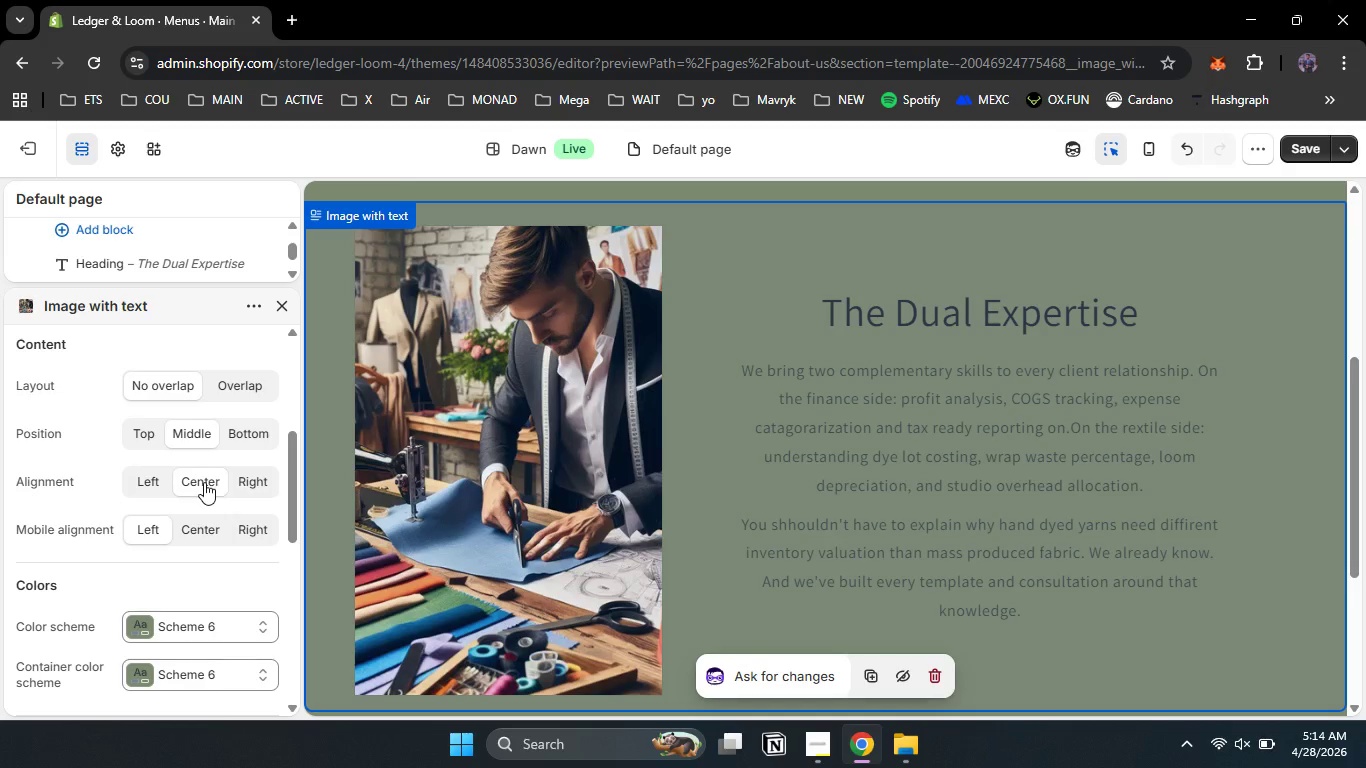 
left_click([195, 535])
 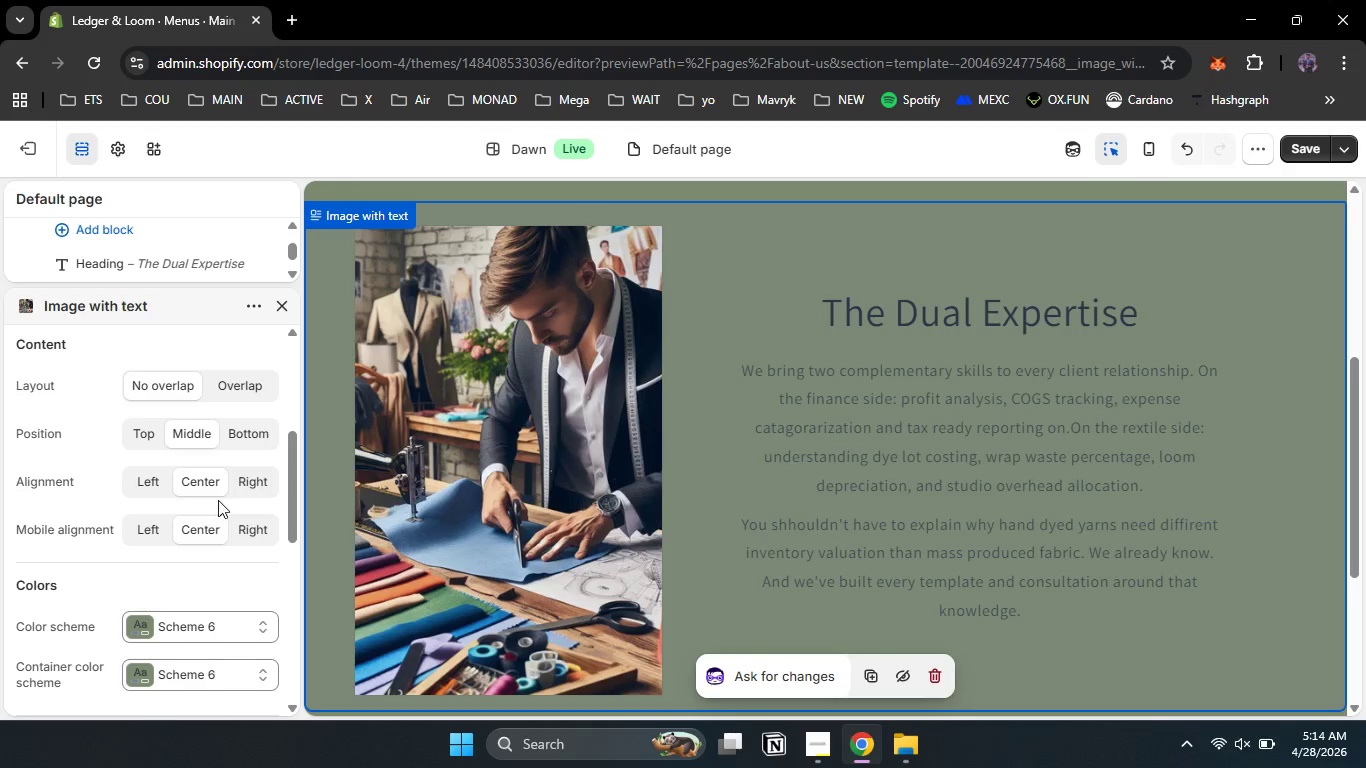 
left_click([152, 443])
 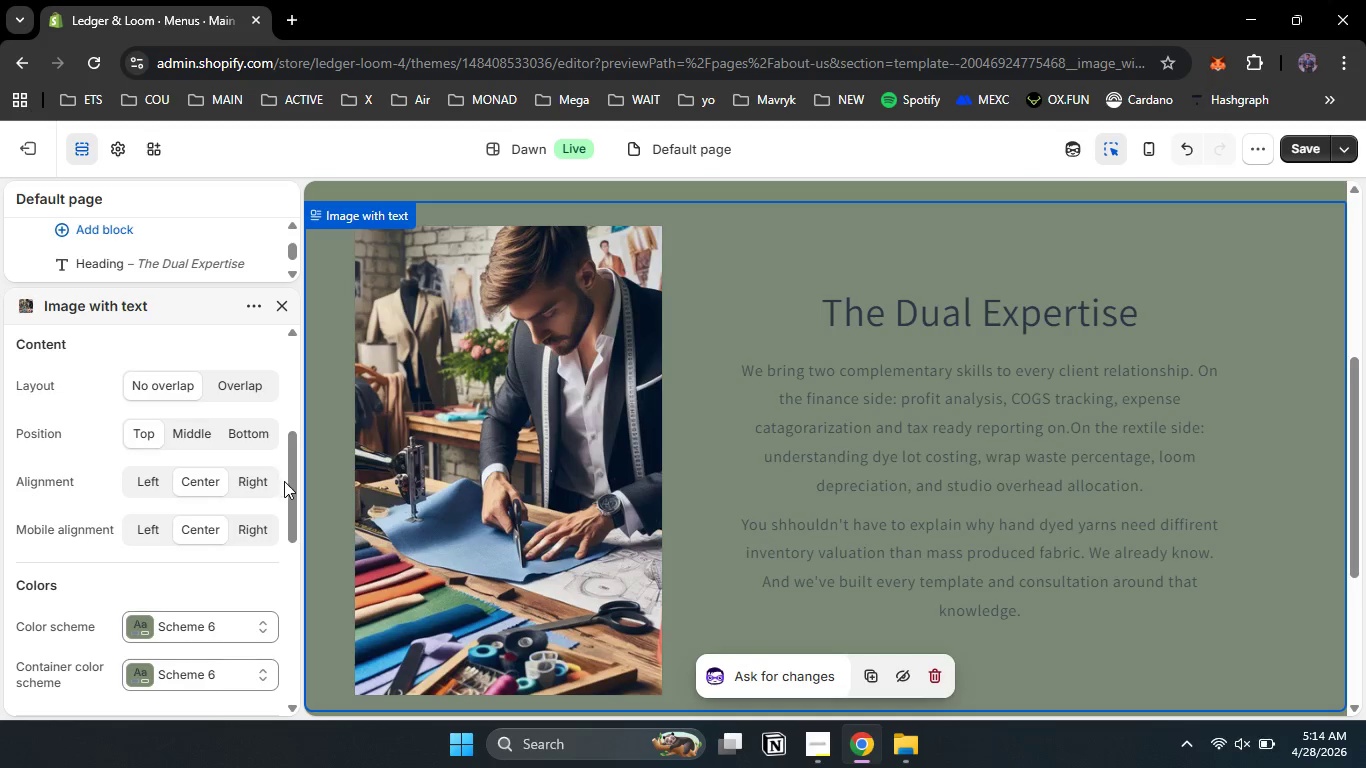 
left_click_drag(start_coordinate=[292, 493], to_coordinate=[299, 521])
 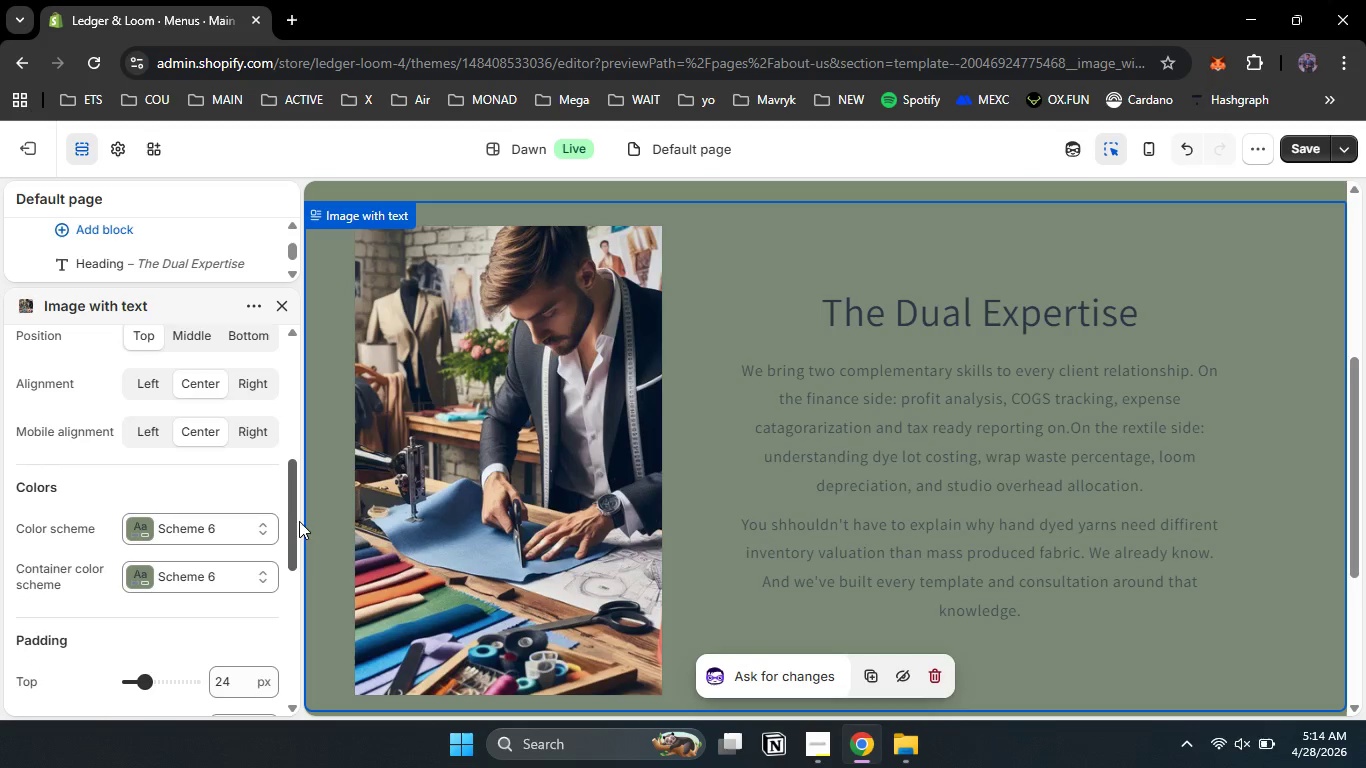 
left_click_drag(start_coordinate=[299, 521], to_coordinate=[294, 482])
 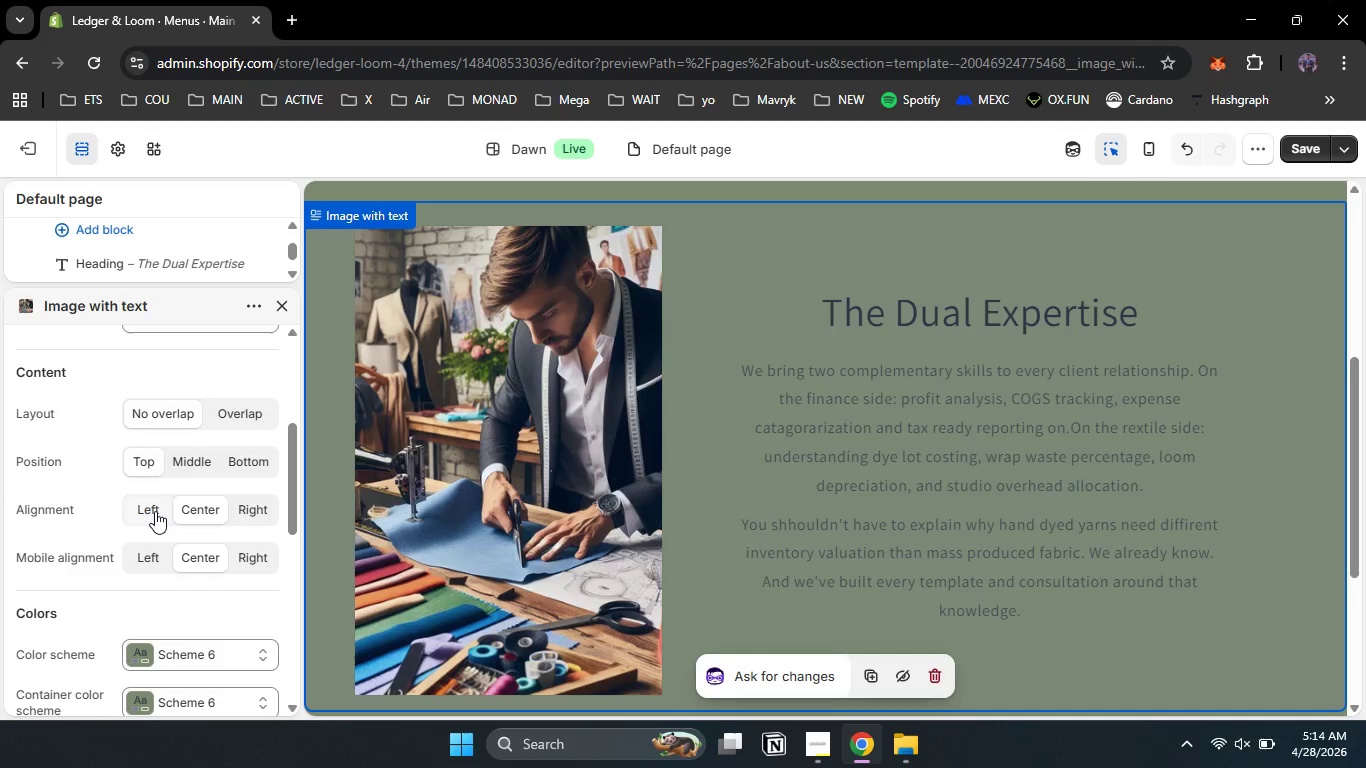 
left_click([155, 511])
 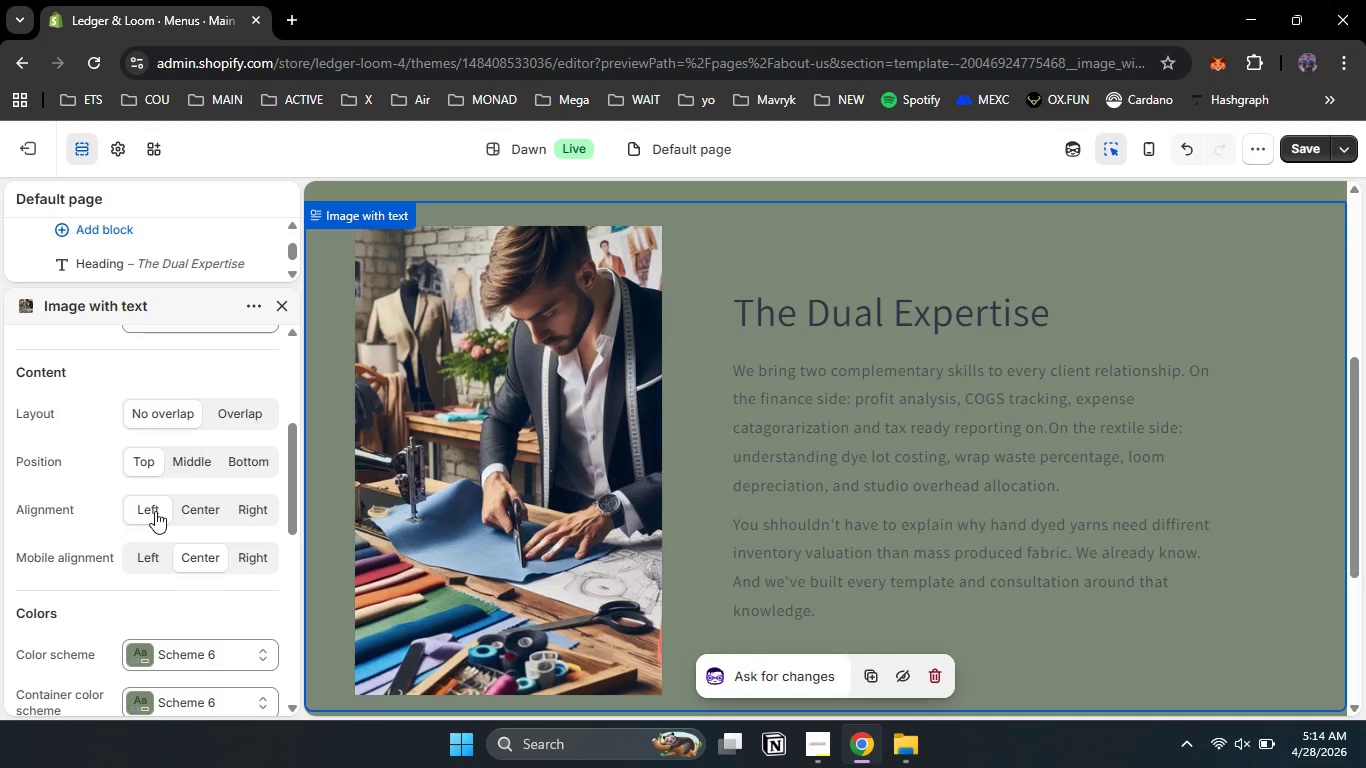 
wait(9.41)
 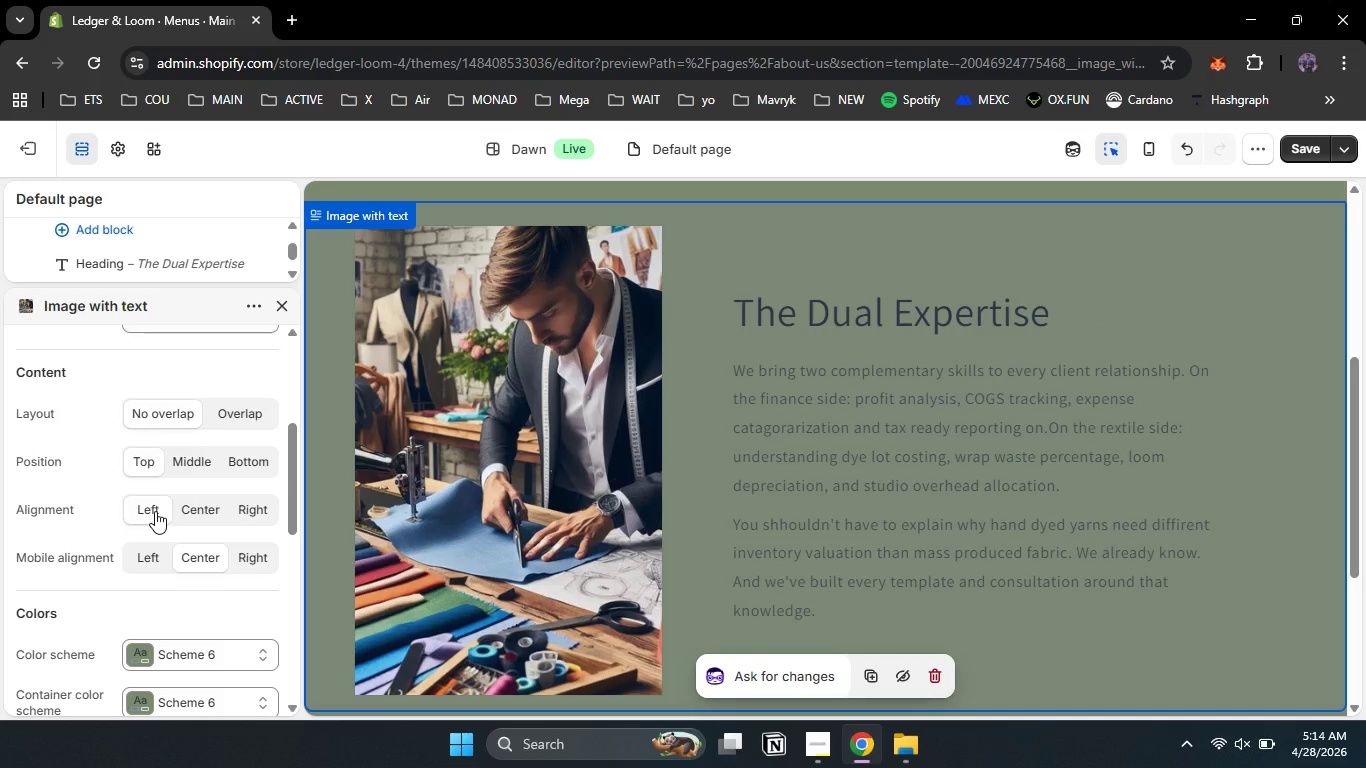 
left_click([189, 511])
 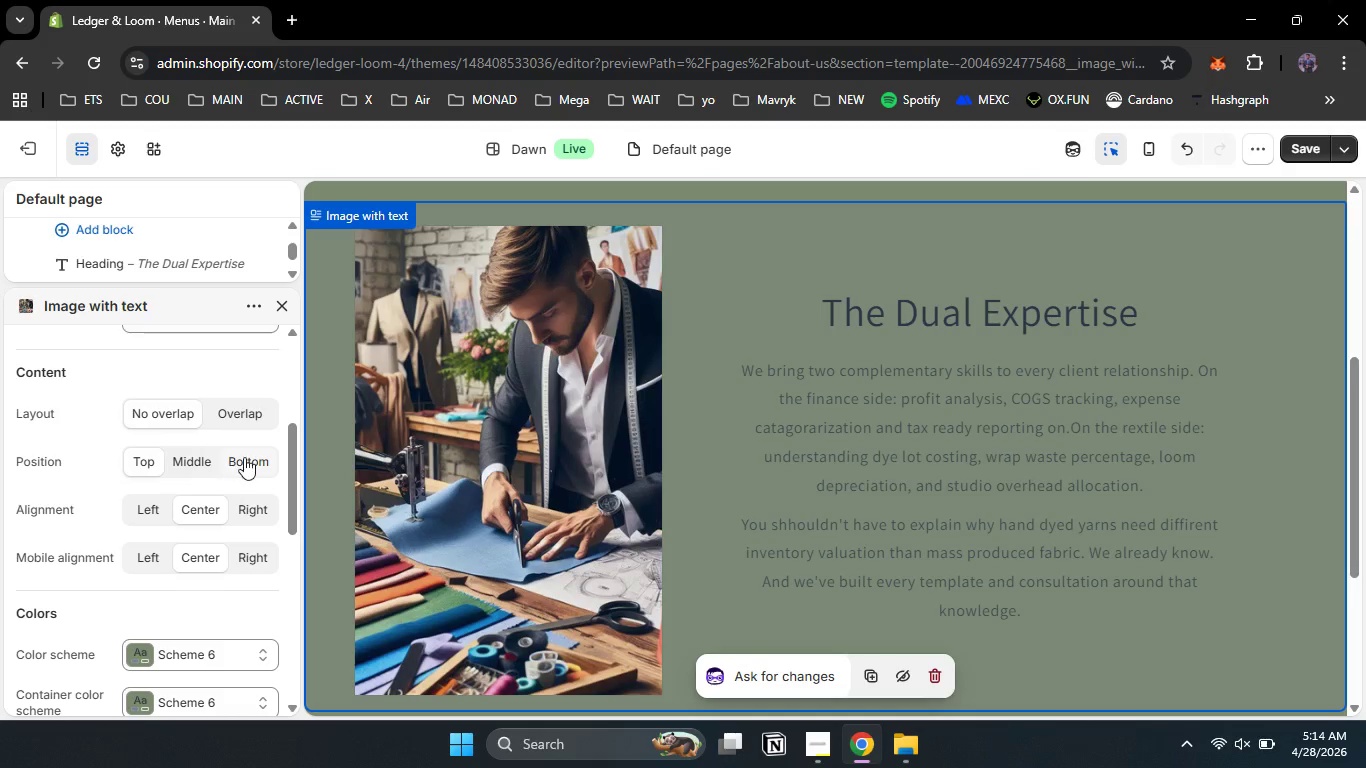 
left_click_drag(start_coordinate=[296, 496], to_coordinate=[286, 598])
 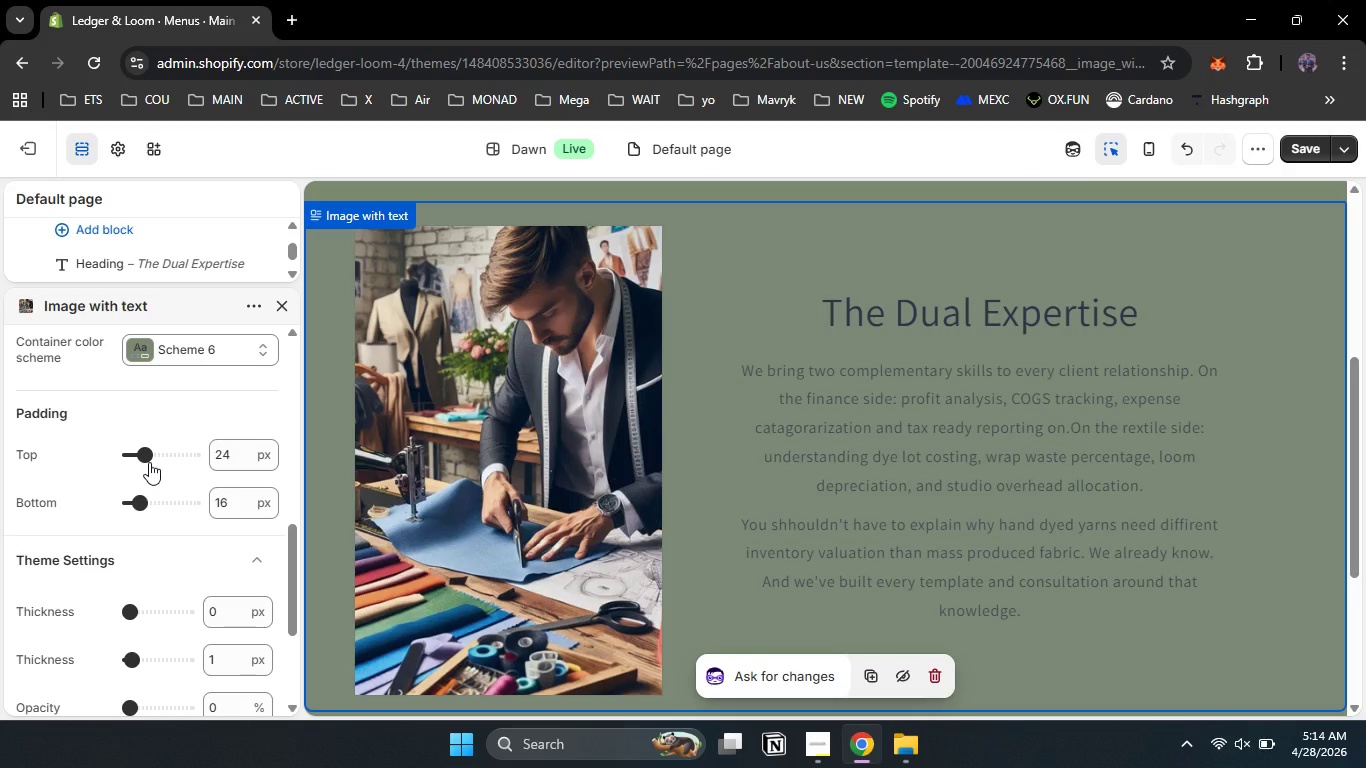 
left_click_drag(start_coordinate=[149, 462], to_coordinate=[139, 462])
 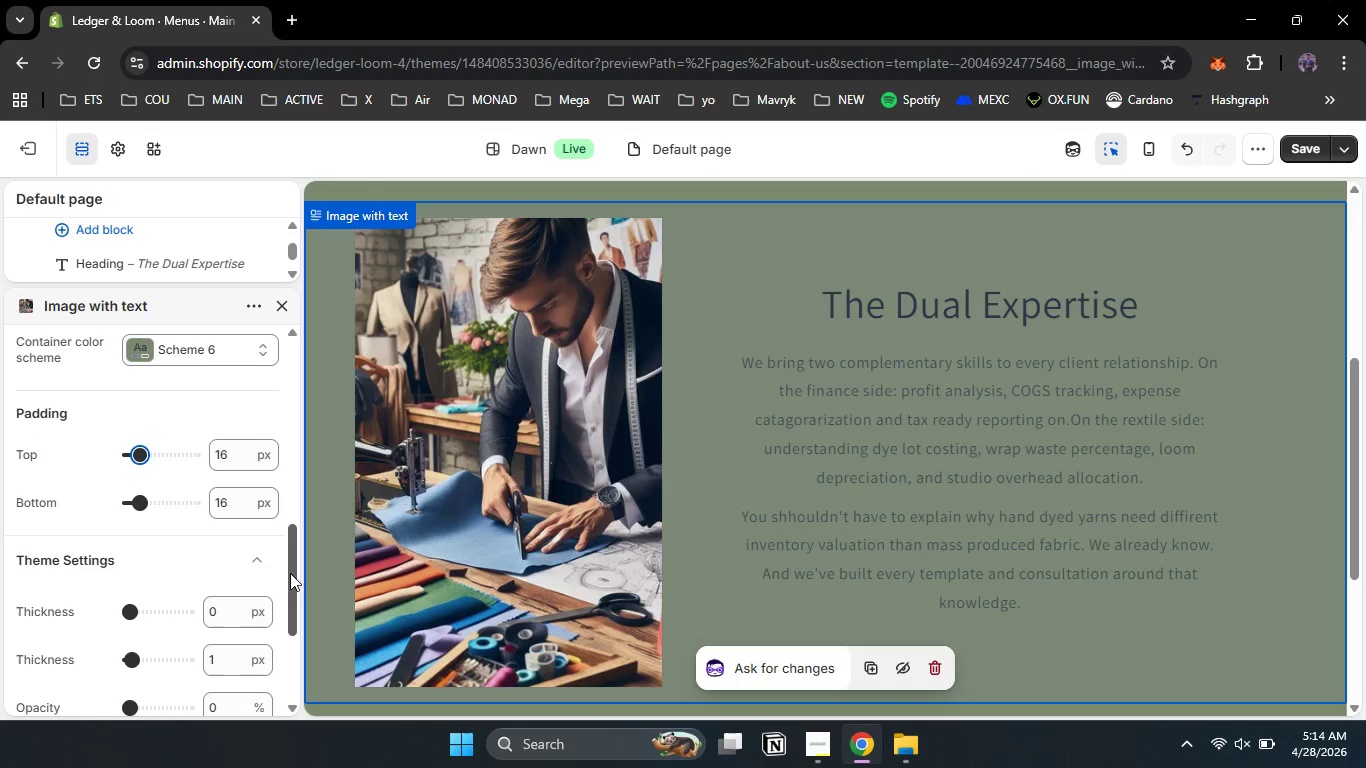 
left_click_drag(start_coordinate=[294, 576], to_coordinate=[289, 628])
 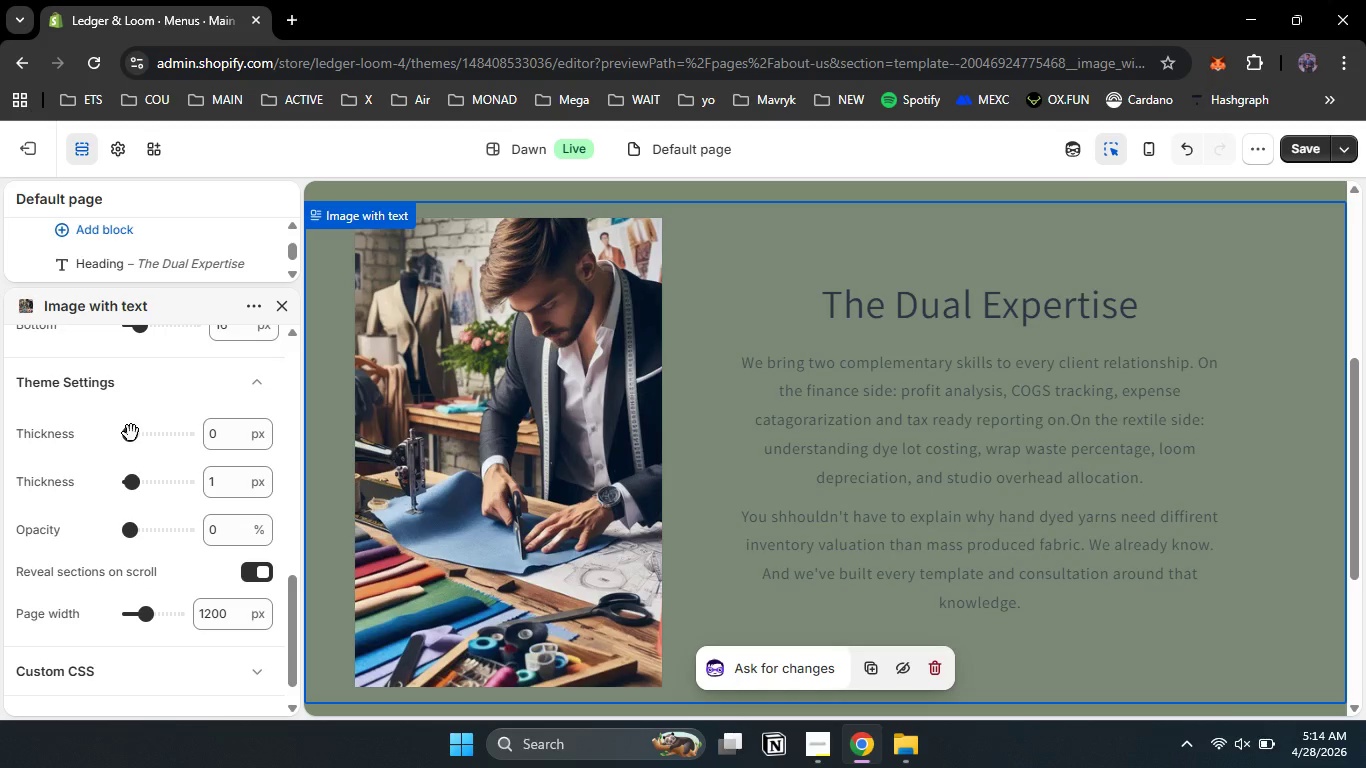 
left_click_drag(start_coordinate=[131, 433], to_coordinate=[145, 433])
 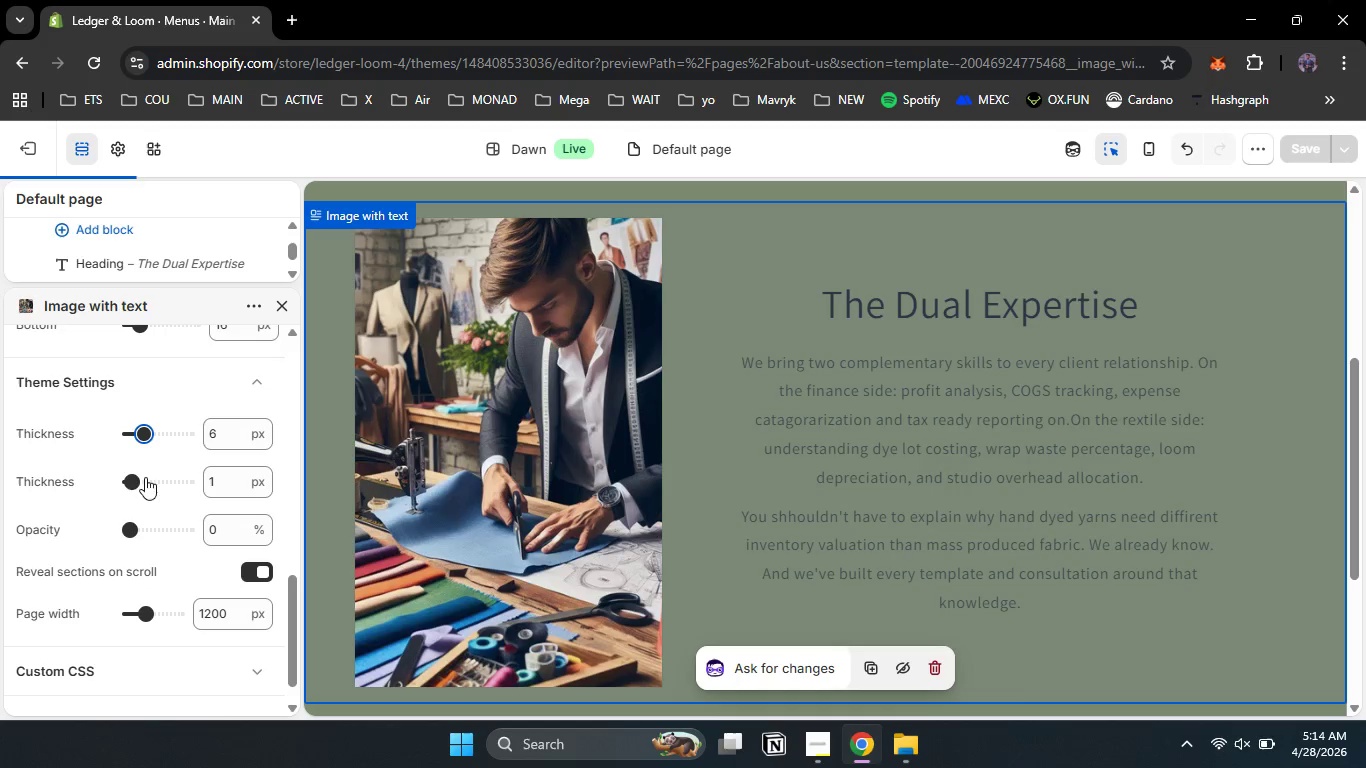 
left_click_drag(start_coordinate=[130, 485], to_coordinate=[153, 486])
 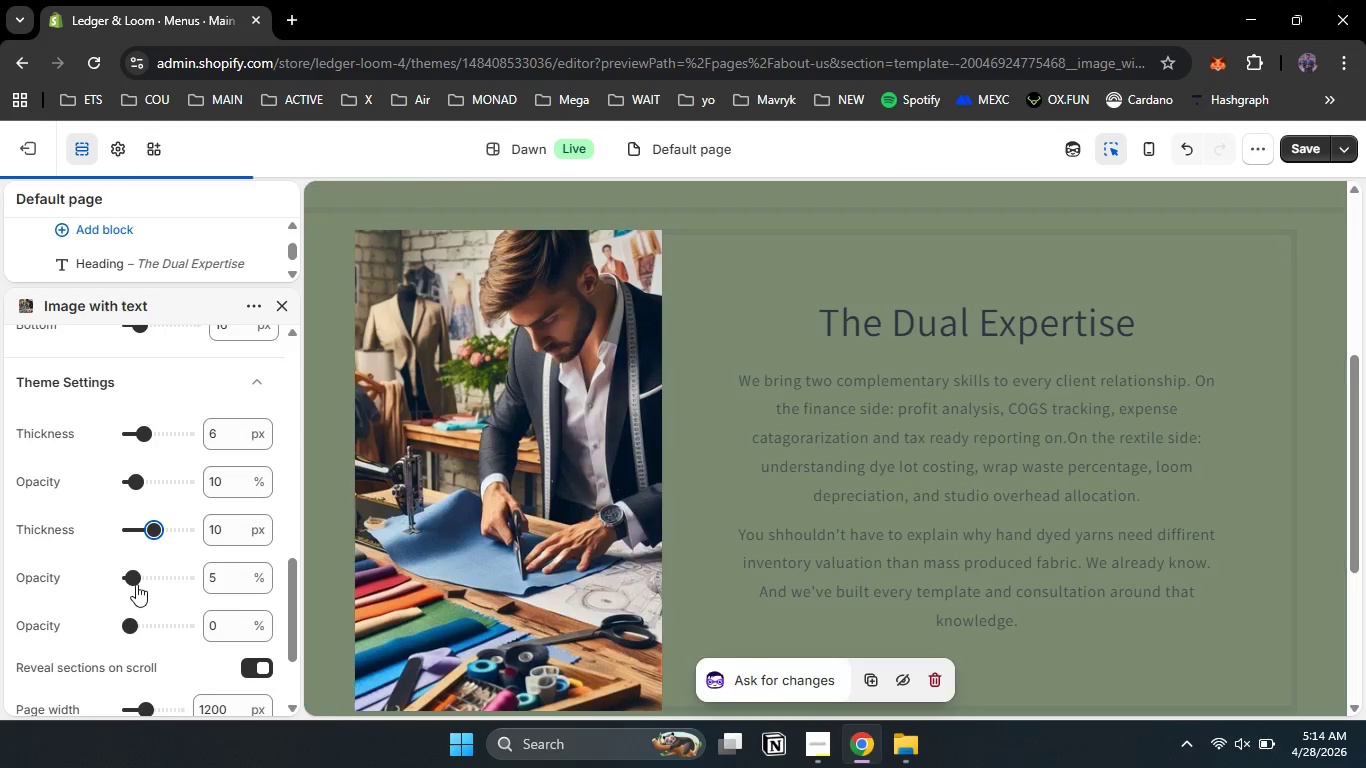 
left_click_drag(start_coordinate=[136, 583], to_coordinate=[169, 583])
 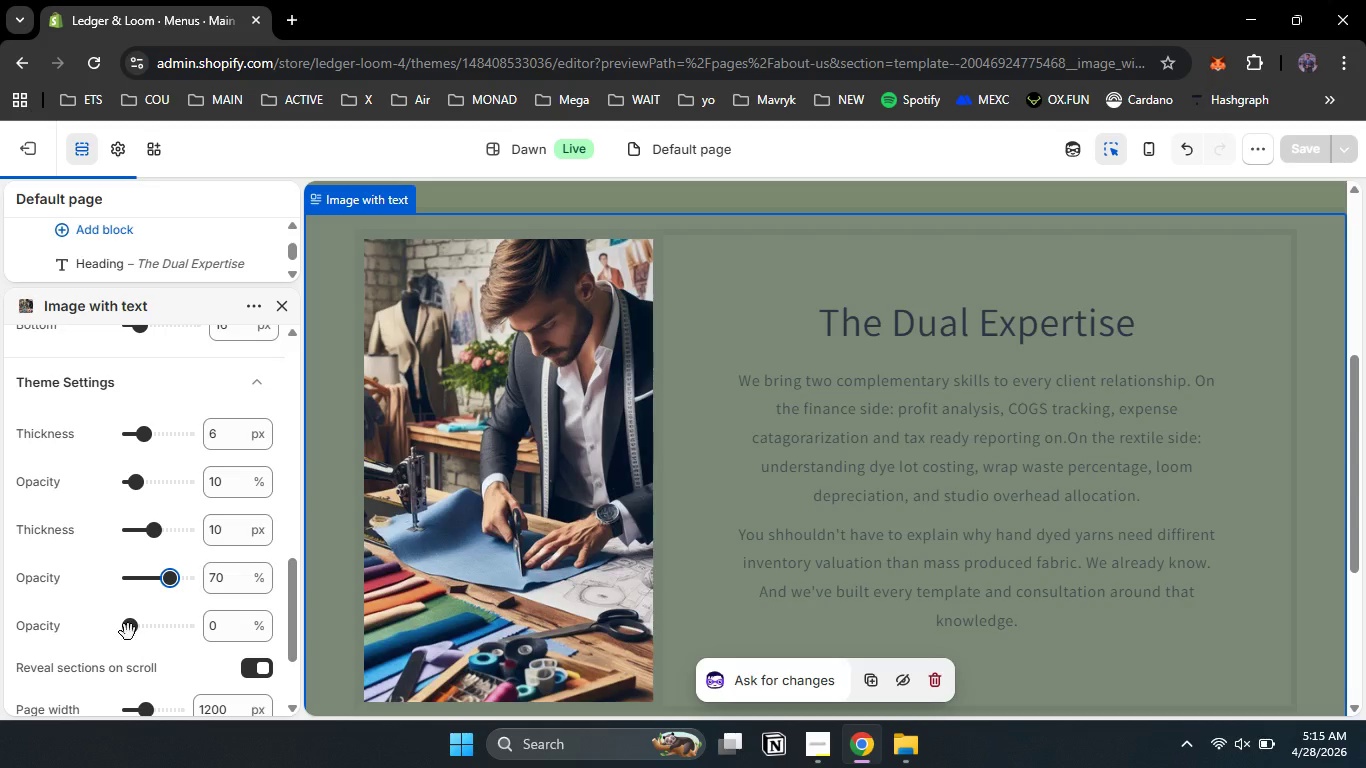 
left_click_drag(start_coordinate=[132, 629], to_coordinate=[164, 629])
 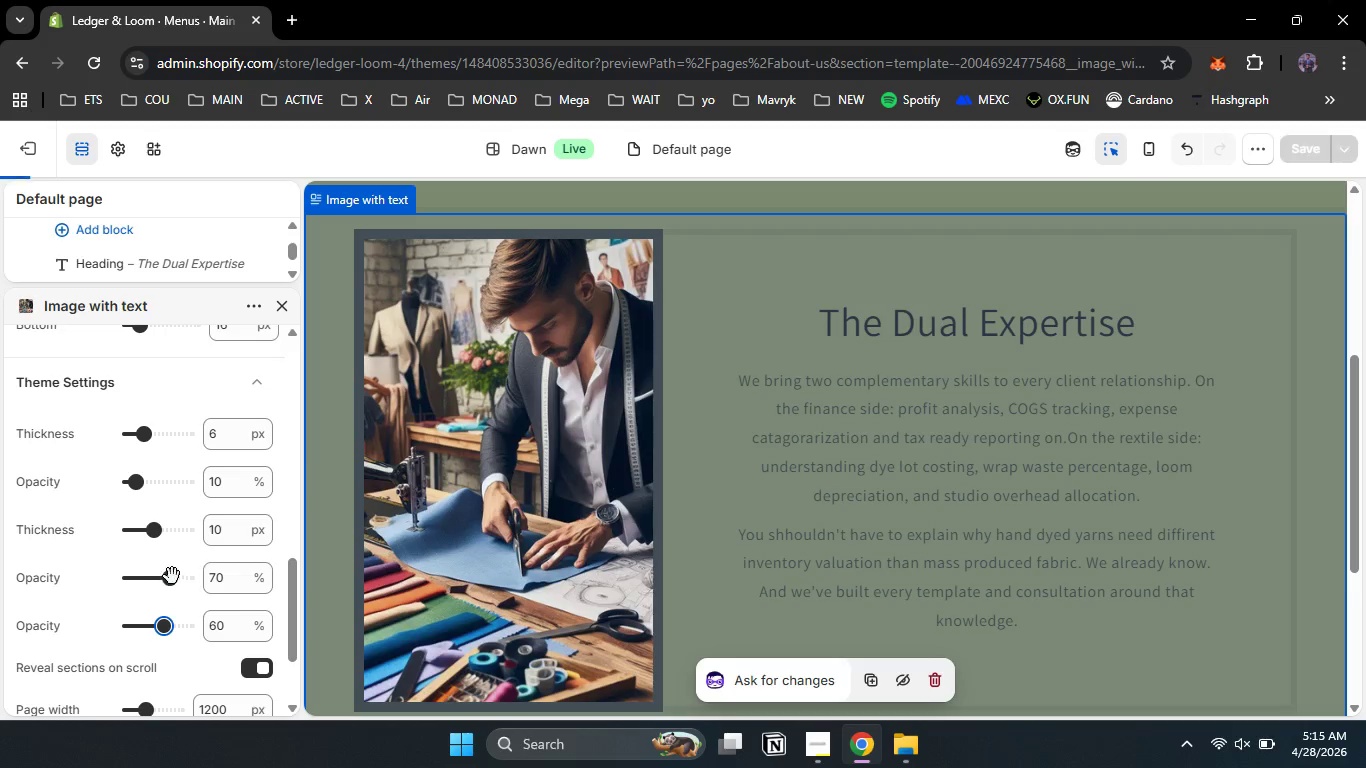 
left_click_drag(start_coordinate=[174, 575], to_coordinate=[136, 575])
 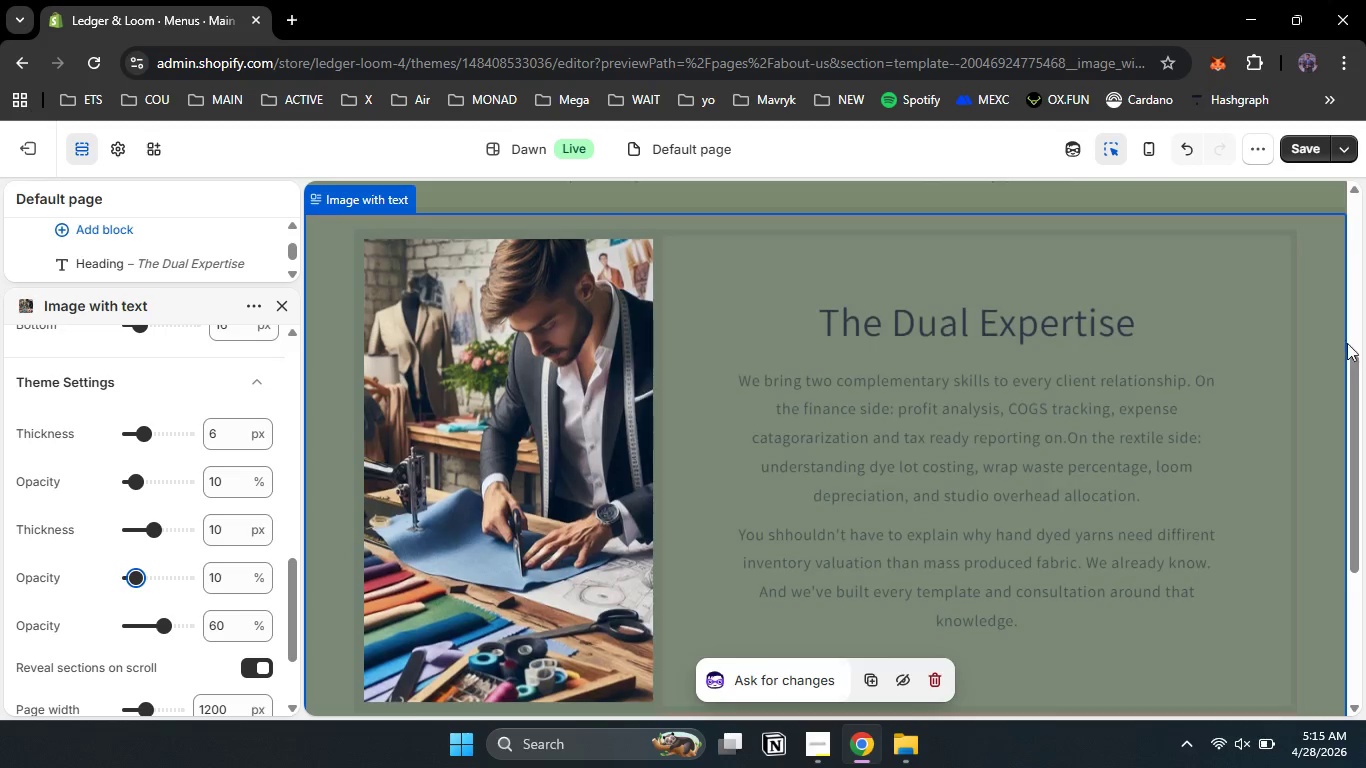 
left_click_drag(start_coordinate=[1359, 412], to_coordinate=[1360, 325])
 